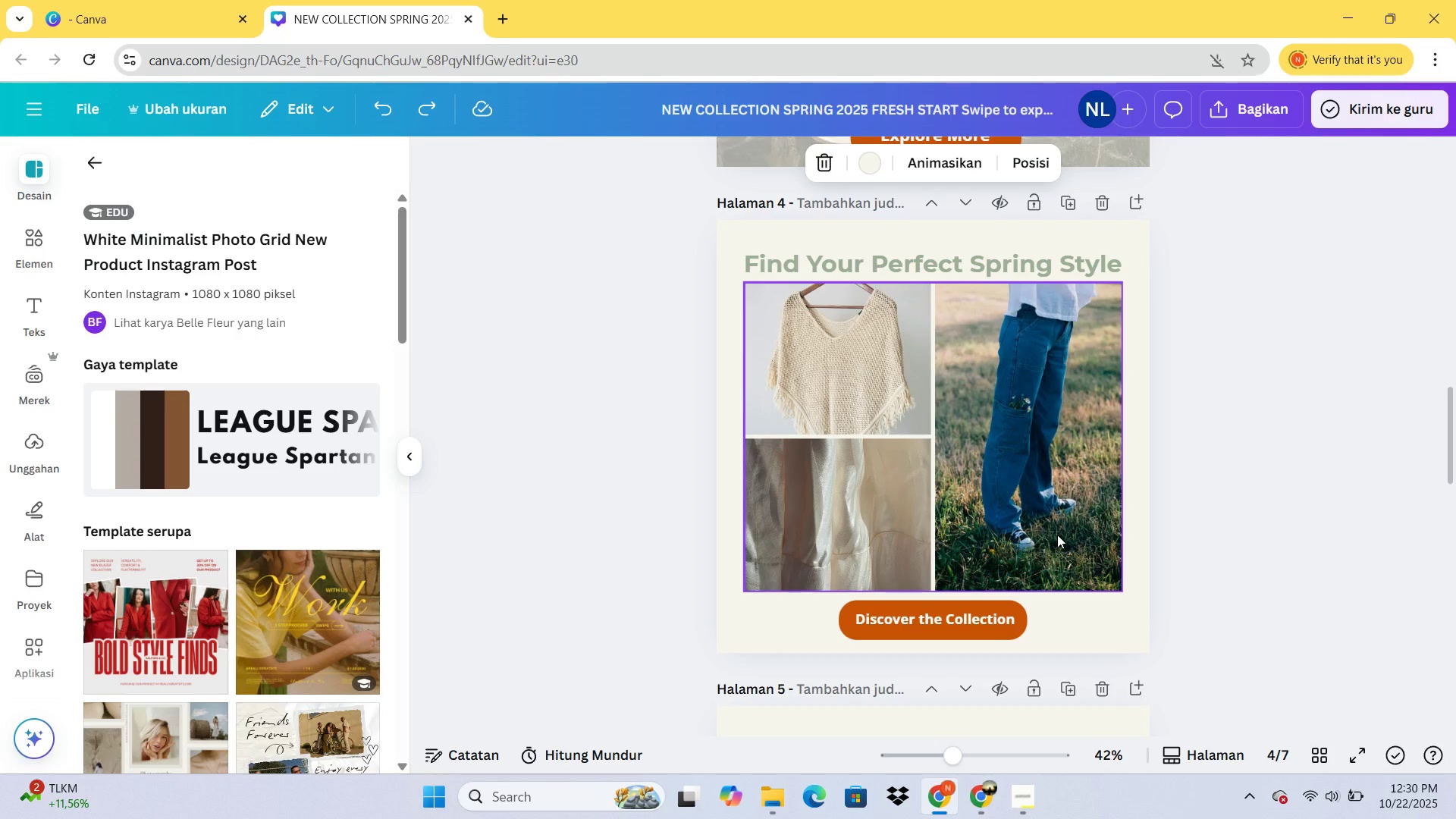 
scroll: coordinate [246, 588], scroll_direction: down, amount: 5.0
 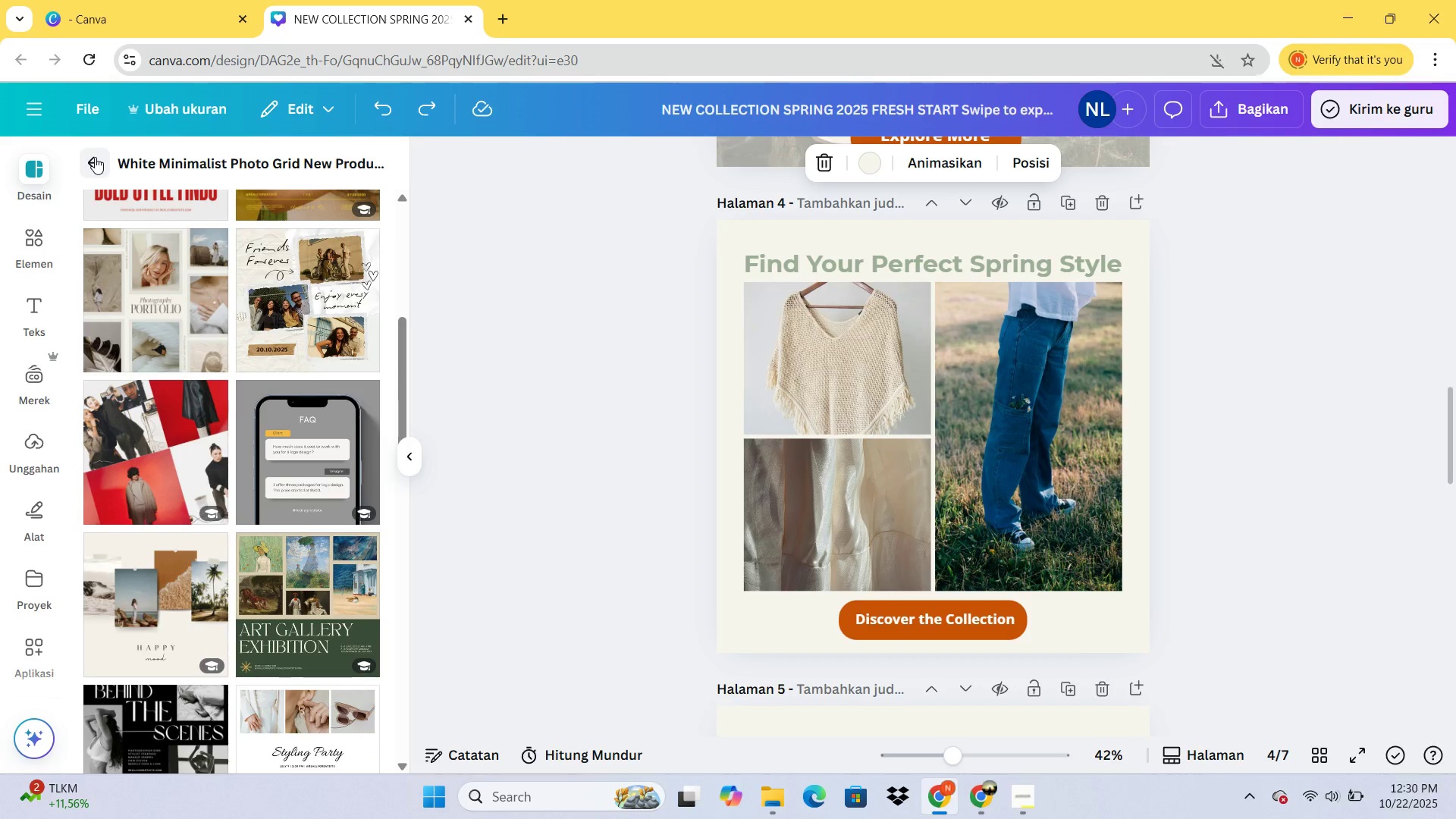 
left_click([95, 157])
 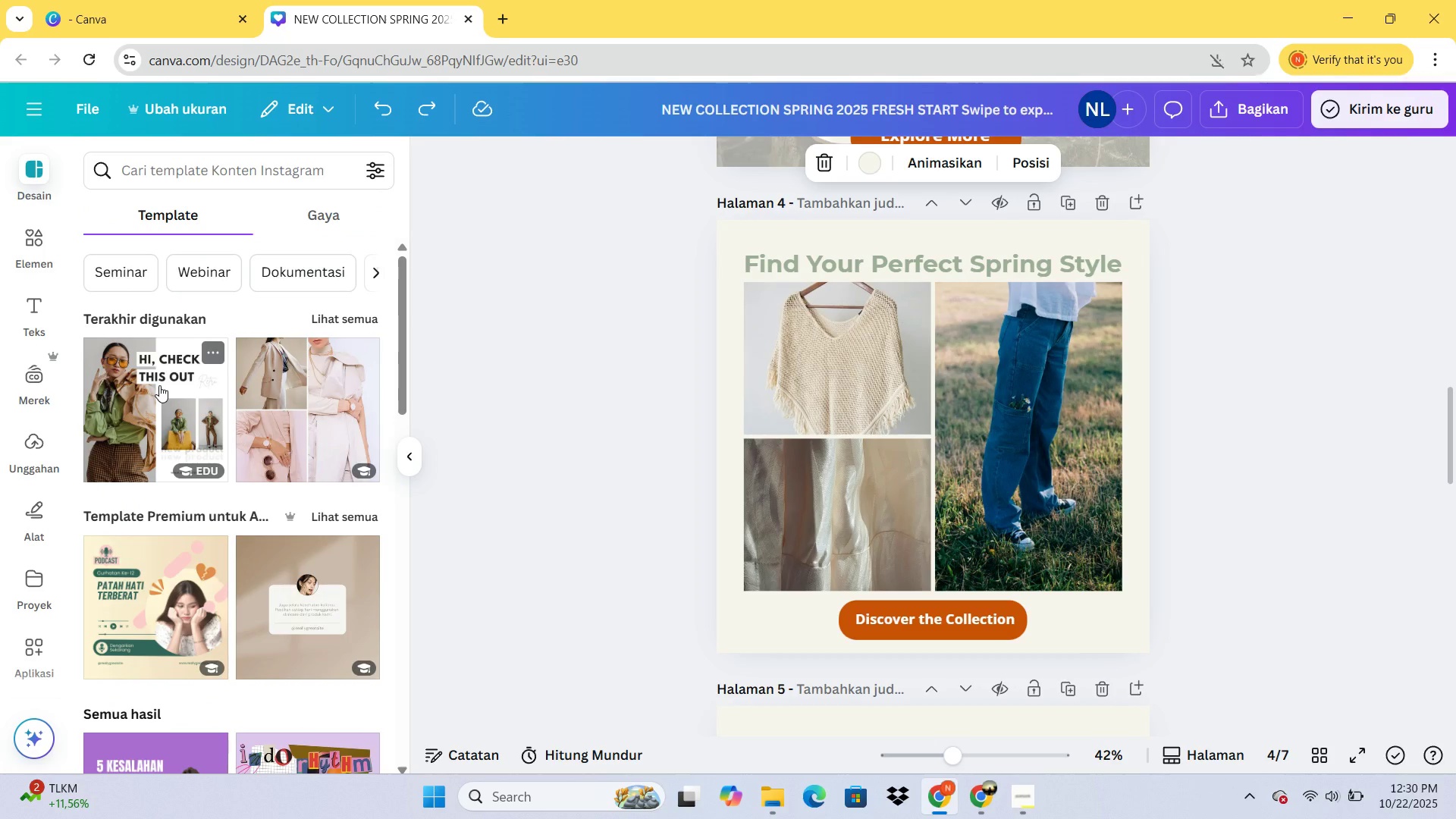 
left_click([159, 385])
 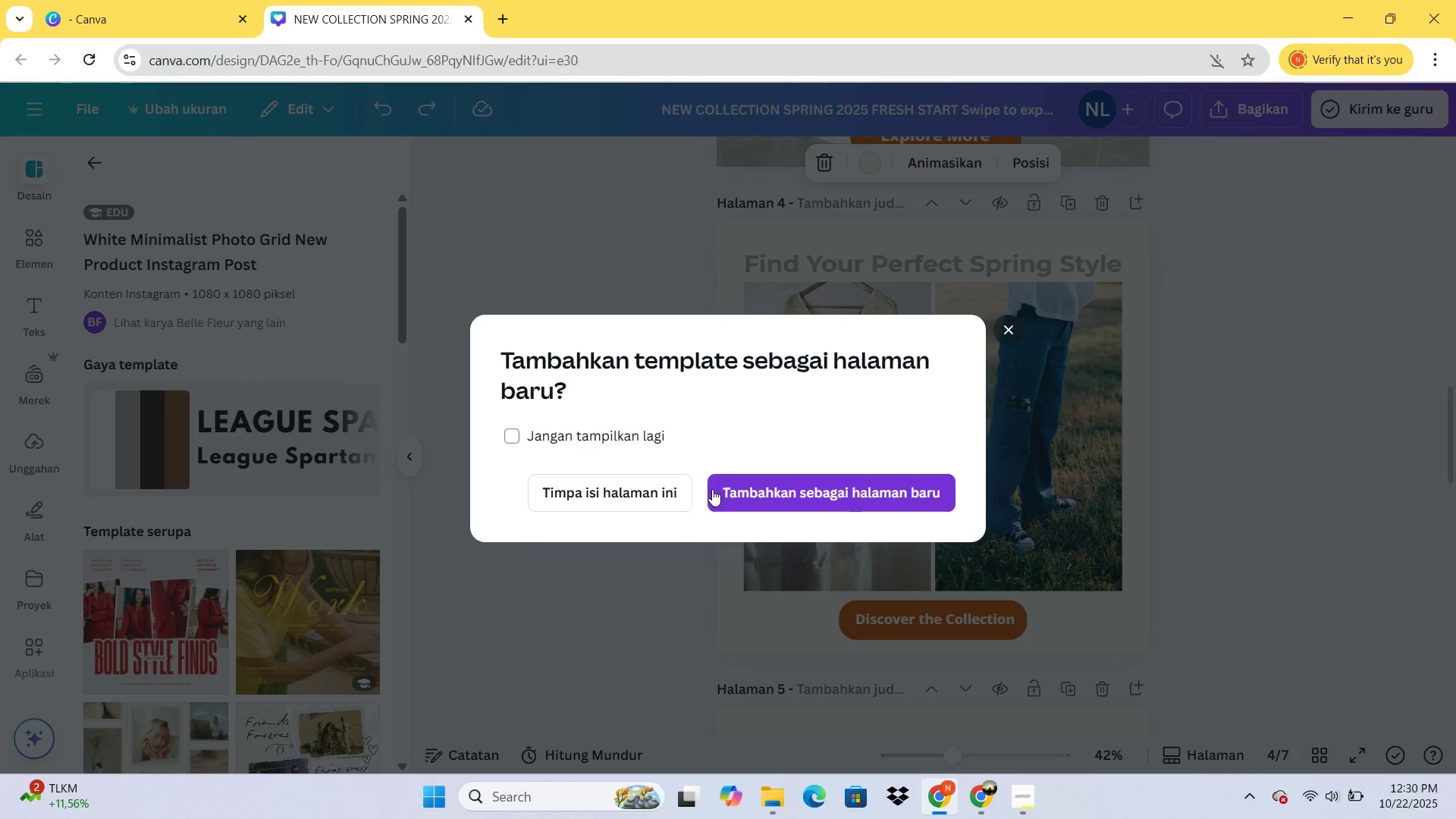 
wait(5.82)
 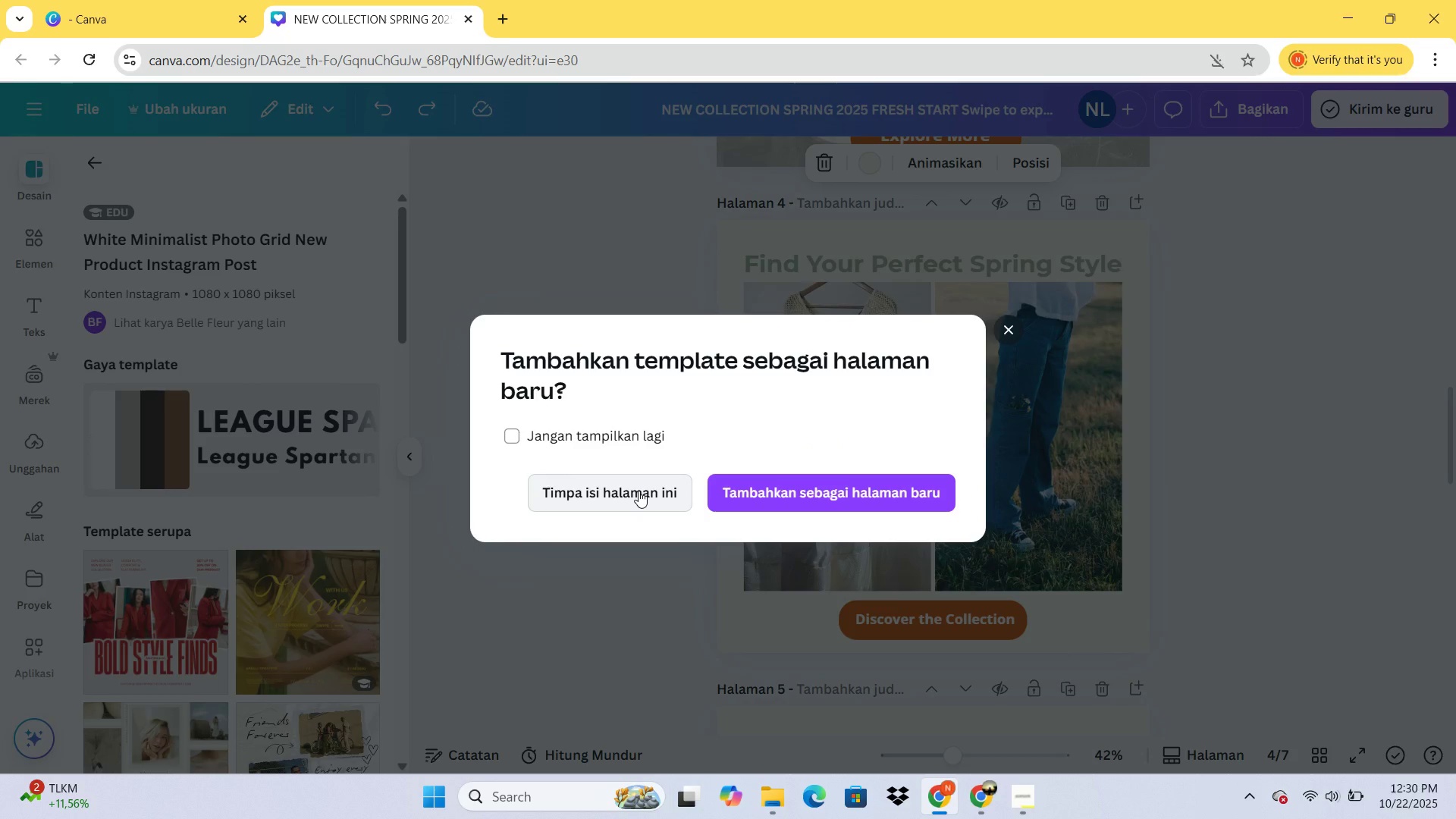 
left_click([756, 477])
 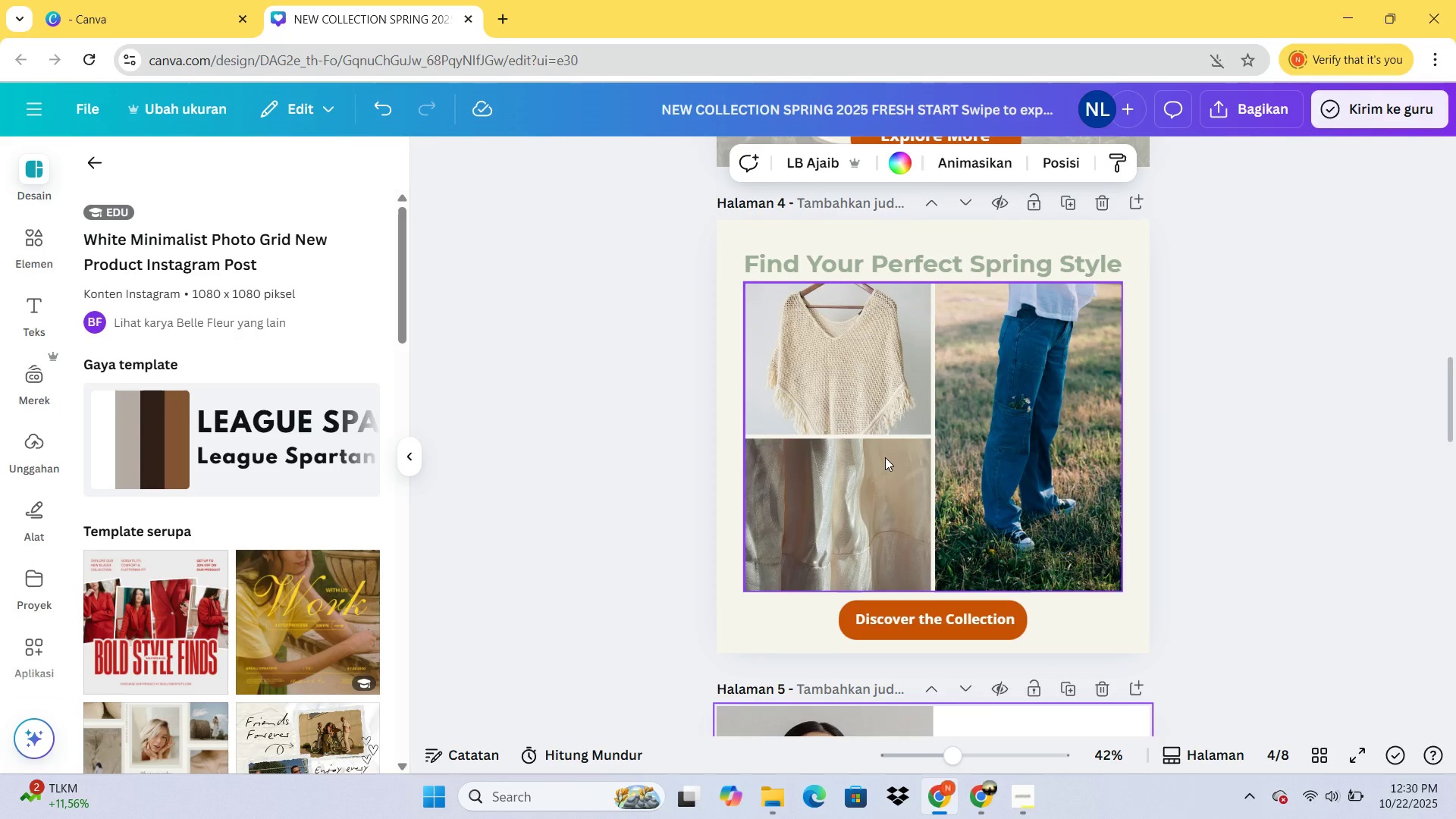 
scroll: coordinate [899, 485], scroll_direction: down, amount: 3.0
 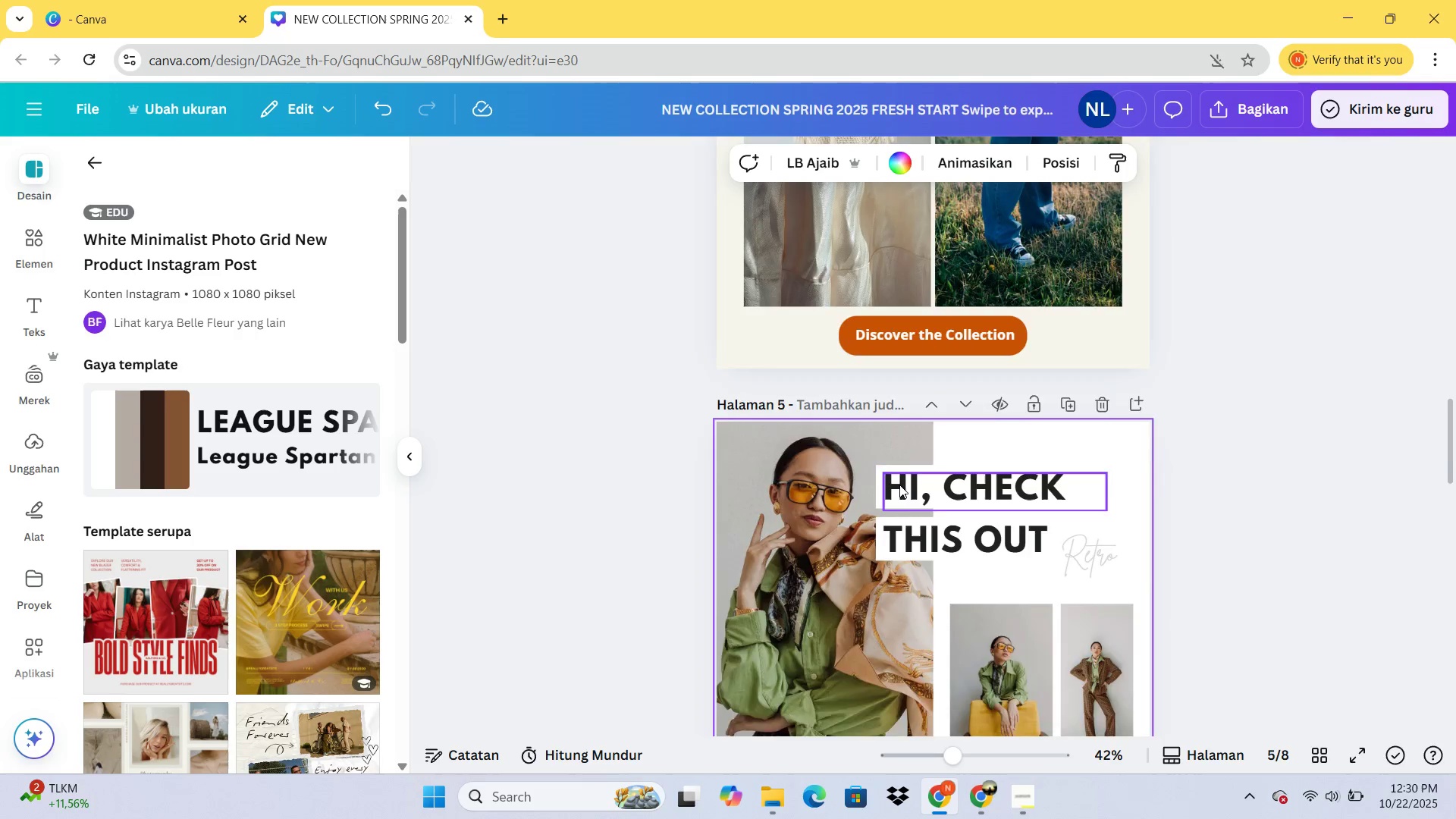 
scroll: coordinate [899, 485], scroll_direction: up, amount: 3.0
 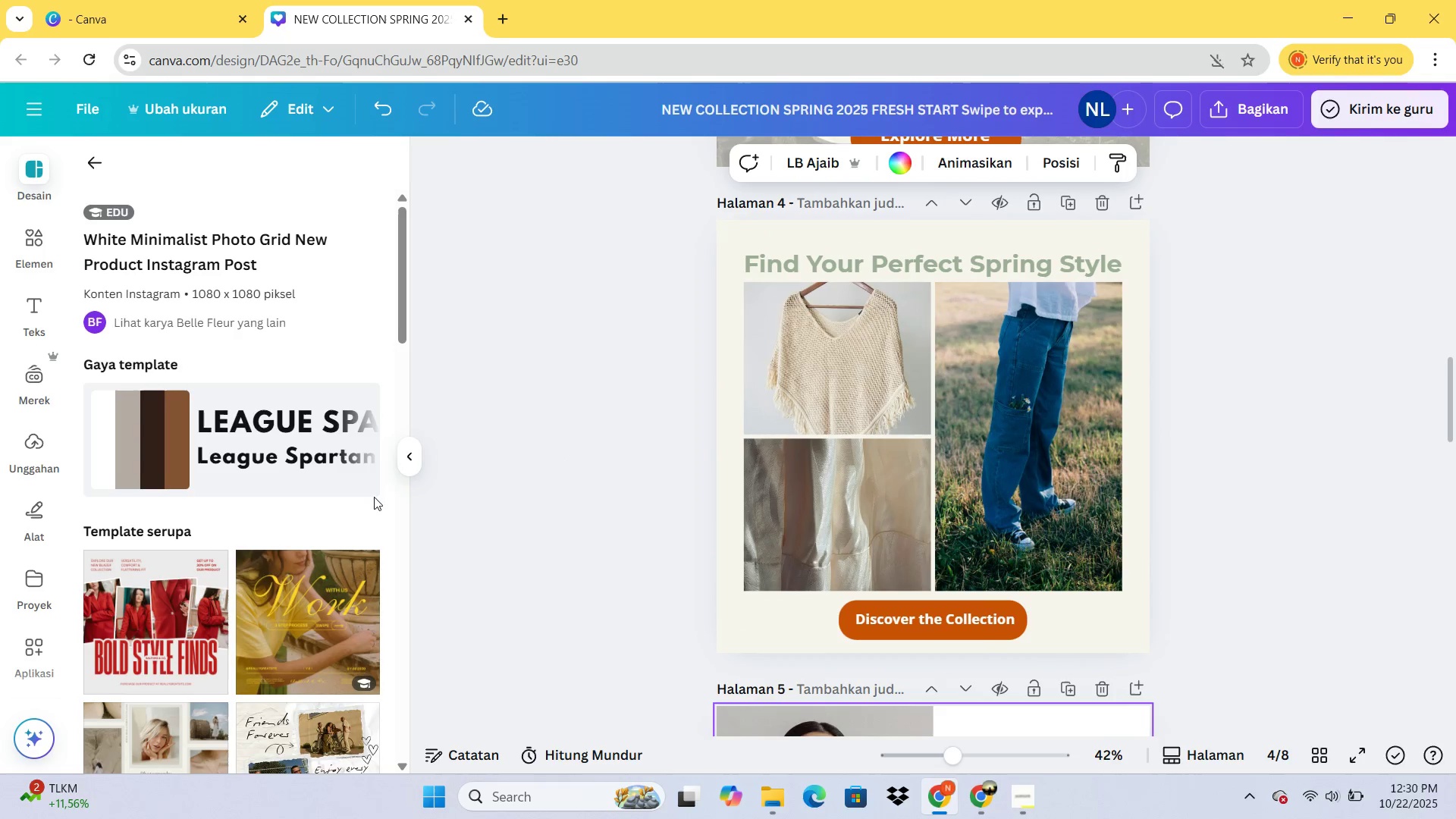 
scroll: coordinate [383, 493], scroll_direction: down, amount: 2.0
 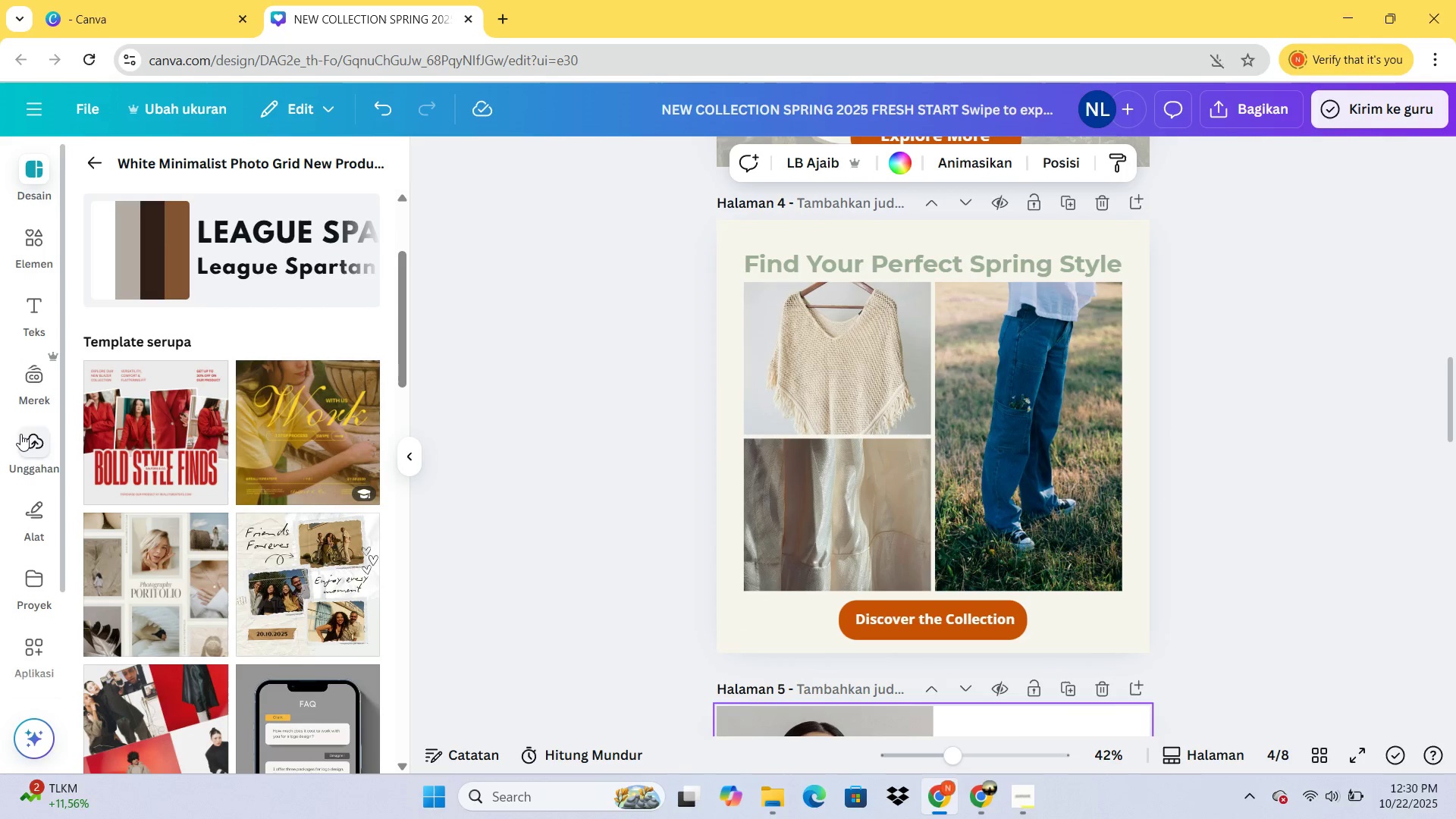 
left_click([20, 441])
 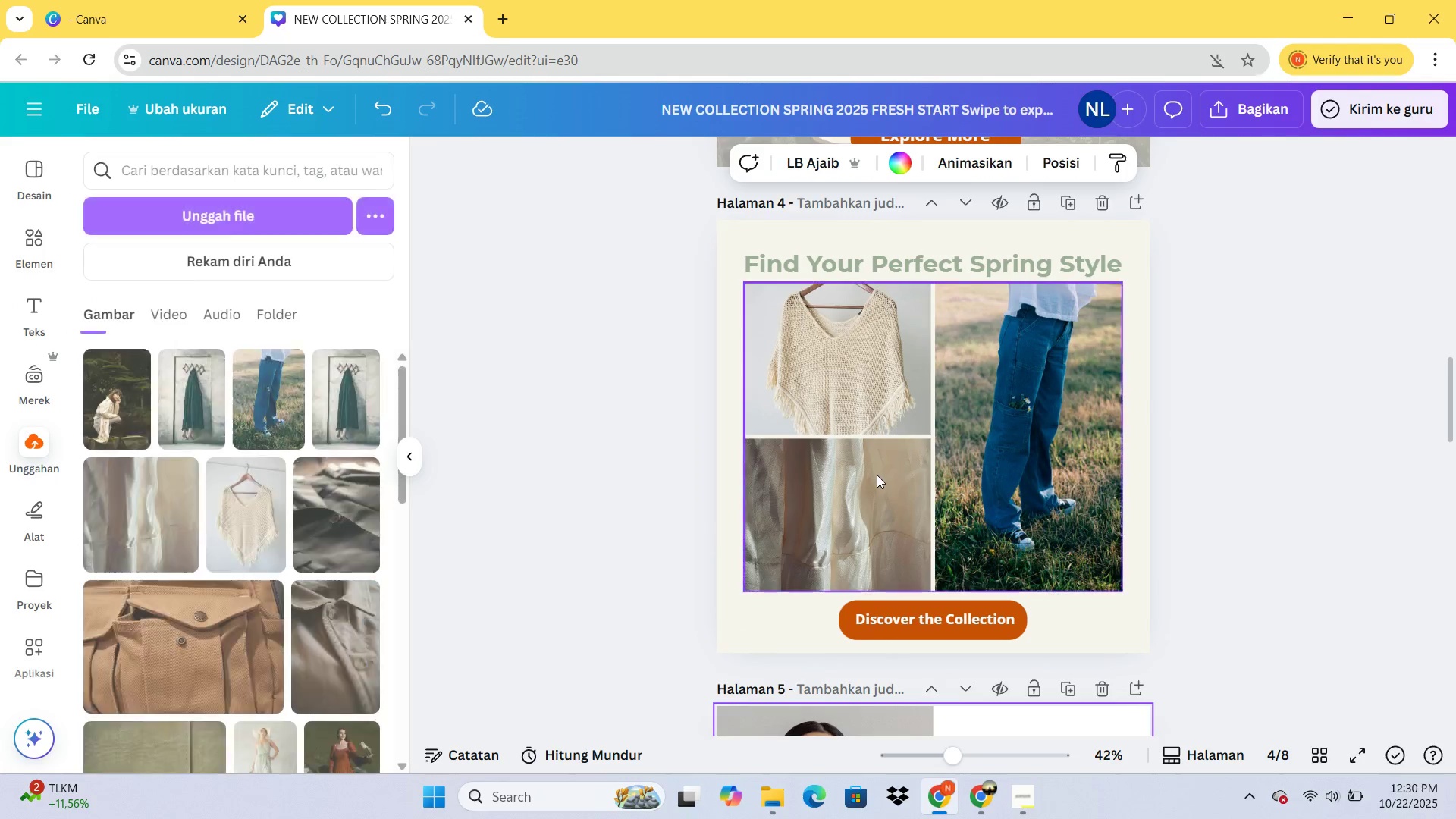 
scroll: coordinate [877, 476], scroll_direction: down, amount: 4.0
 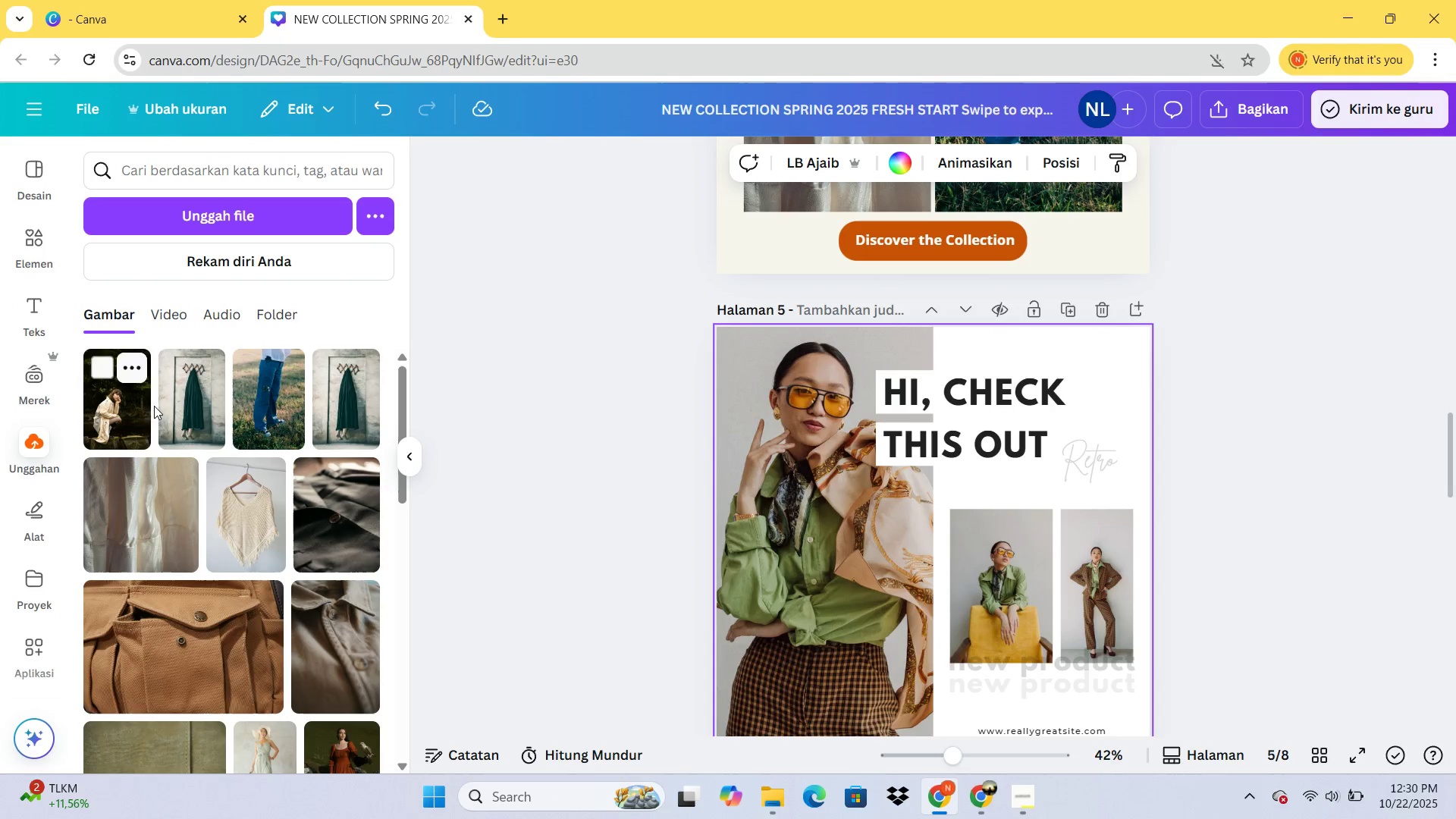 
scroll: coordinate [165, 416], scroll_direction: up, amount: 2.0
 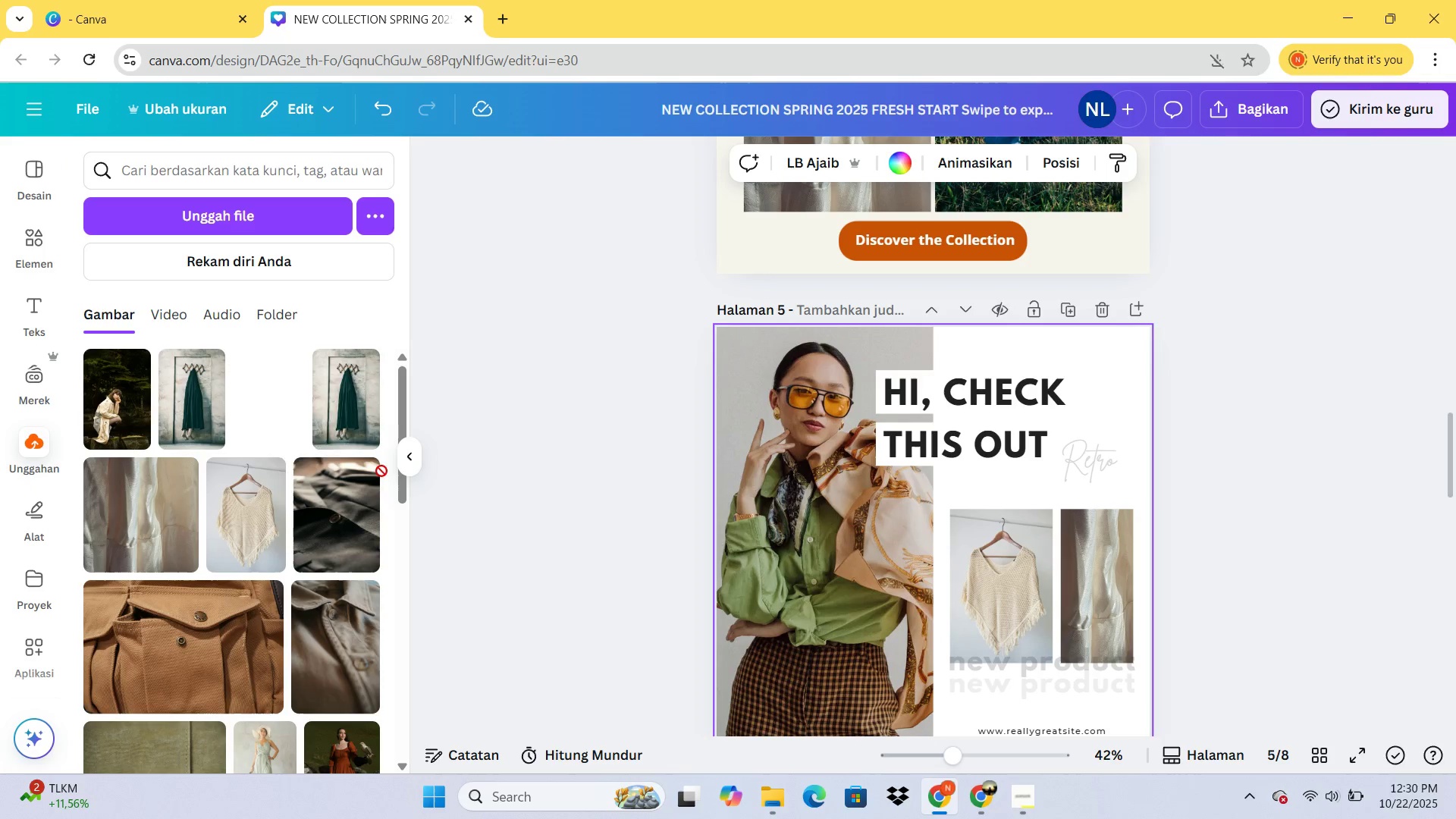 
wait(7.04)
 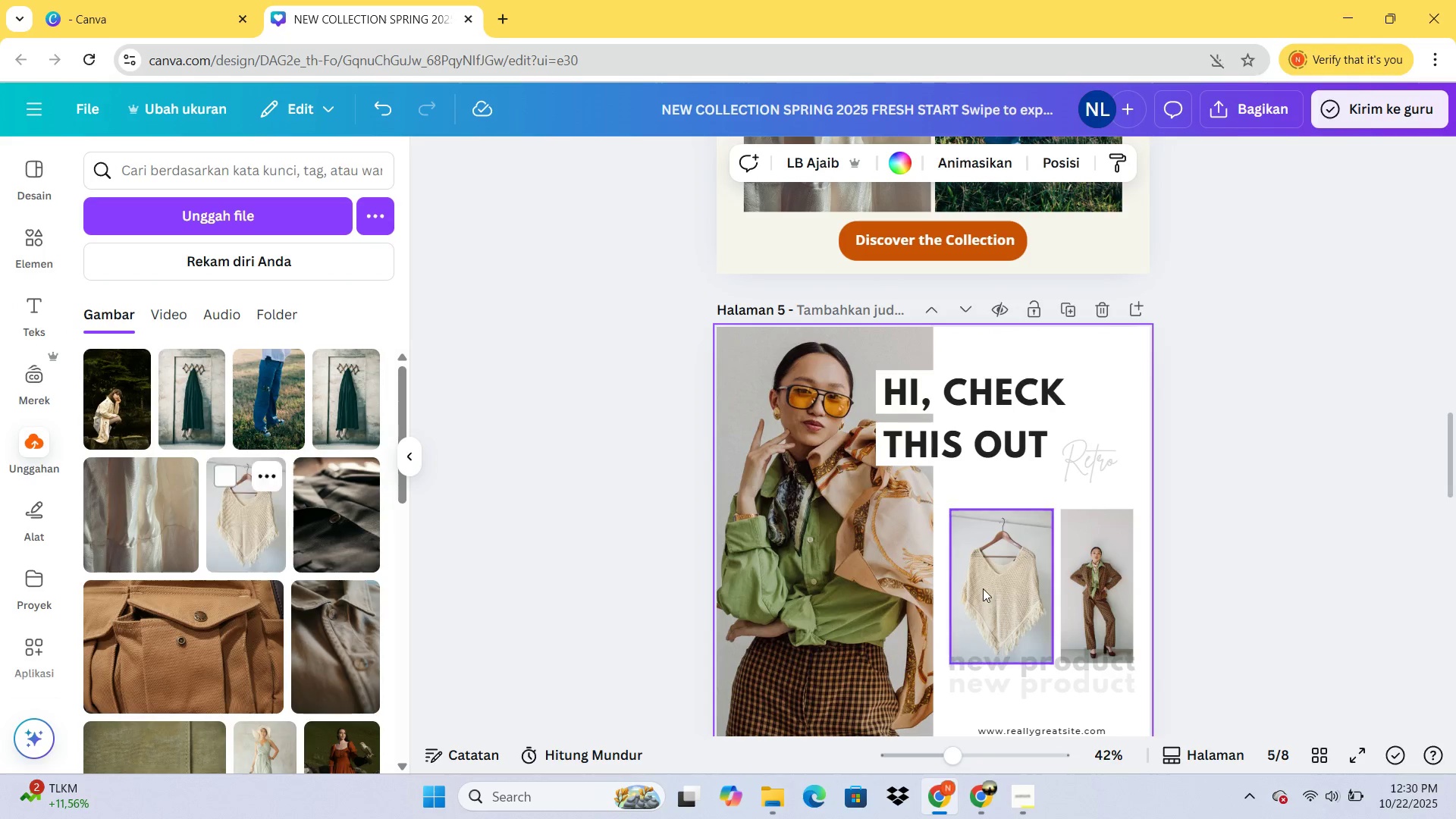 
scroll: coordinate [882, 554], scroll_direction: none, amount: 0.0
 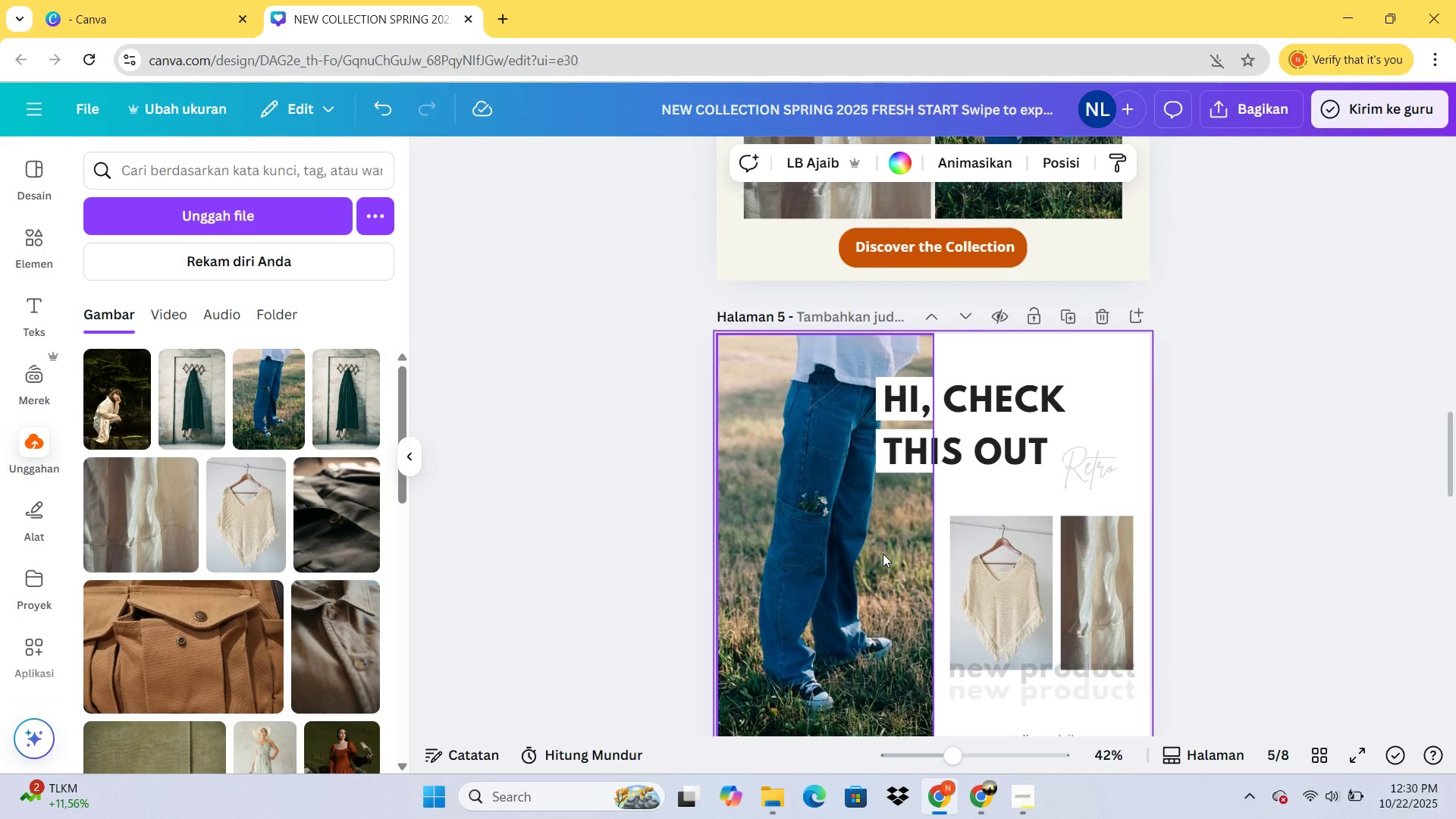 
scroll: coordinate [883, 554], scroll_direction: up, amount: 4.0
 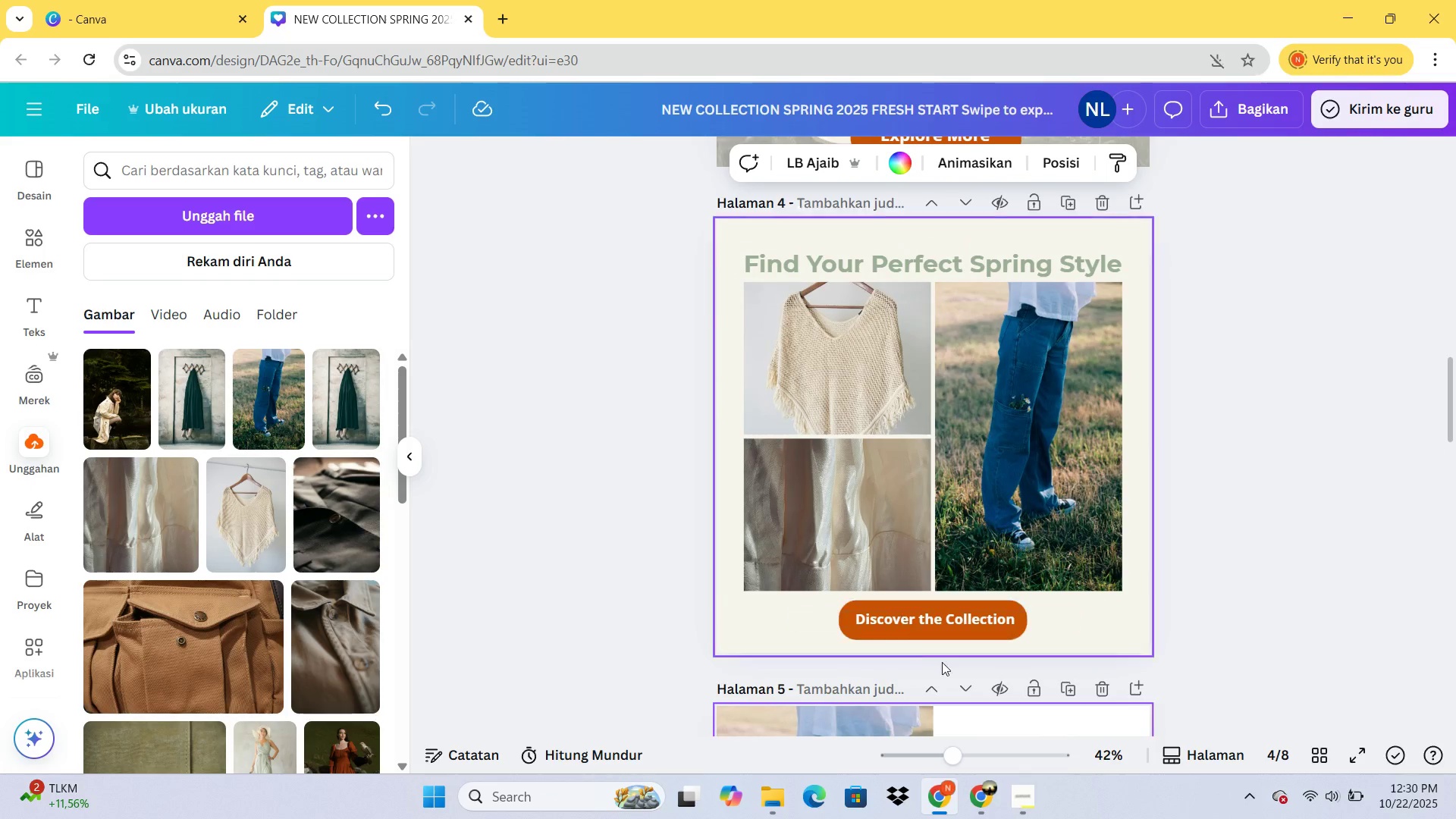 
scroll: coordinate [946, 664], scroll_direction: down, amount: 5.0
 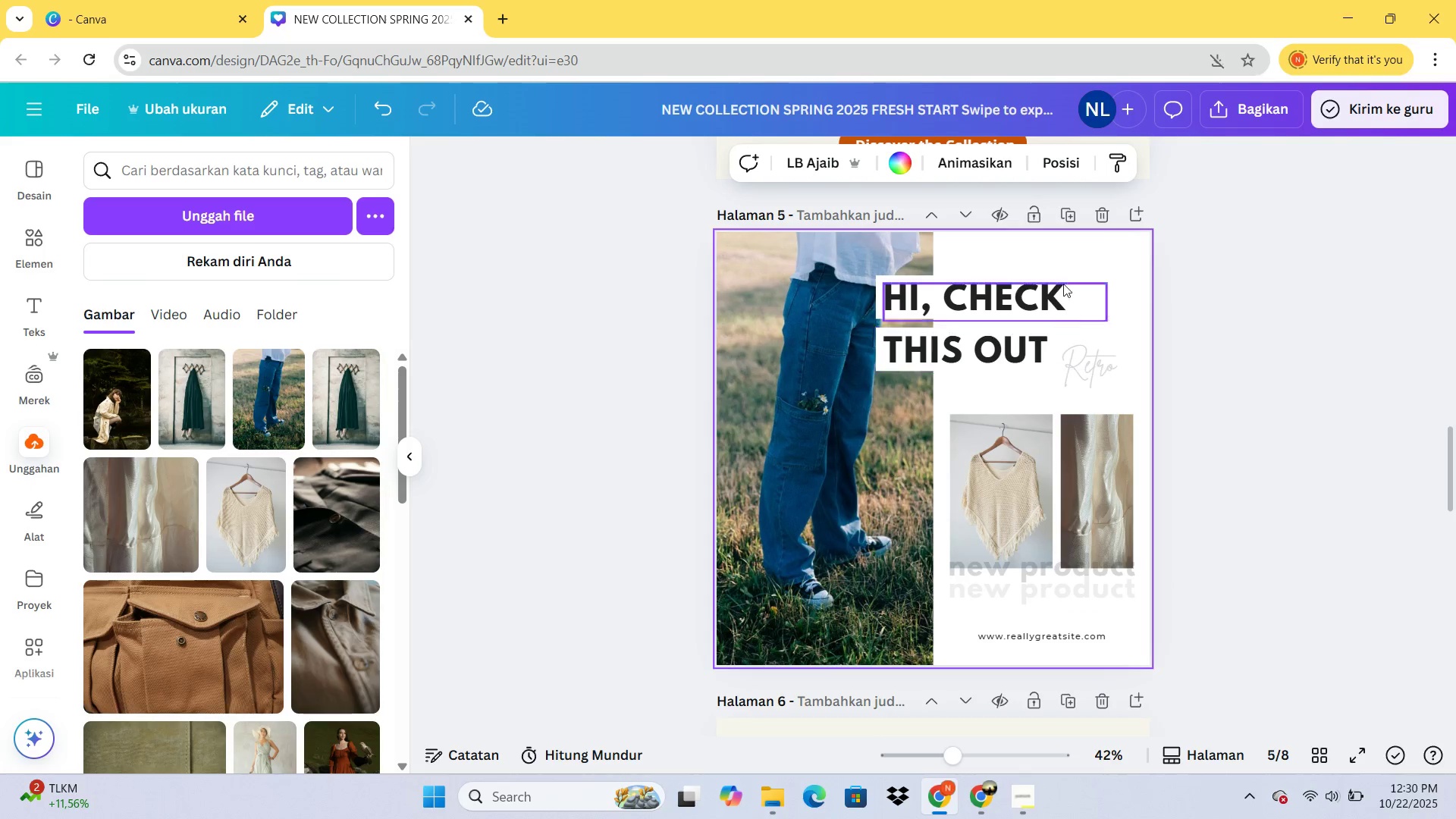 
left_click([1087, 254])
 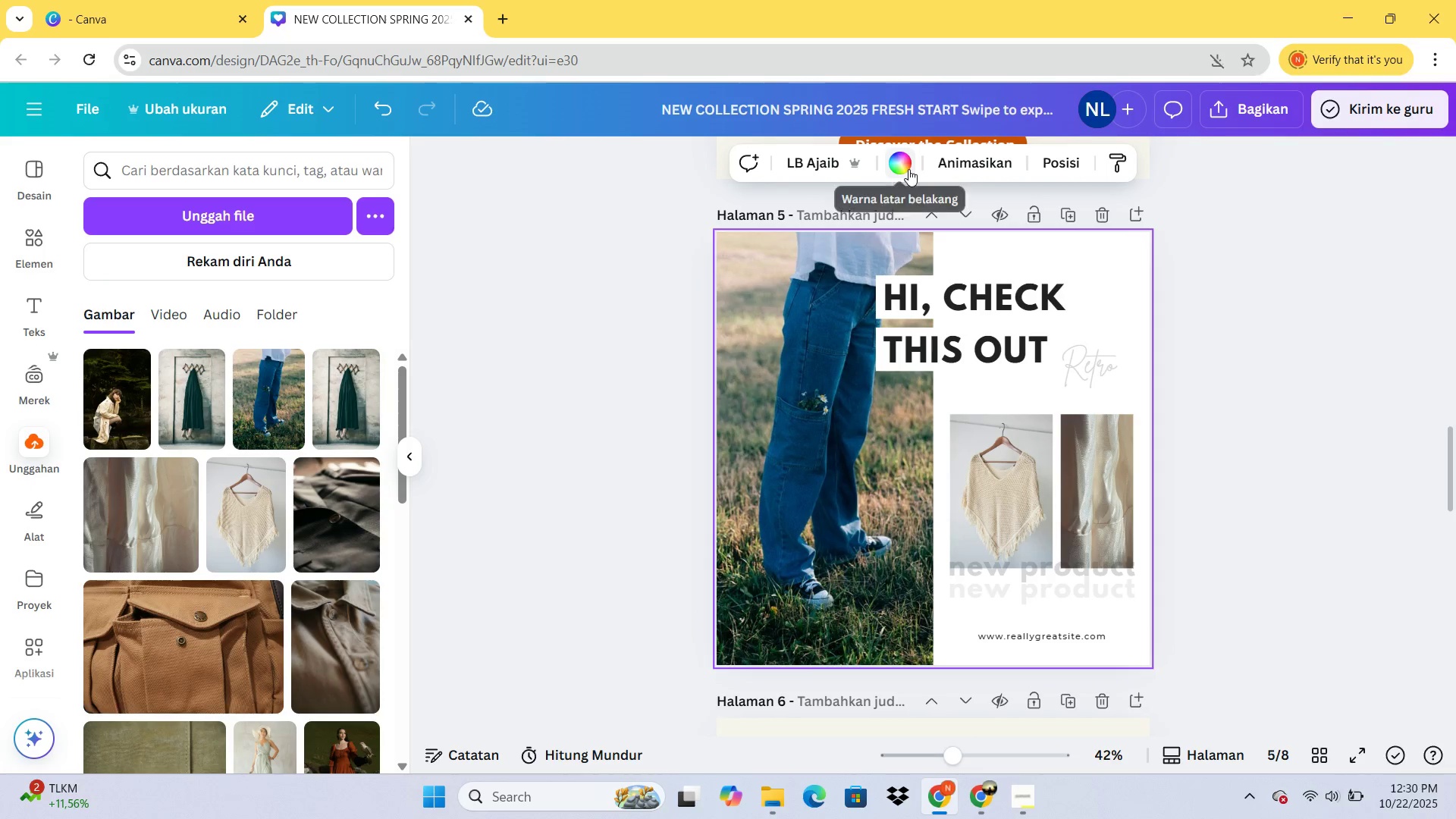 
left_click([908, 168])
 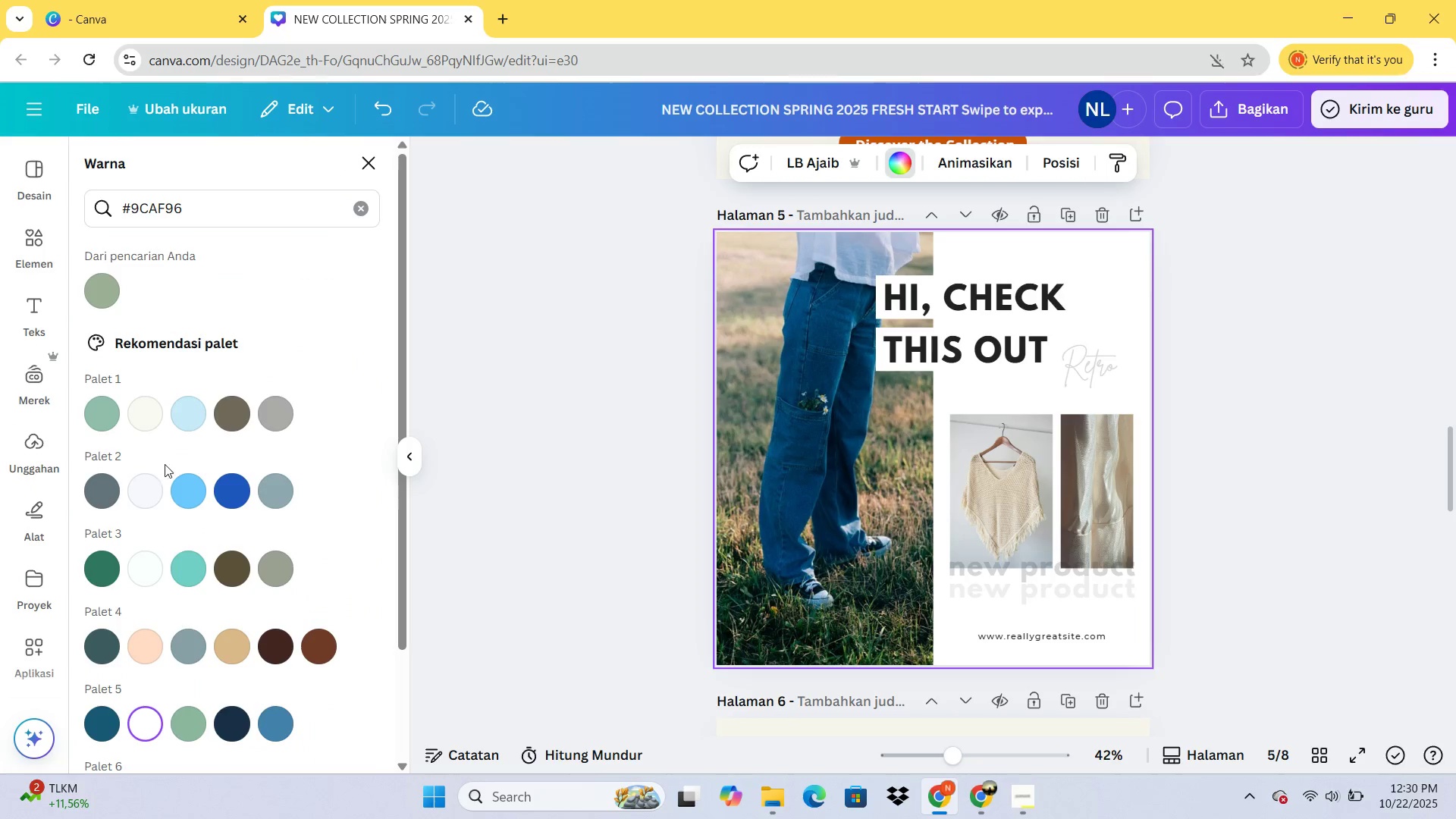 
left_click([155, 418])
 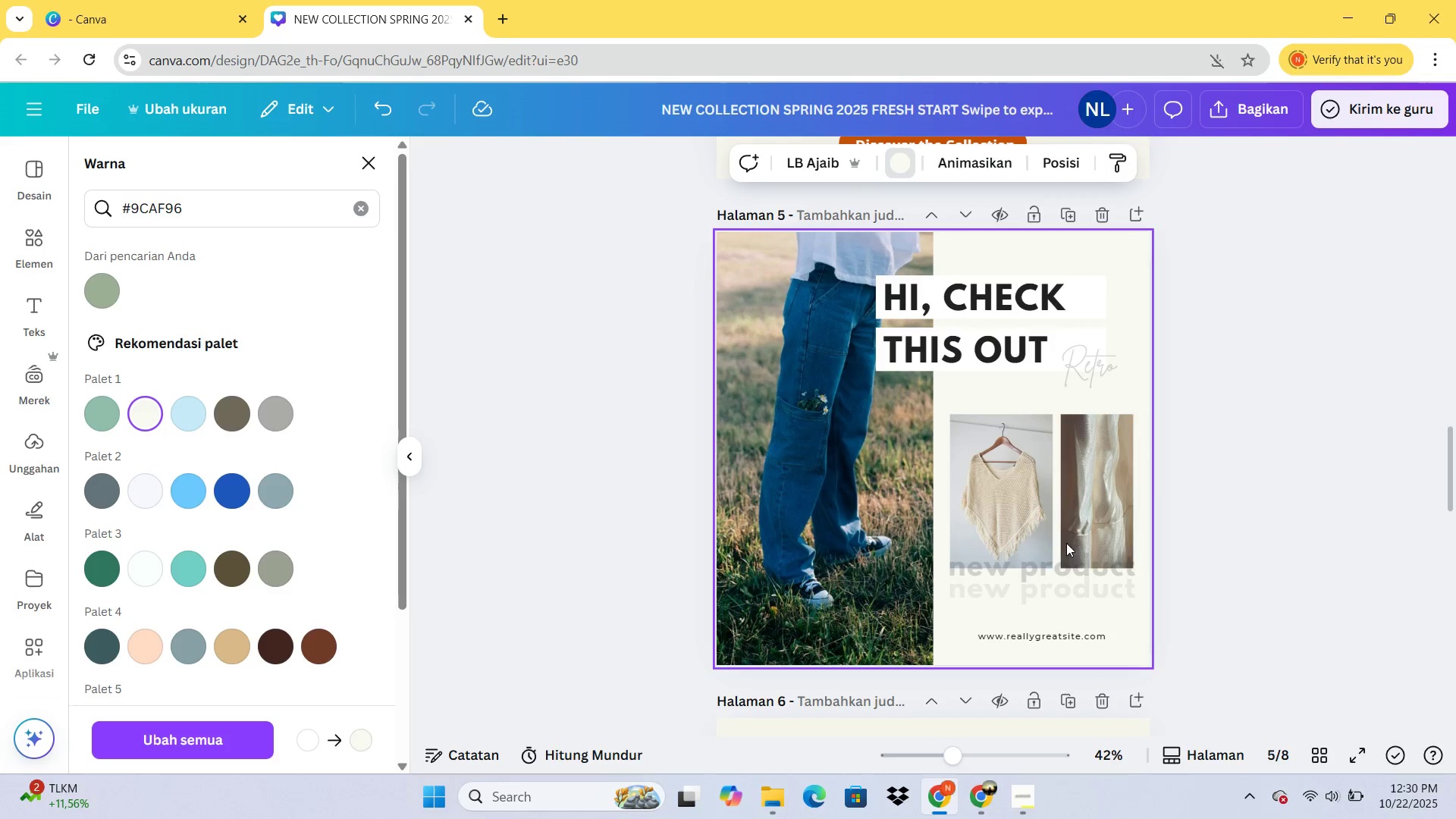 
left_click([1078, 569])
 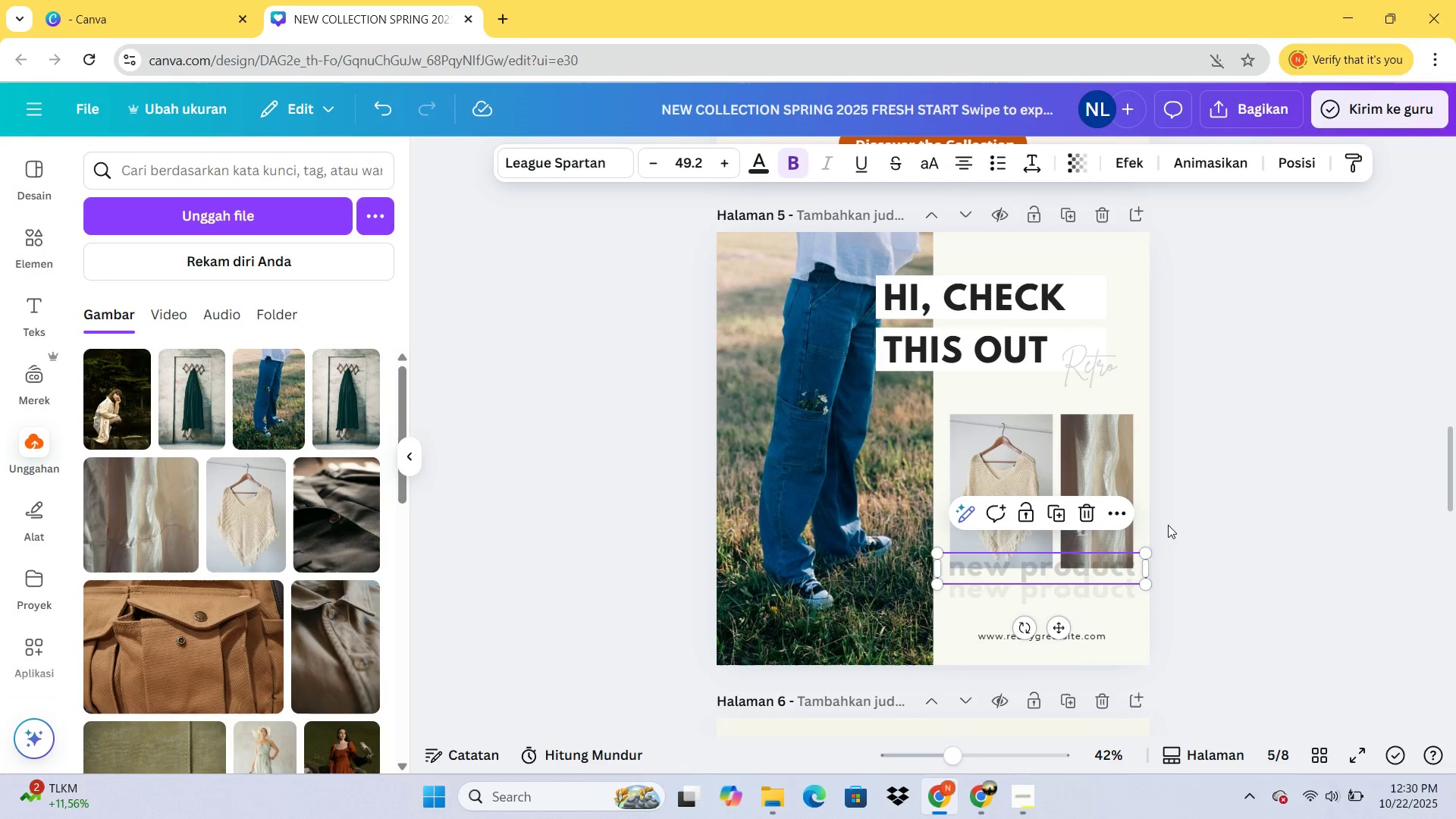 
left_click([1168, 525])
 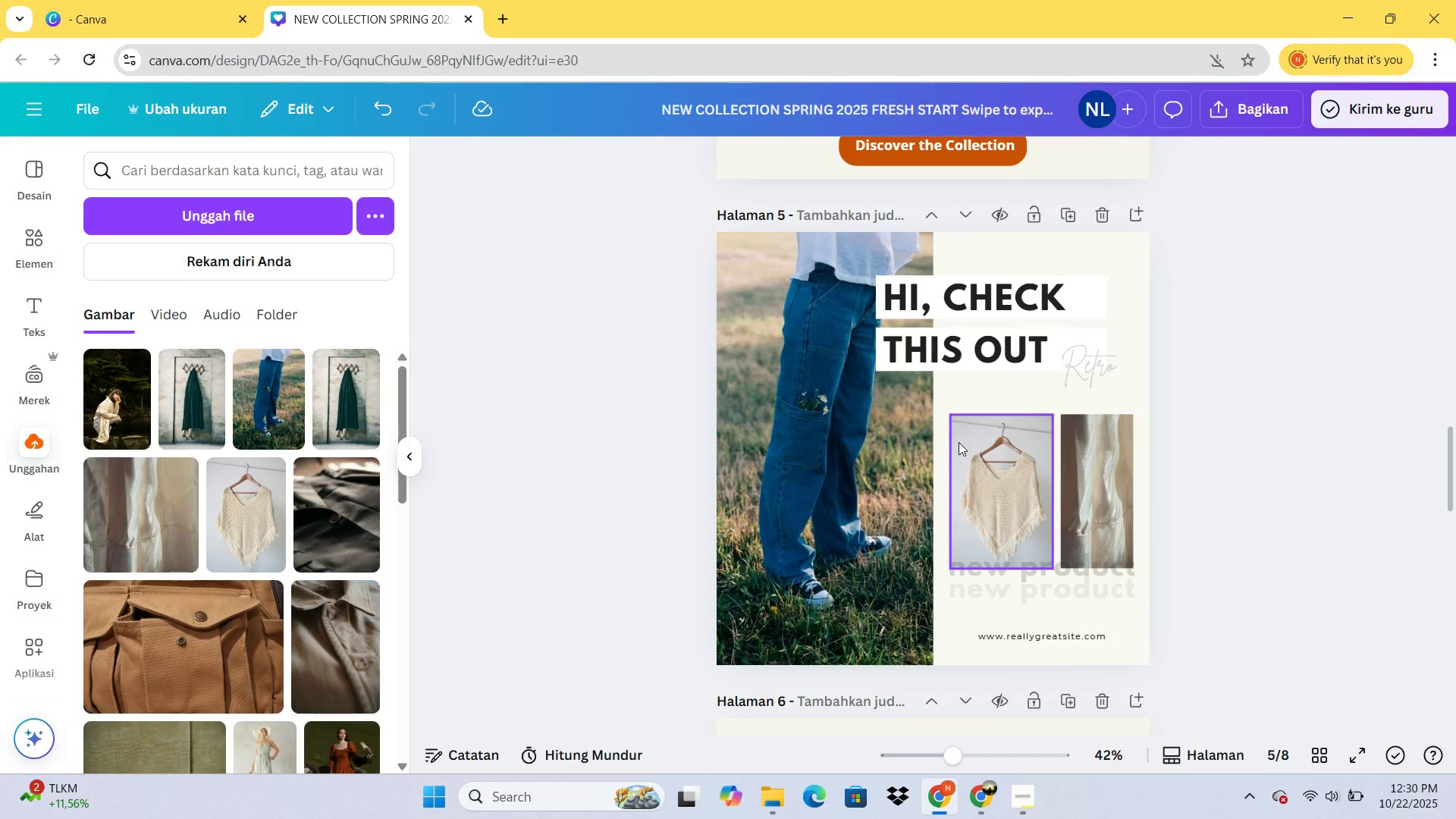 
scroll: coordinate [940, 363], scroll_direction: up, amount: 7.0
 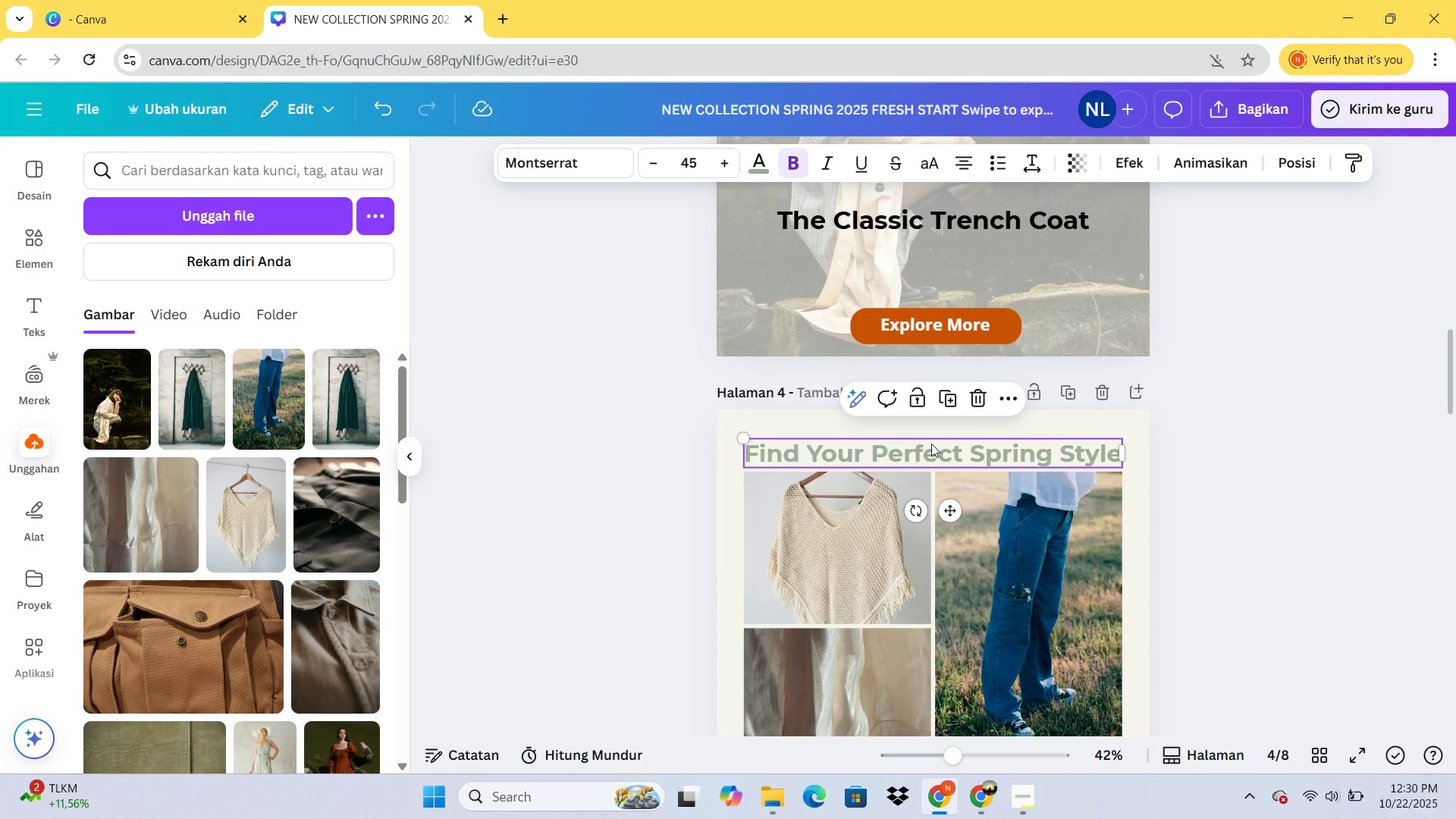 
double_click([931, 444])
 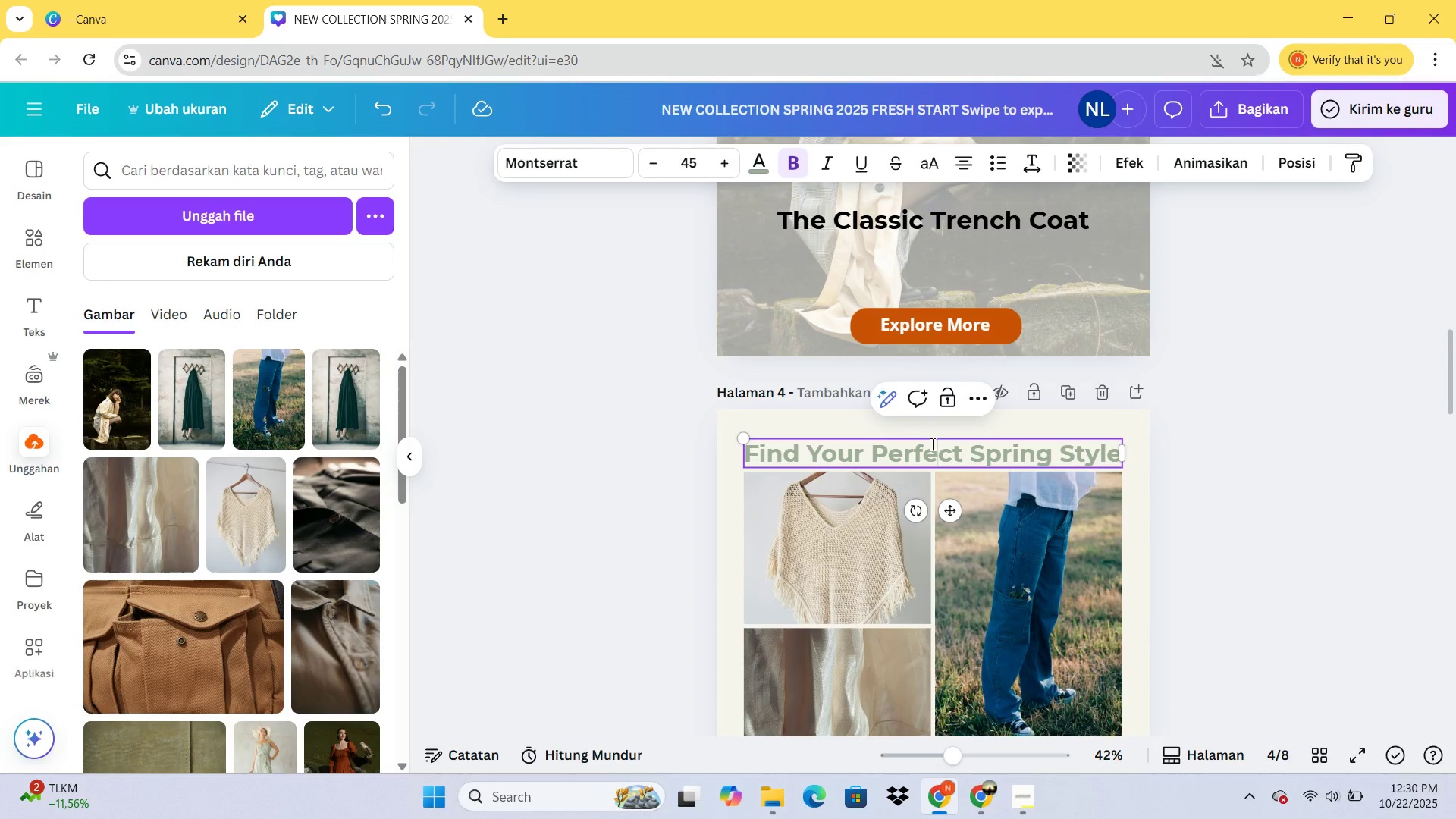 
key(Control+A)
 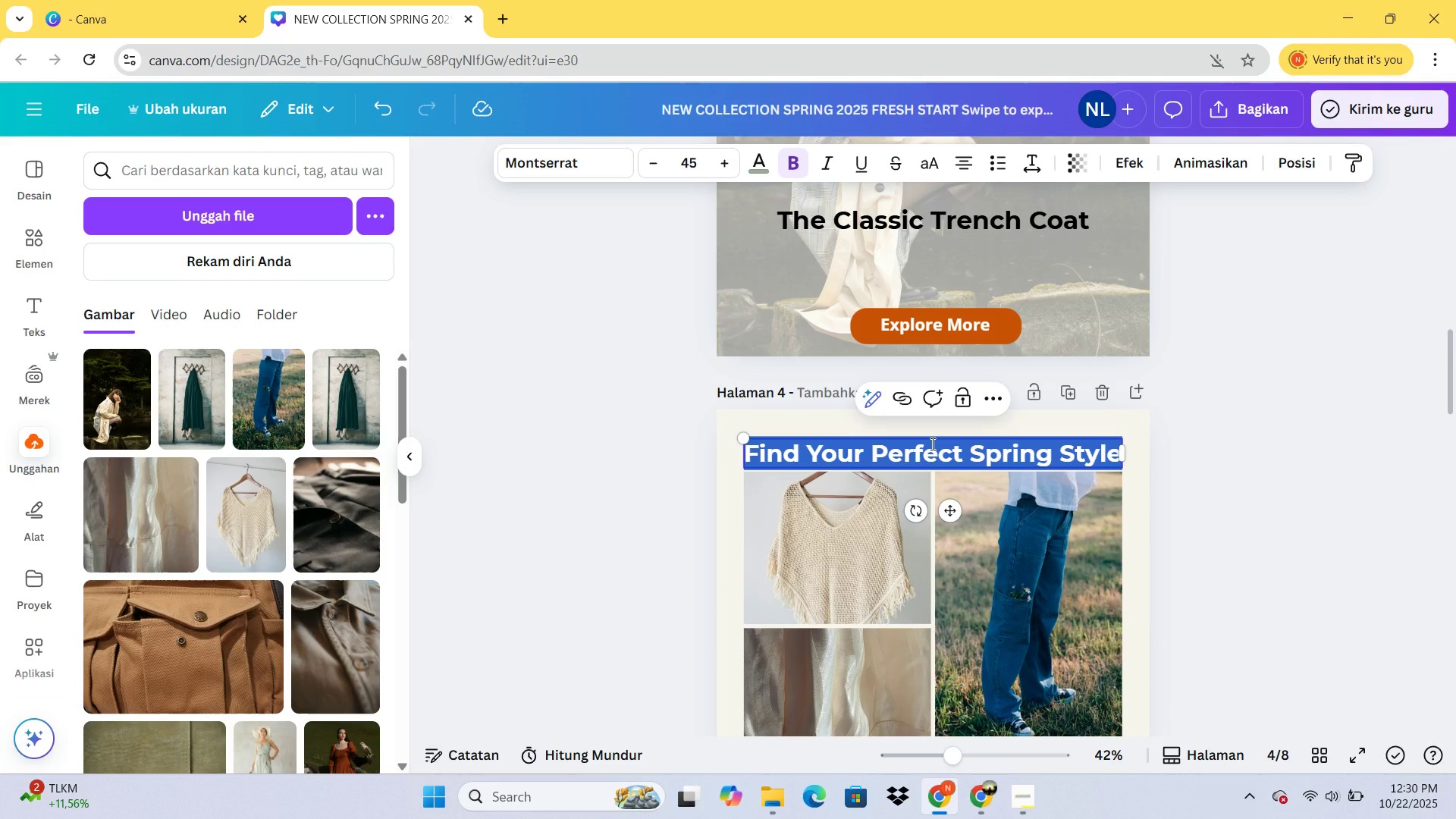 
key(Control+C)
 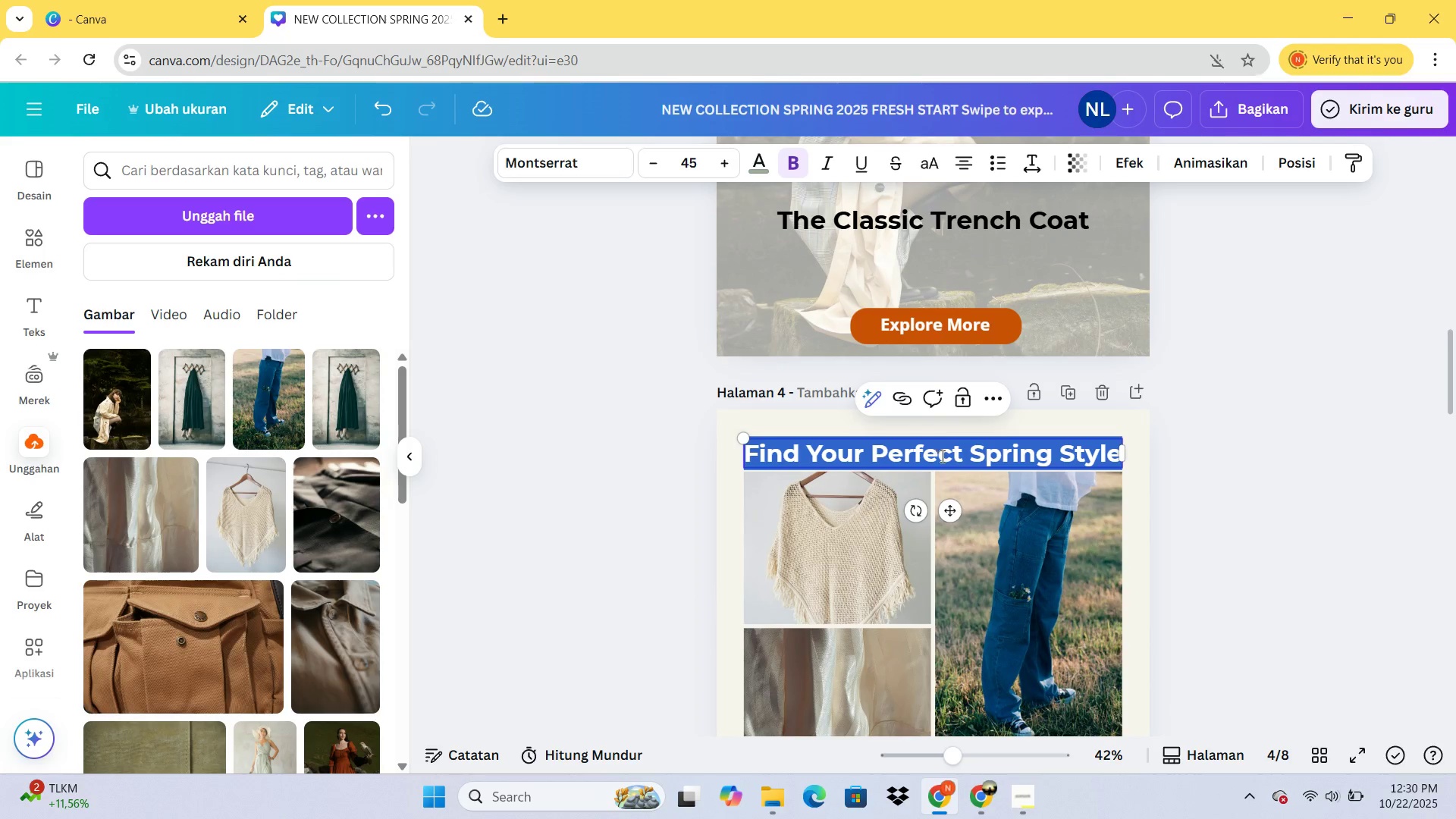 
scroll: coordinate [943, 457], scroll_direction: down, amount: 6.0
 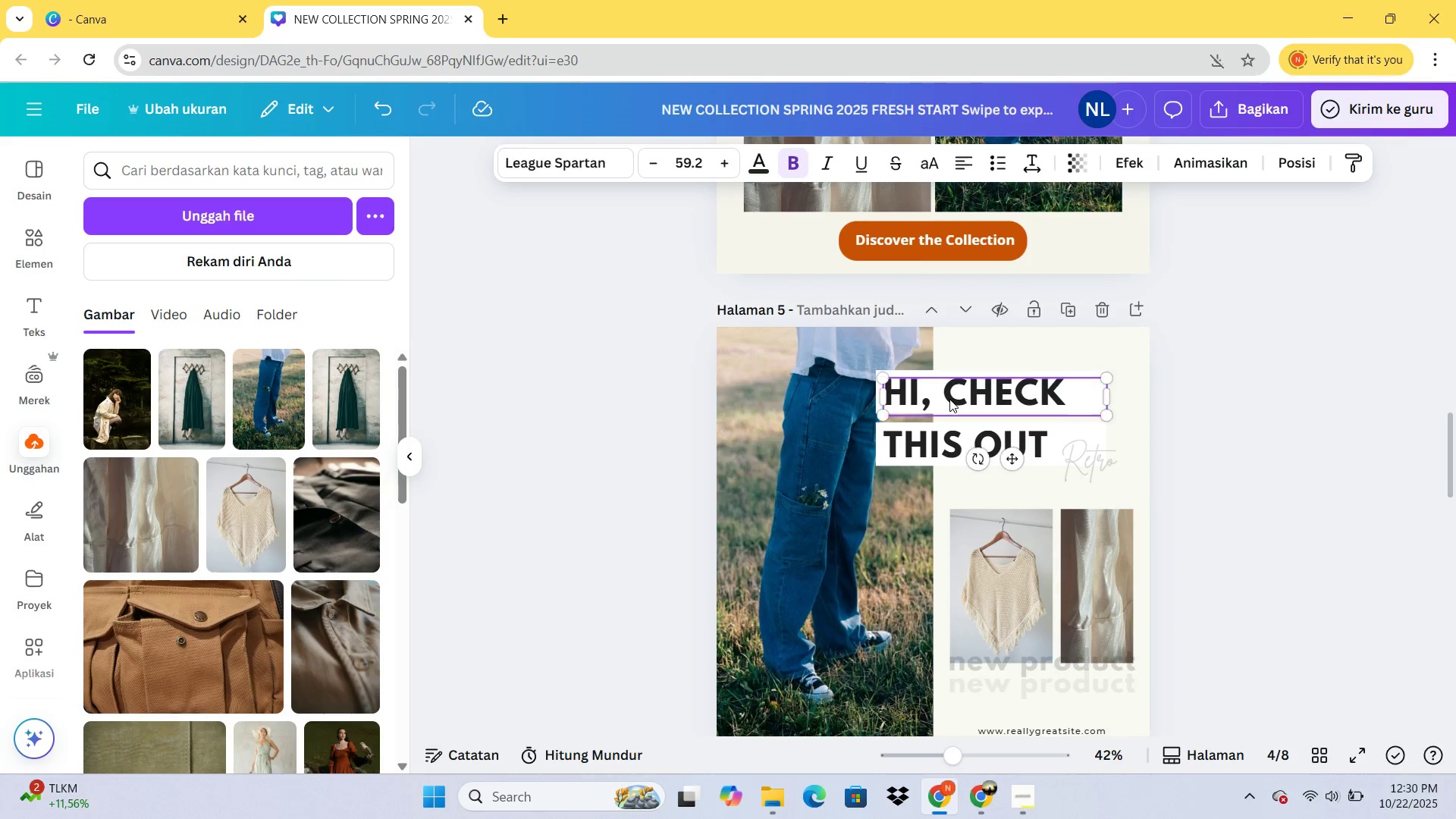 
double_click([949, 399])
 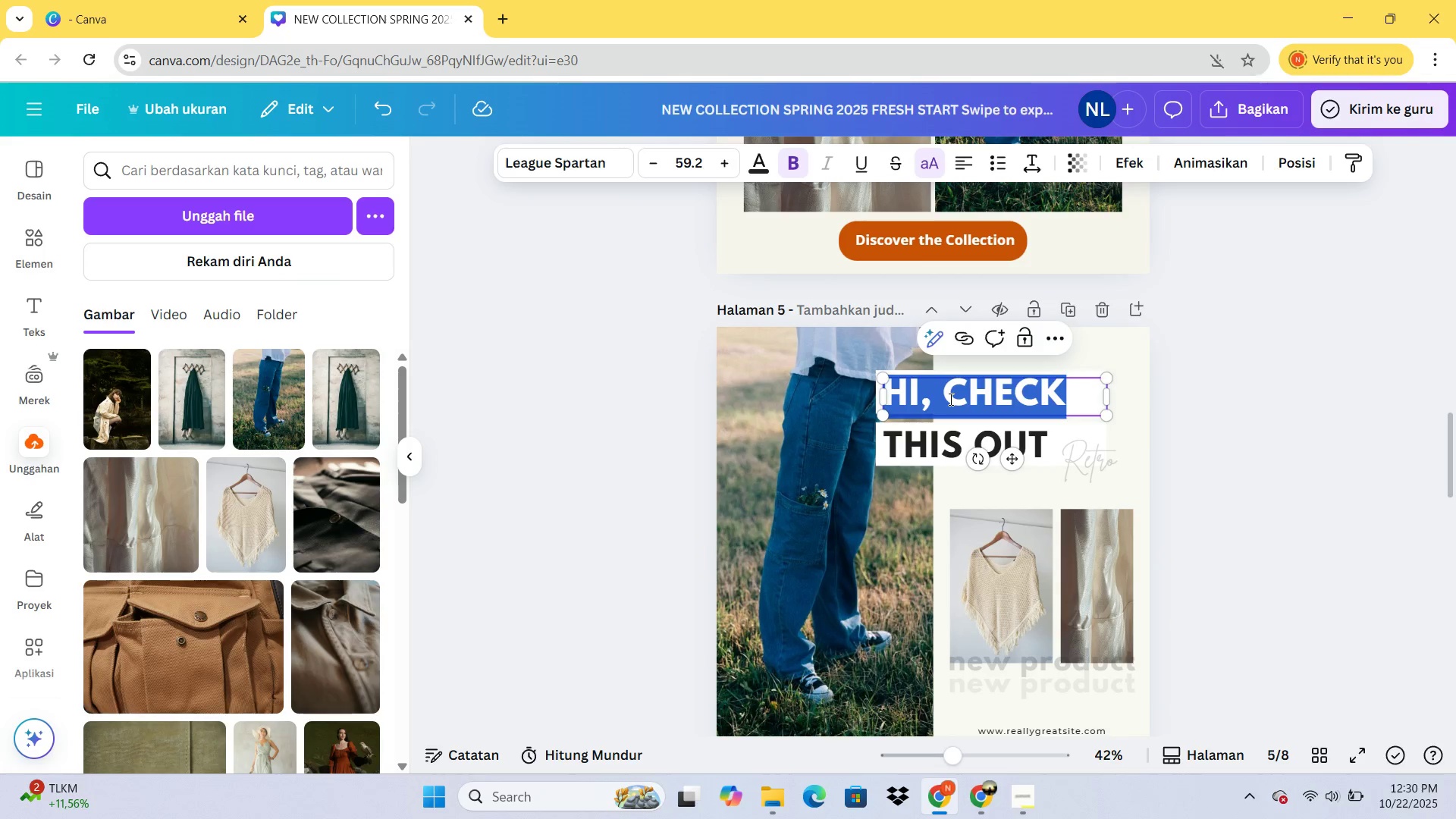 
key(Control+V)
 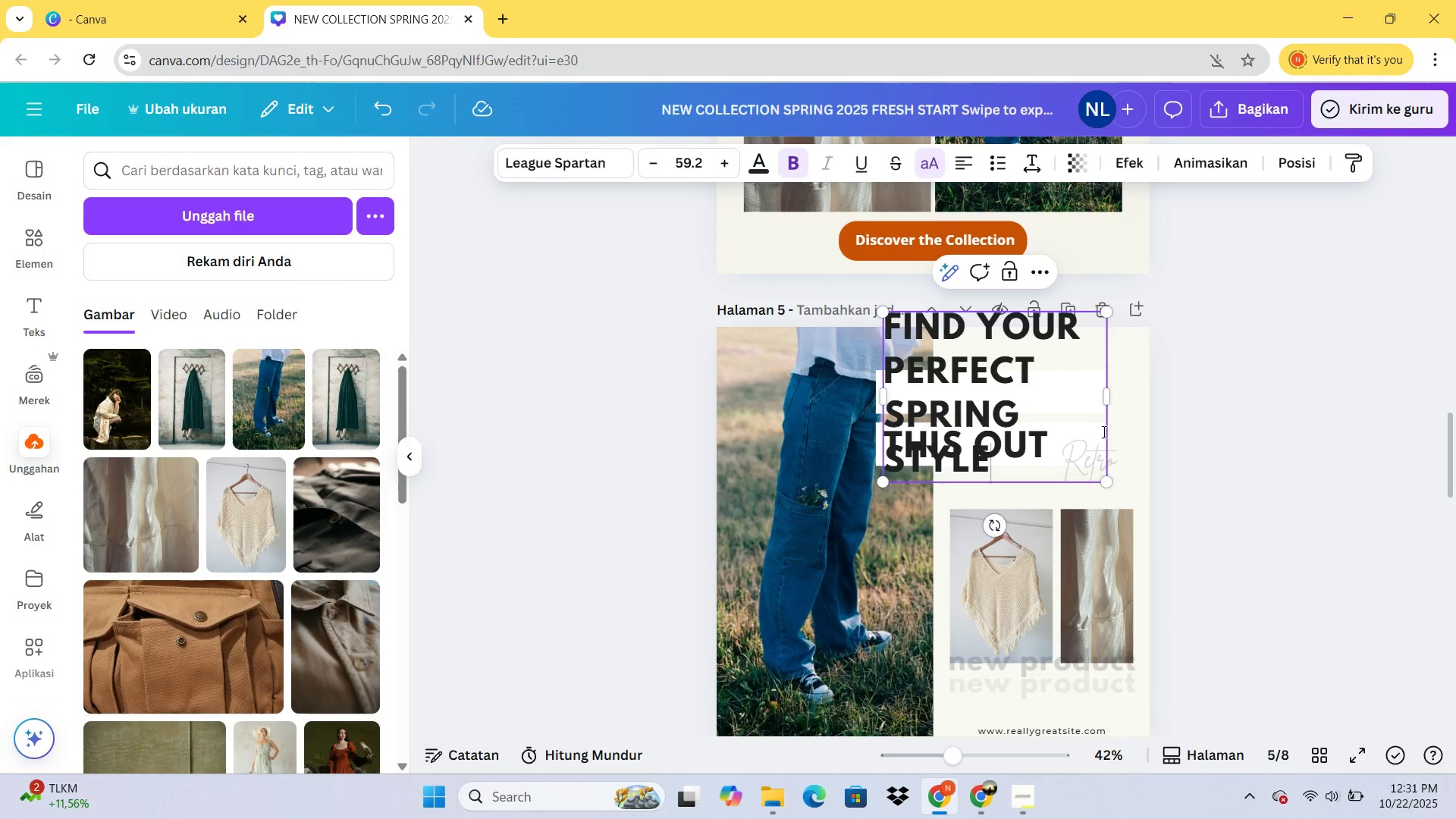 
left_click([1204, 403])
 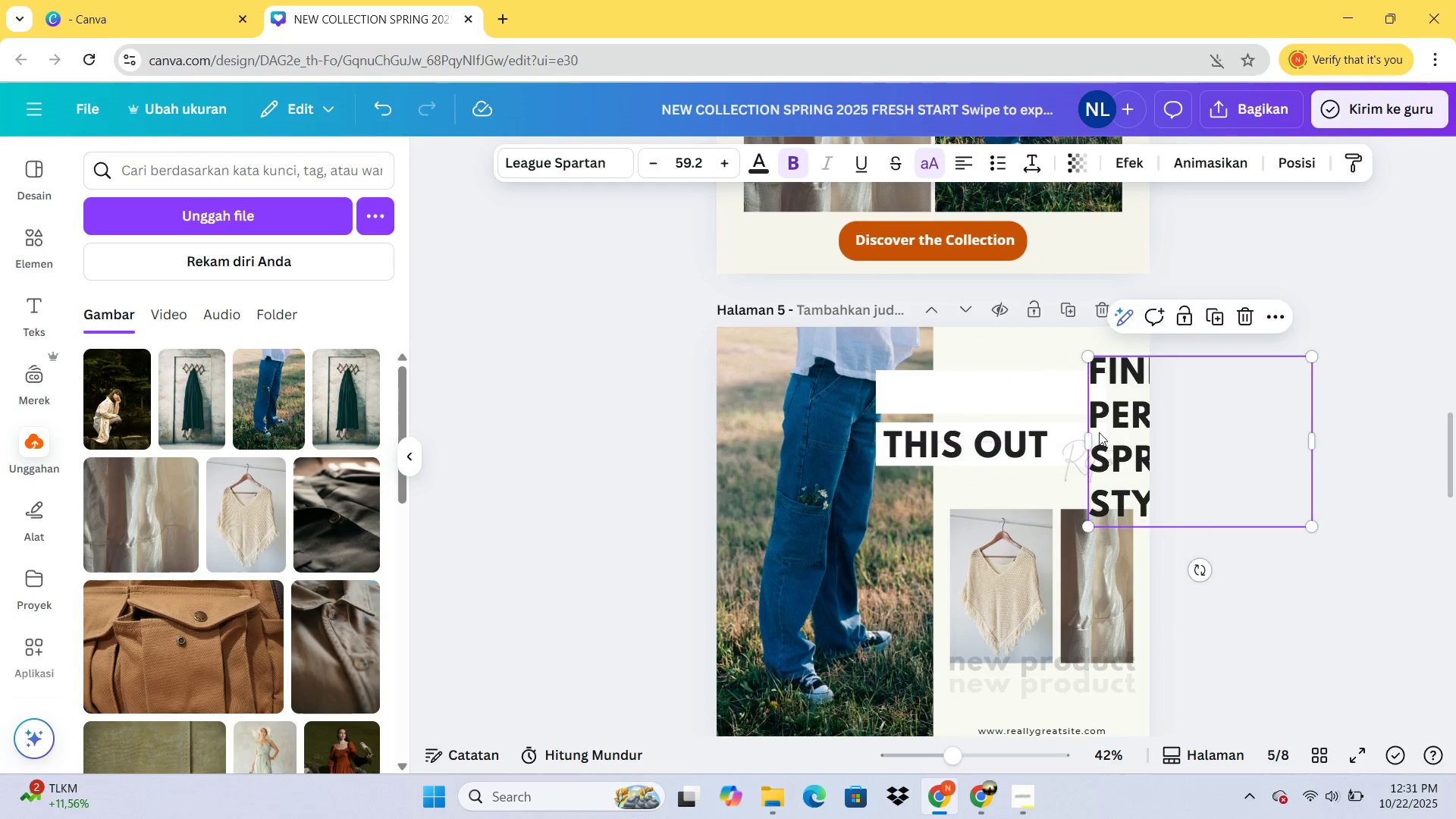 
left_click([991, 462])
 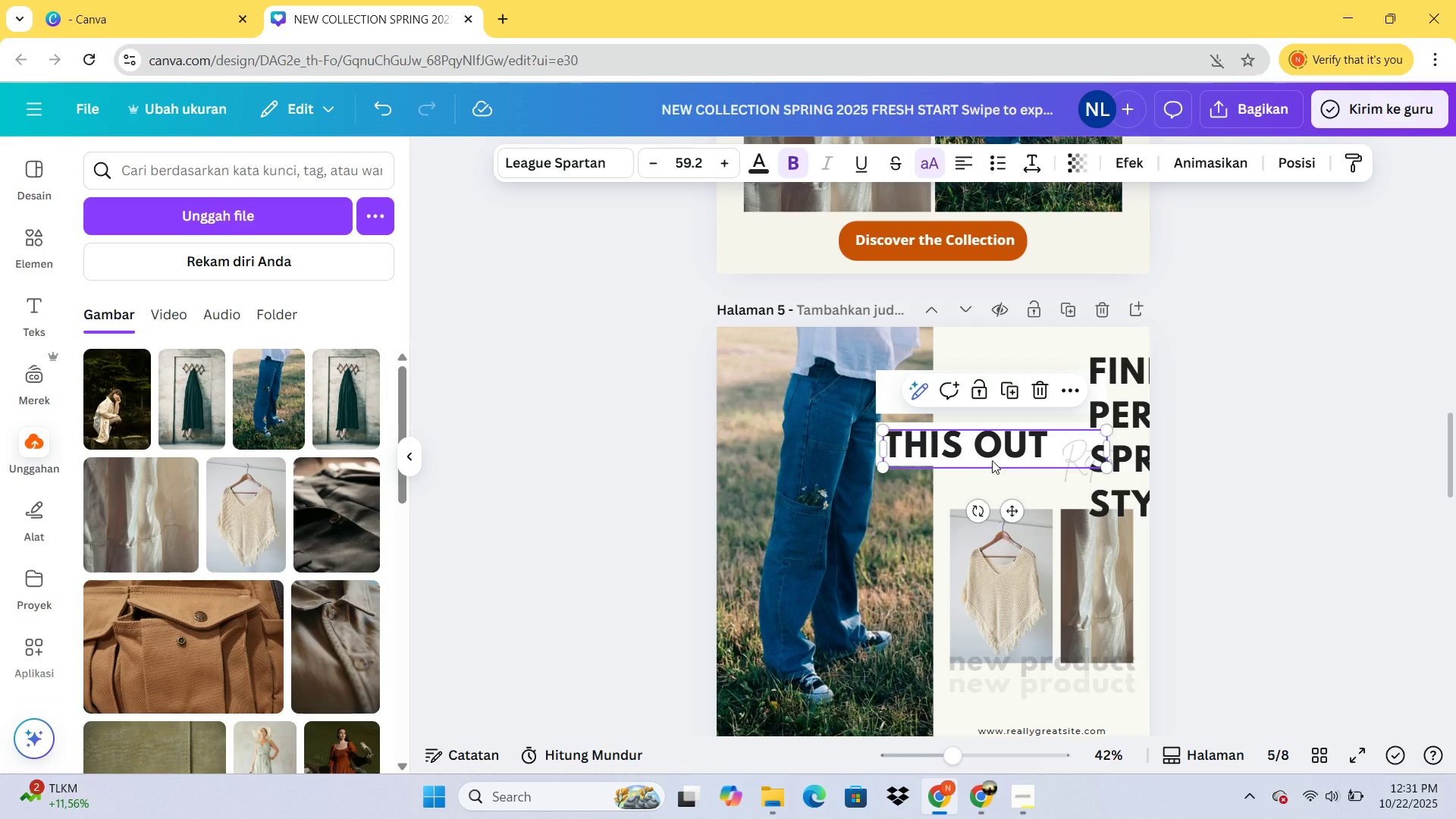 
key(Delete)
 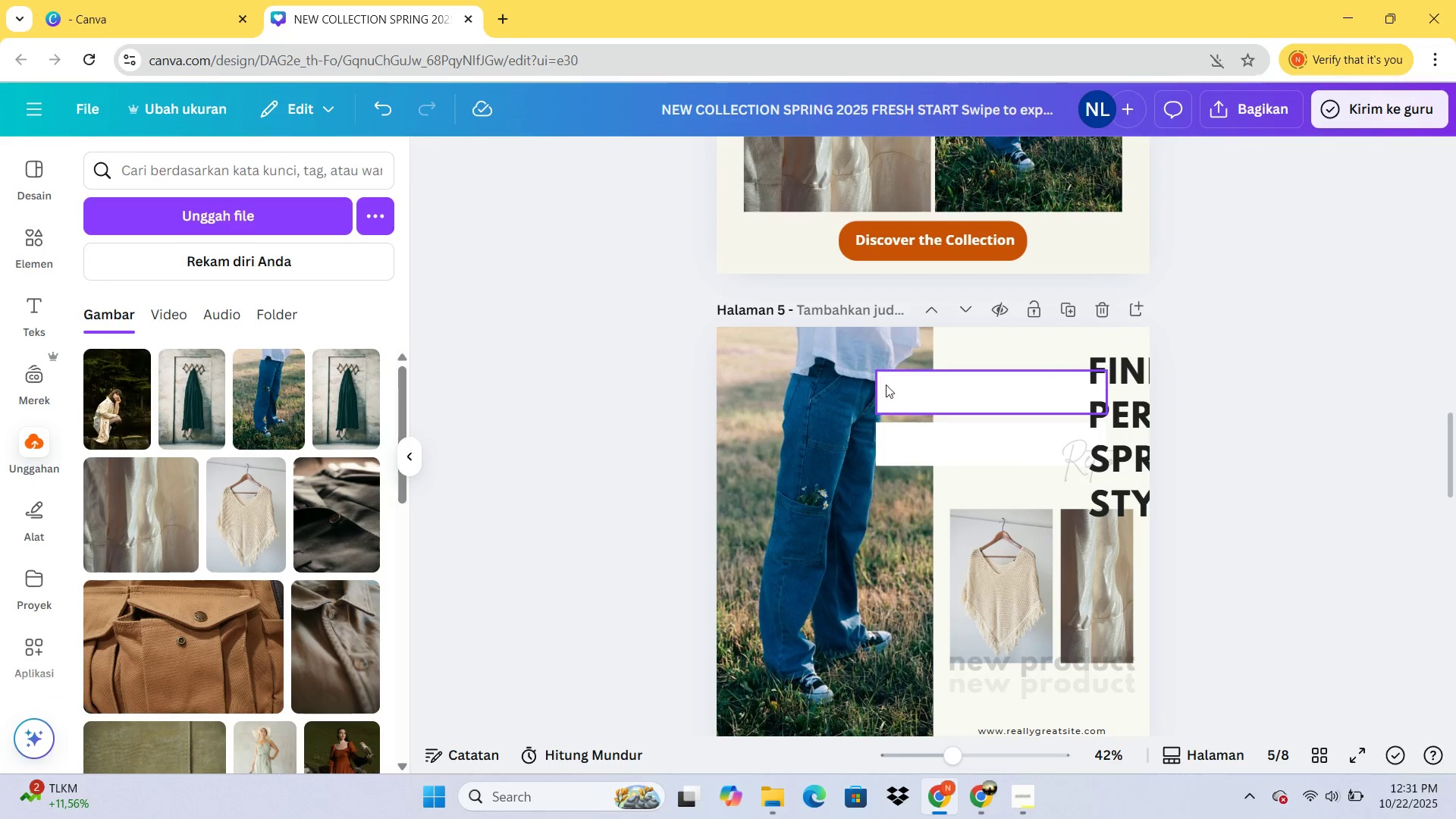 
key(Delete)
 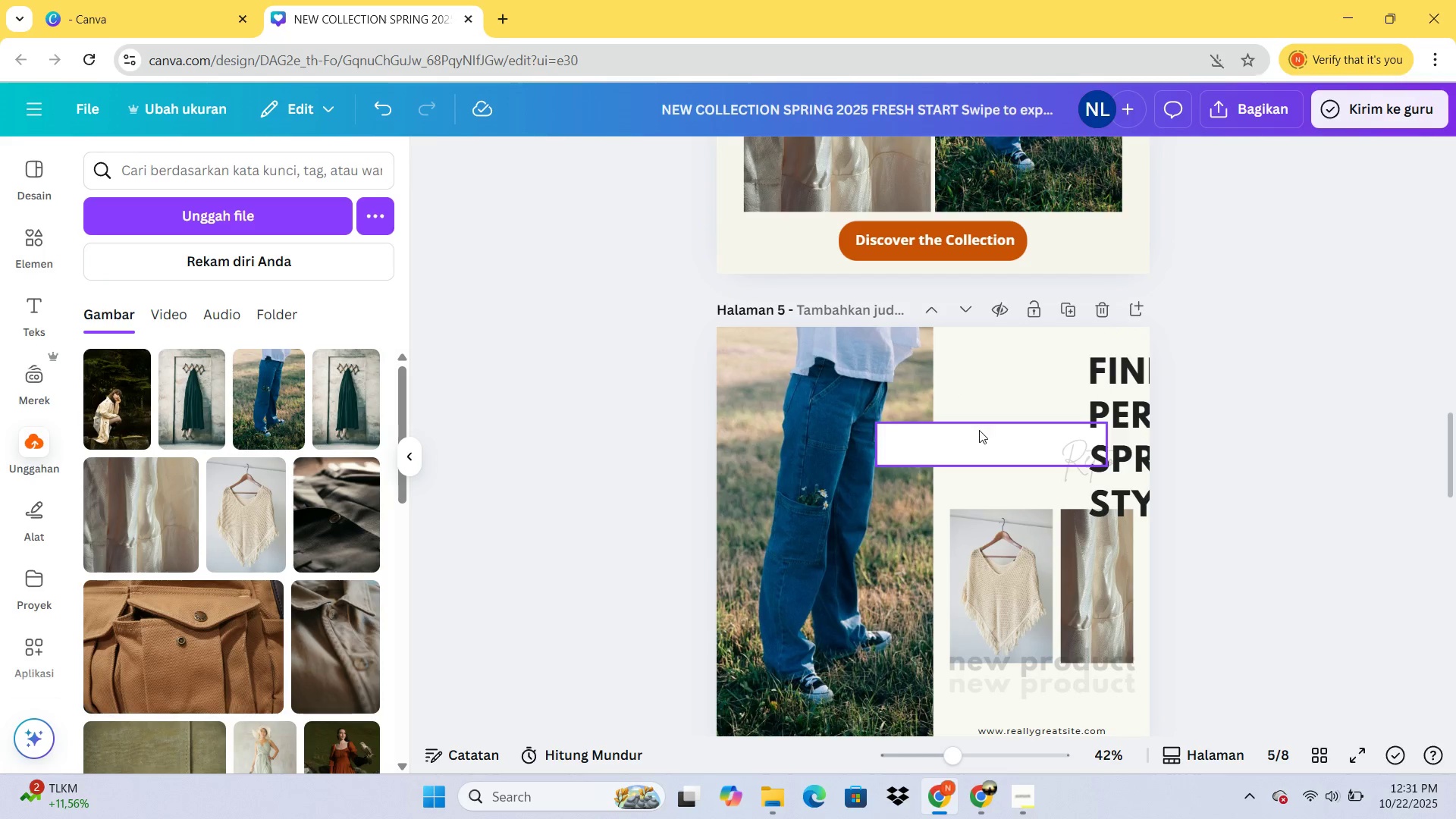 
left_click([979, 430])
 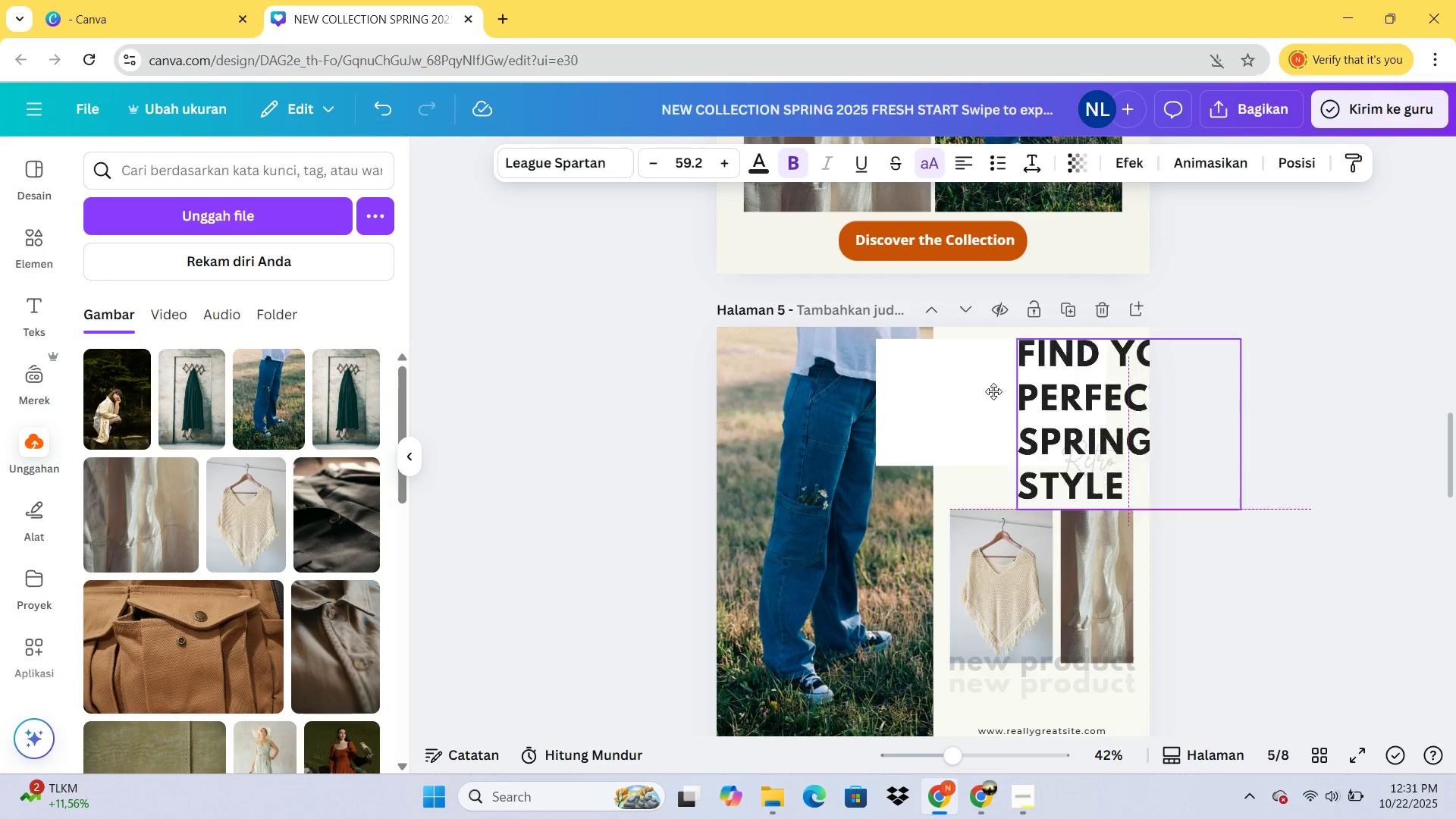 
wait(8.01)
 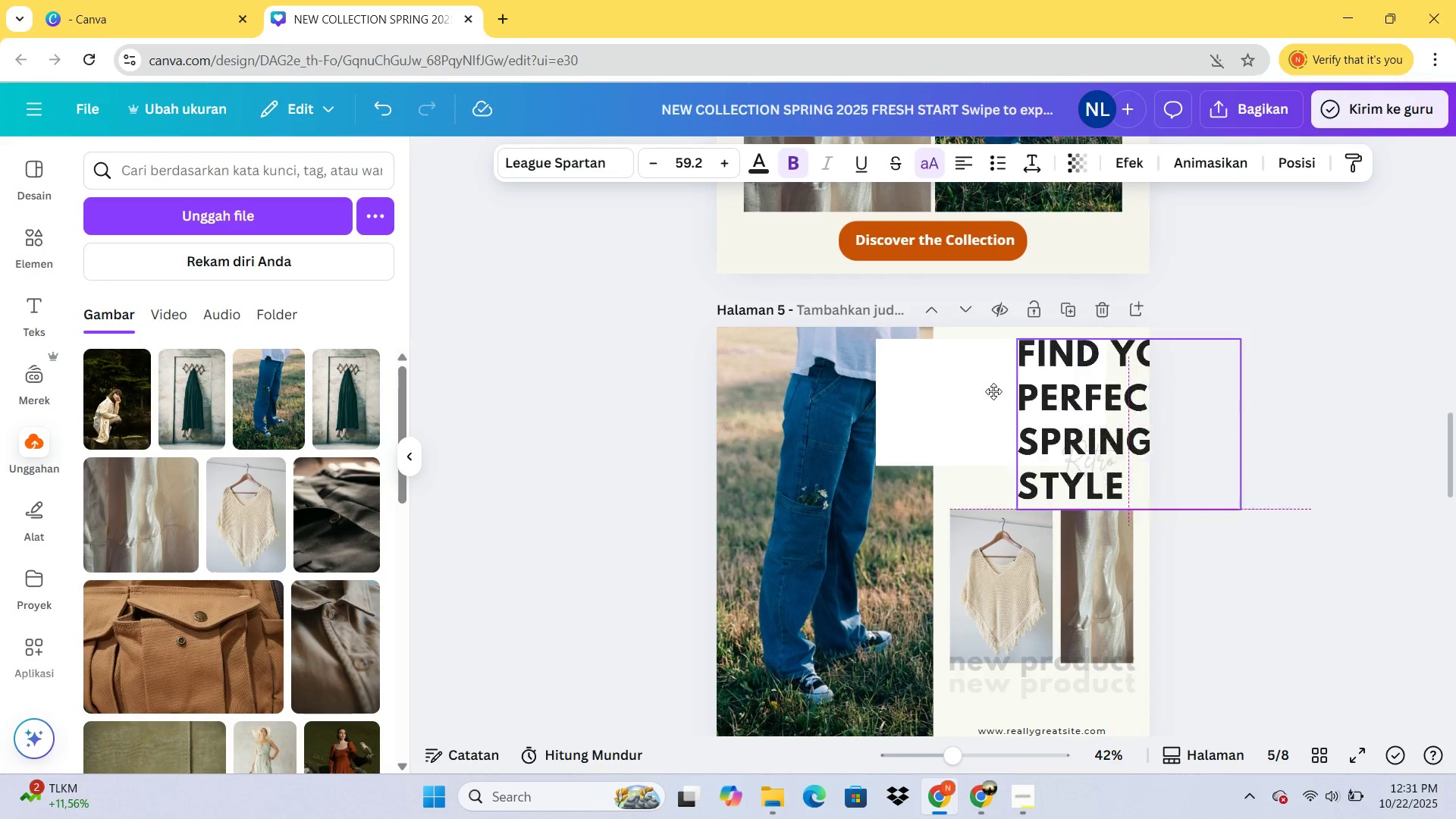 
left_click([996, 414])
 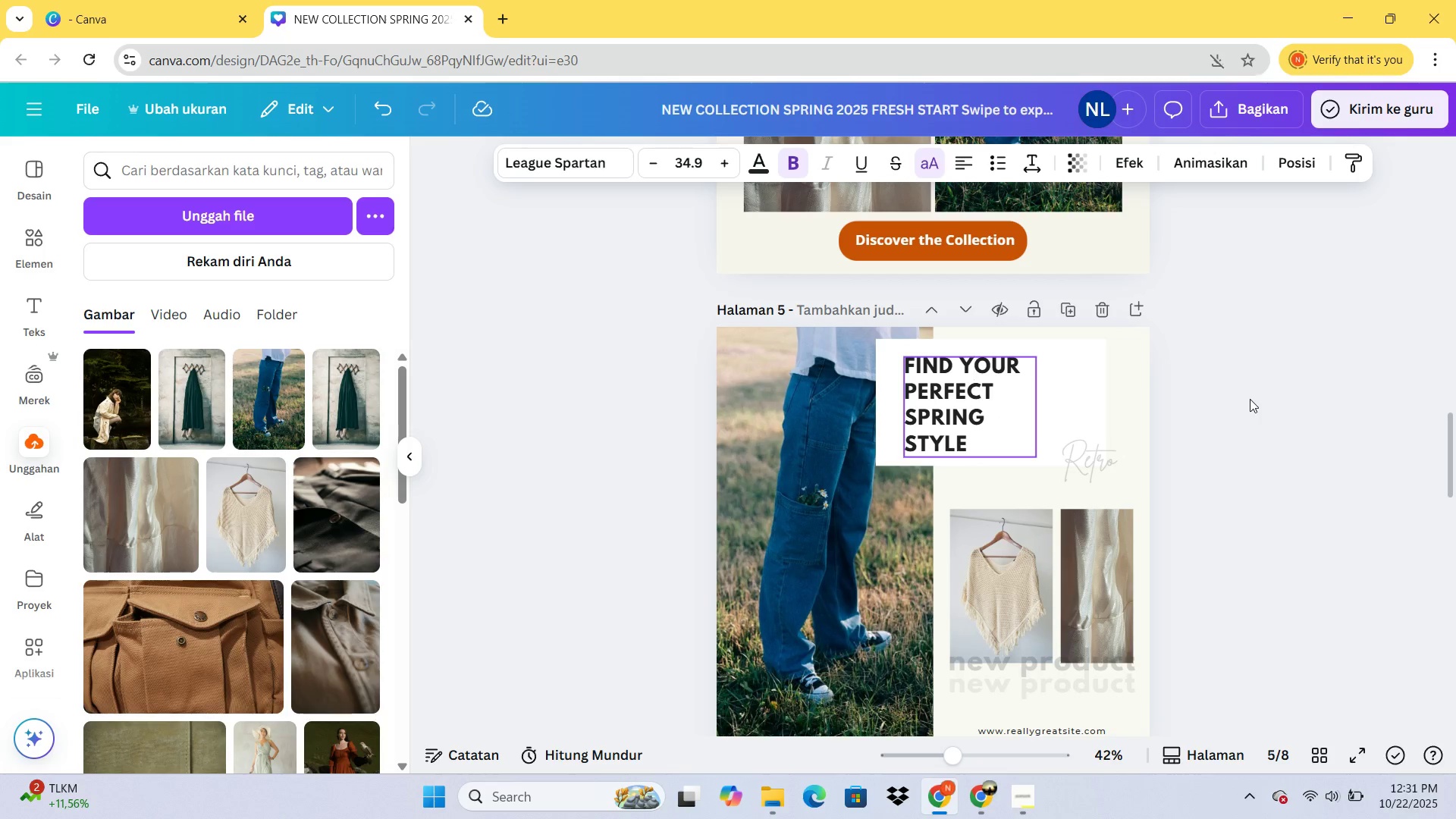 
left_click([1250, 399])
 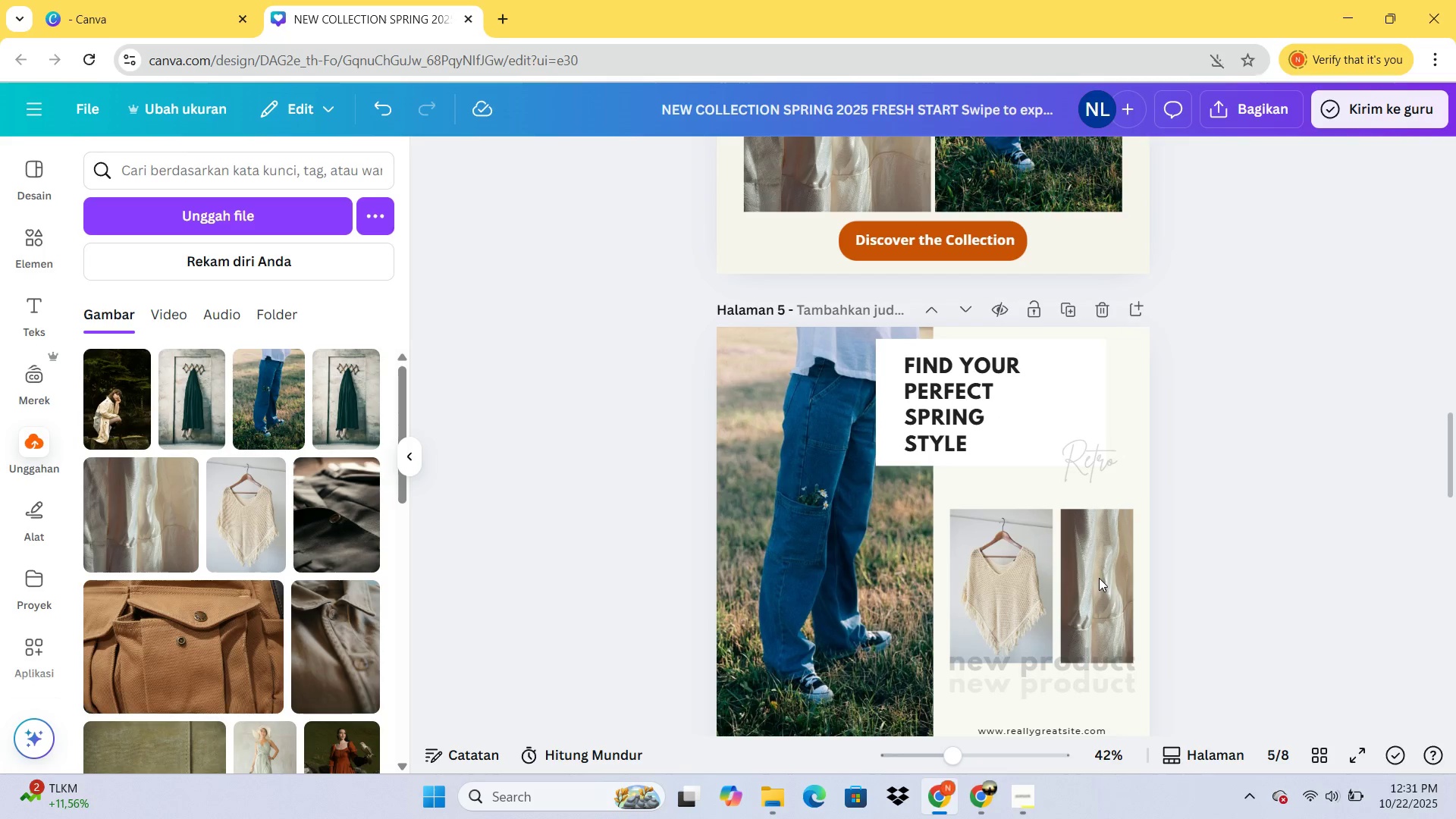 
scroll: coordinate [535, 81], scroll_direction: none, amount: 0.0
 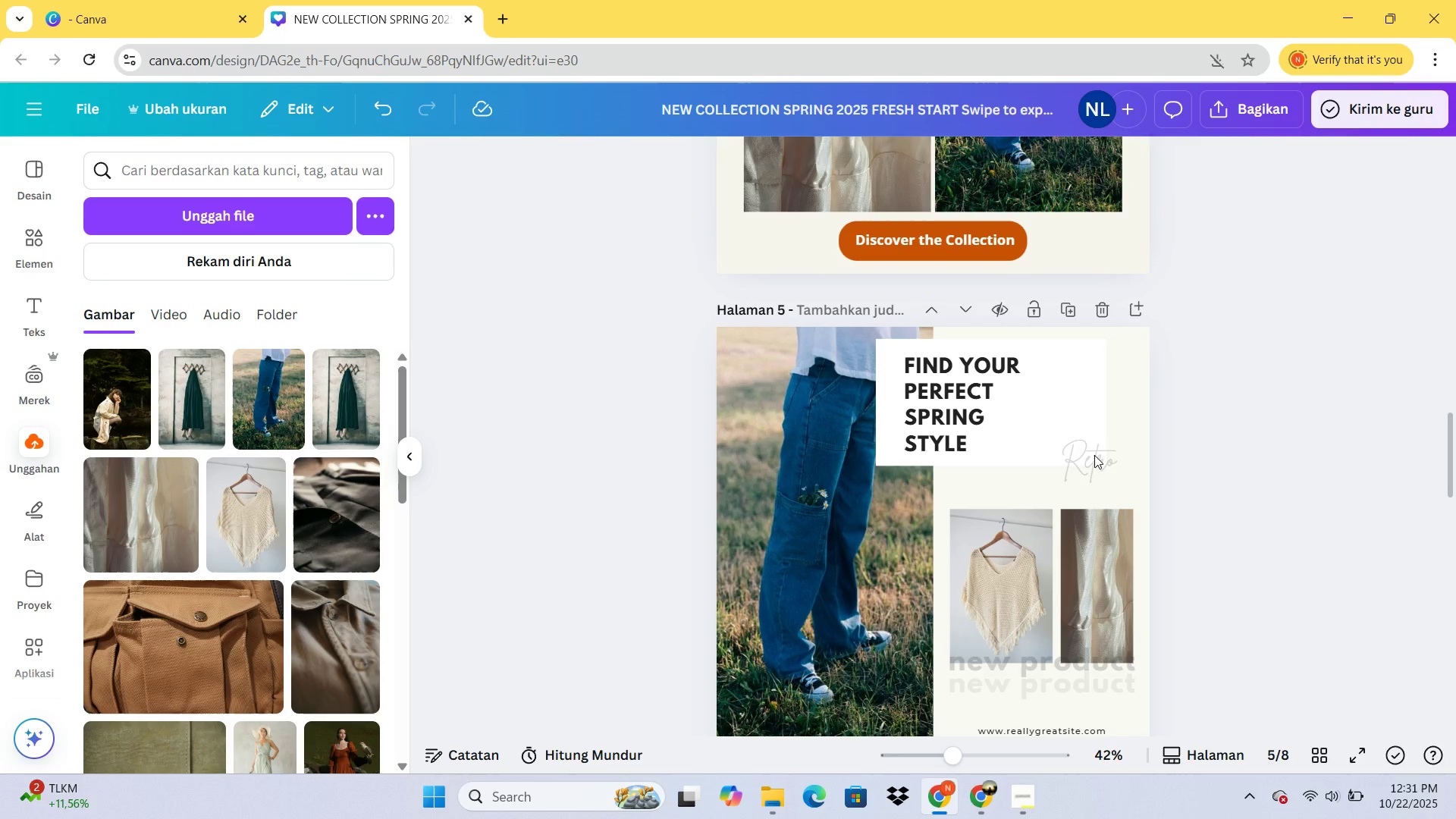 
left_click([1094, 455])
 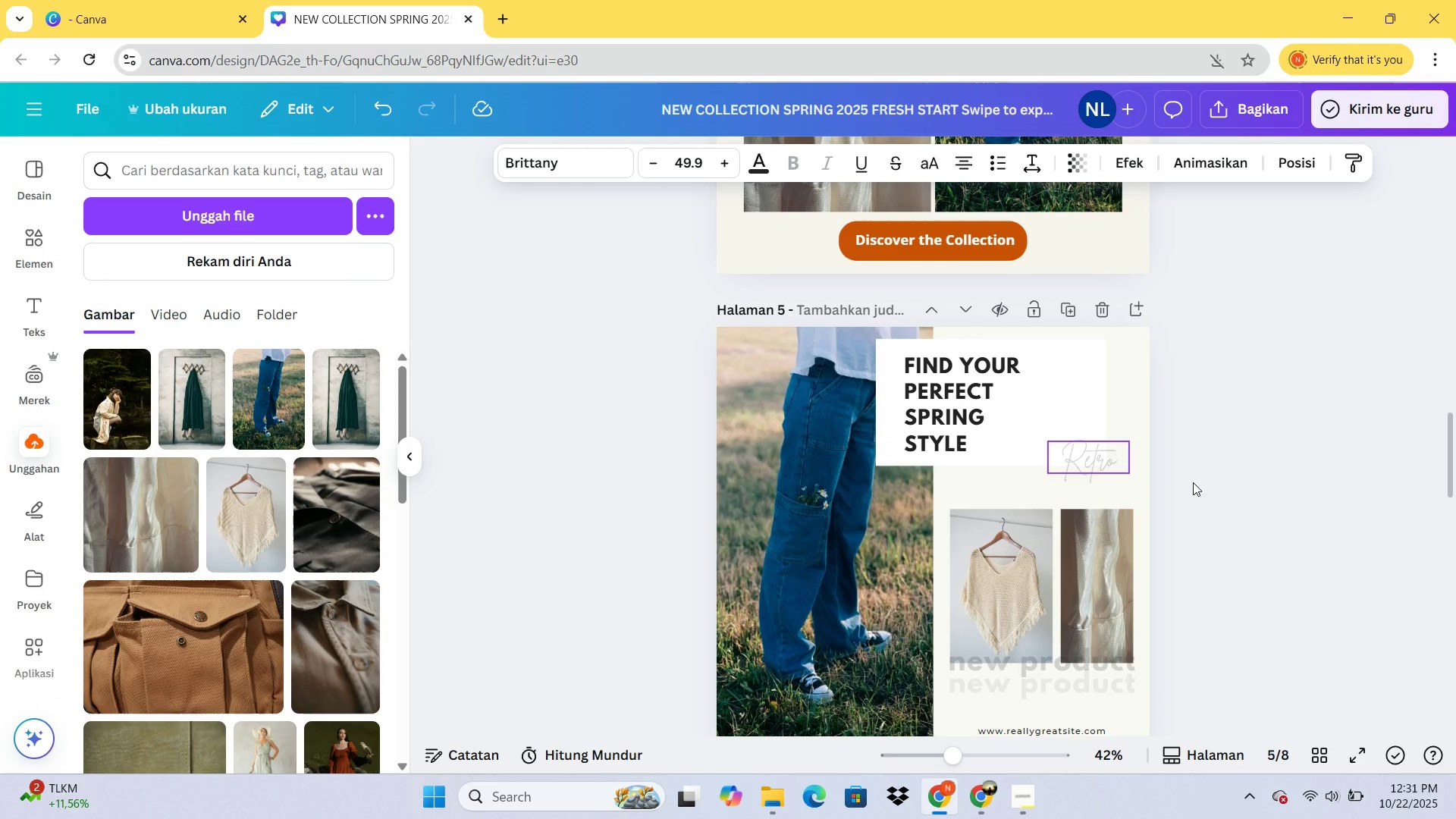 
wait(6.07)
 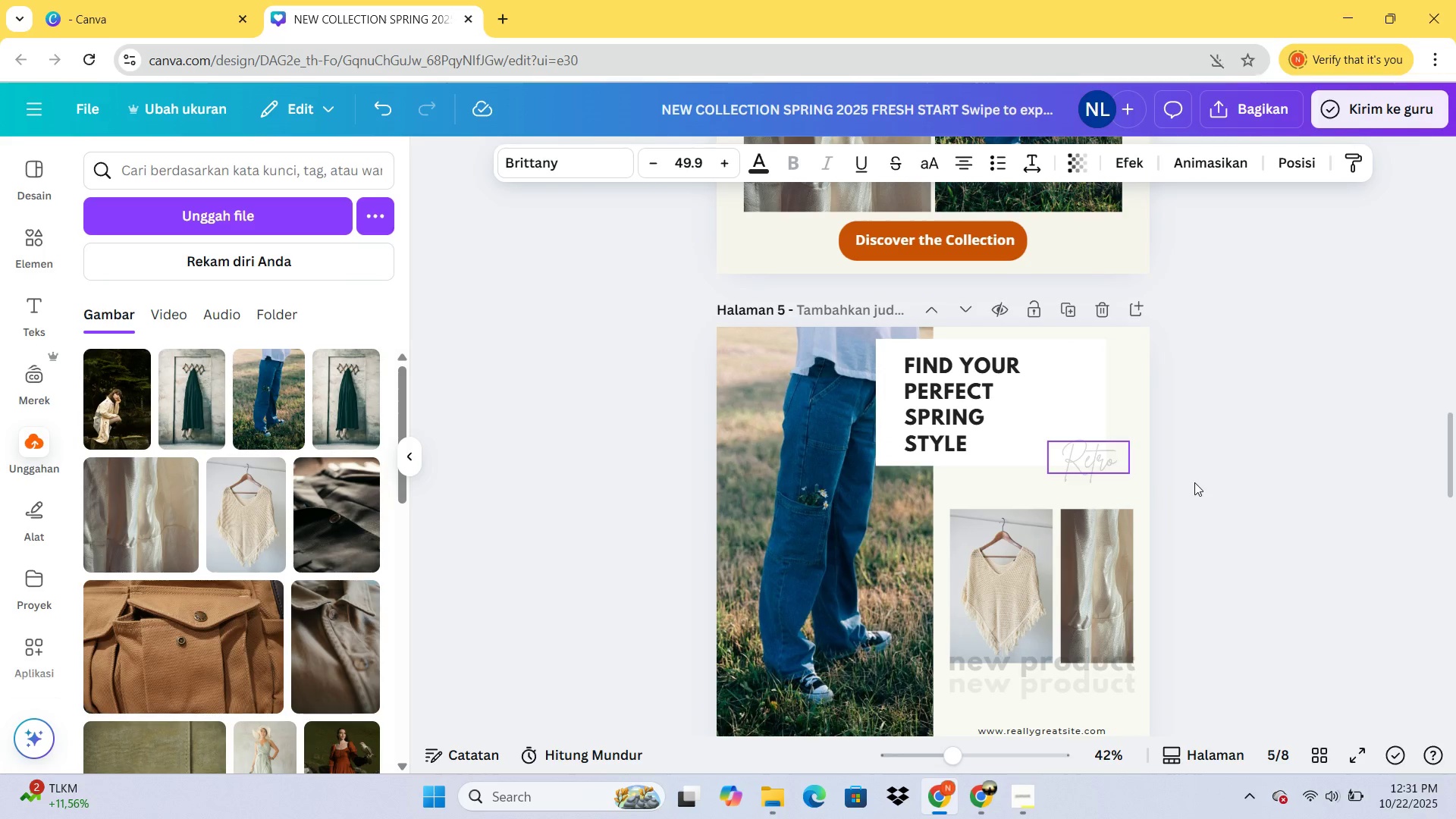 
key(Shift+ShiftLeft)
 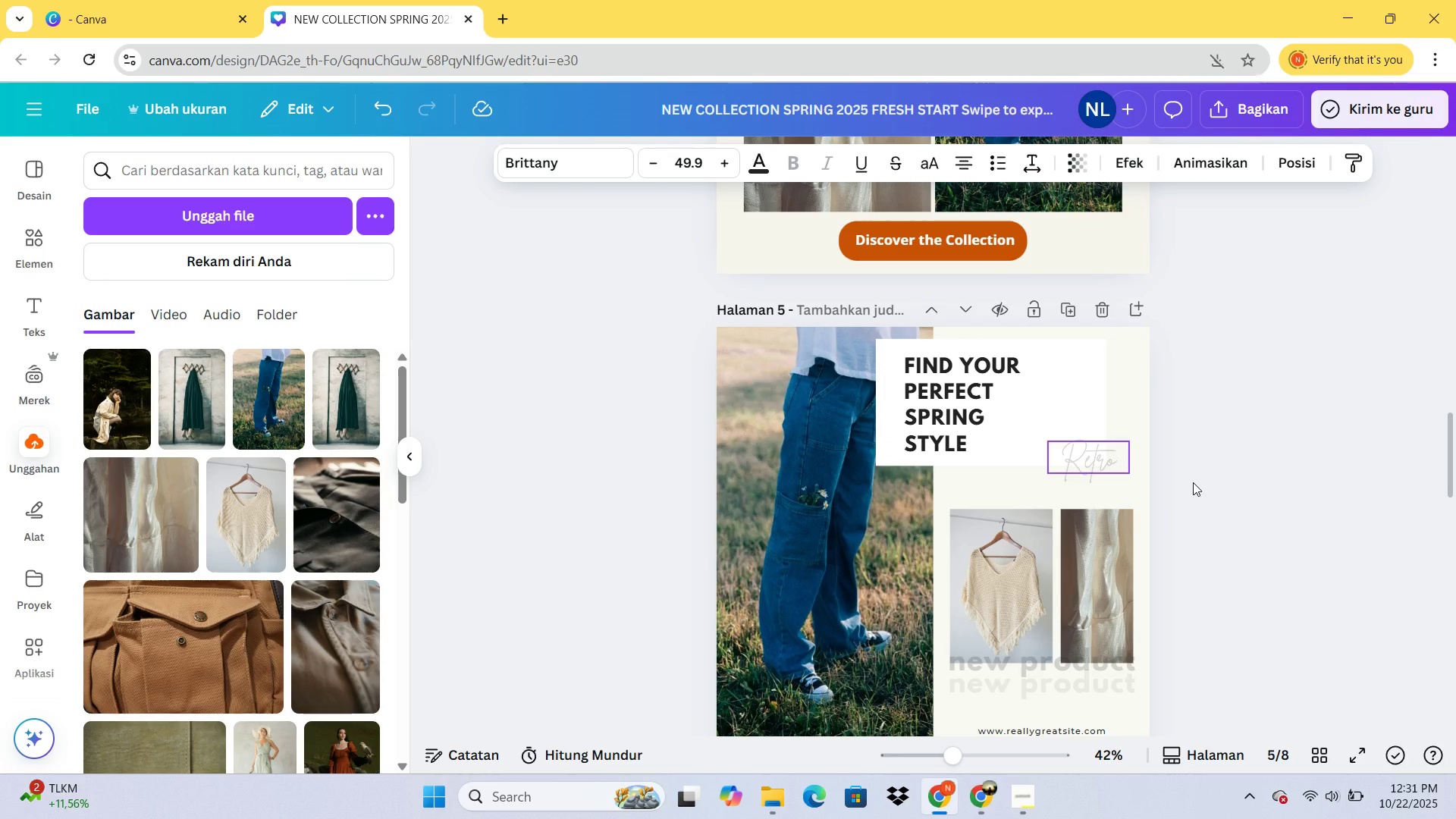 
key(Shift+S)
 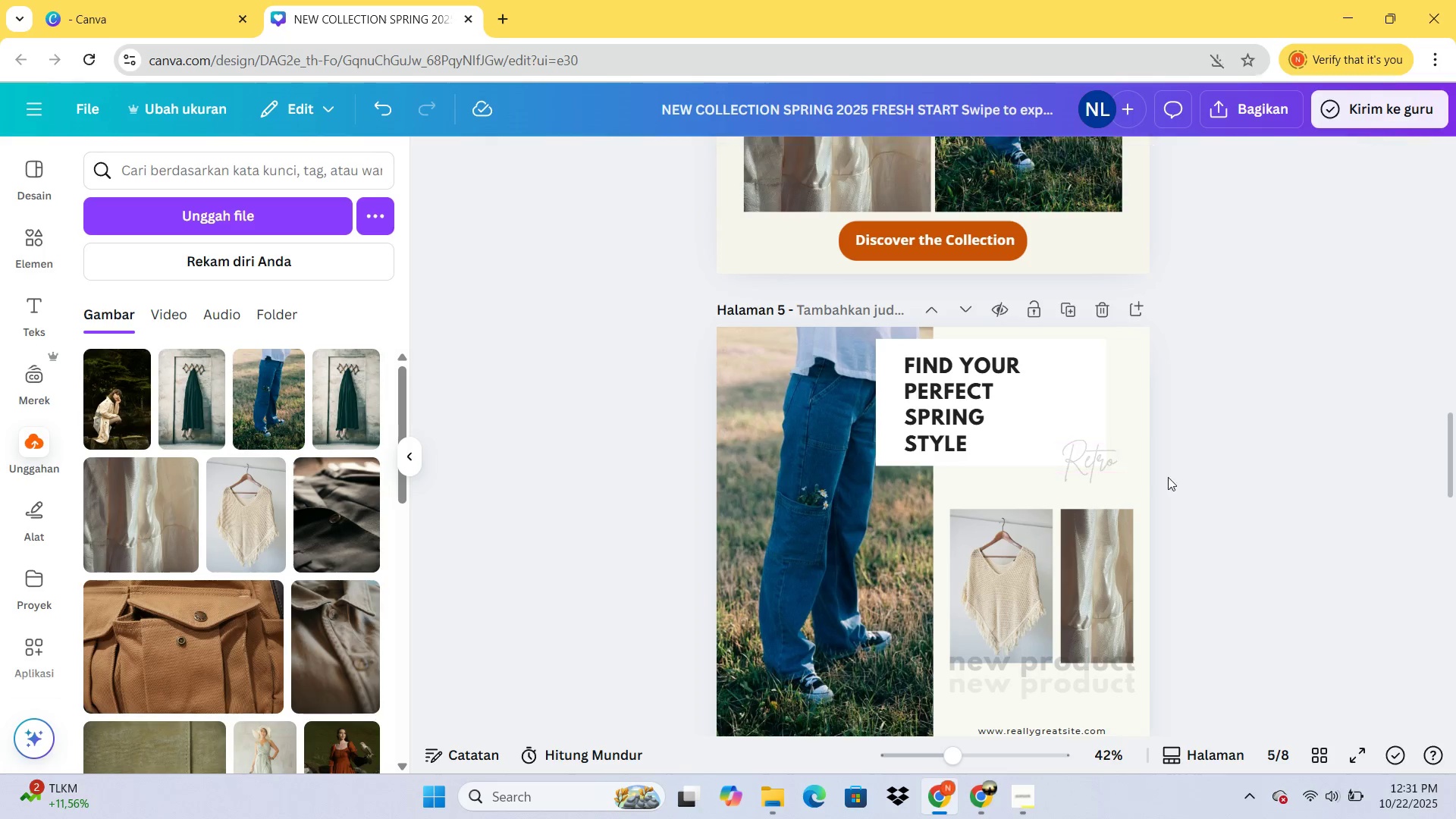 
double_click([1095, 468])
 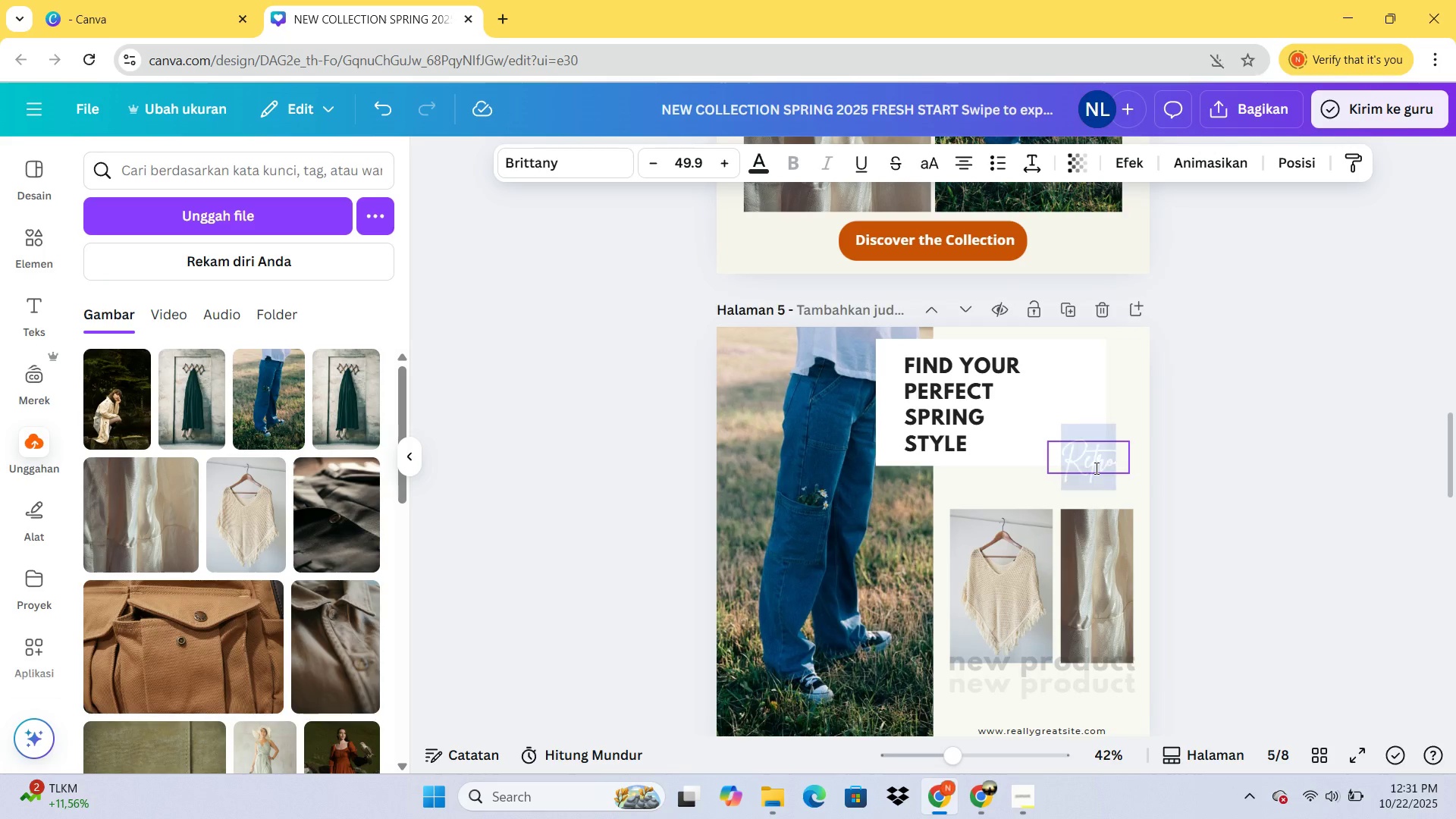 
triple_click([1095, 468])
 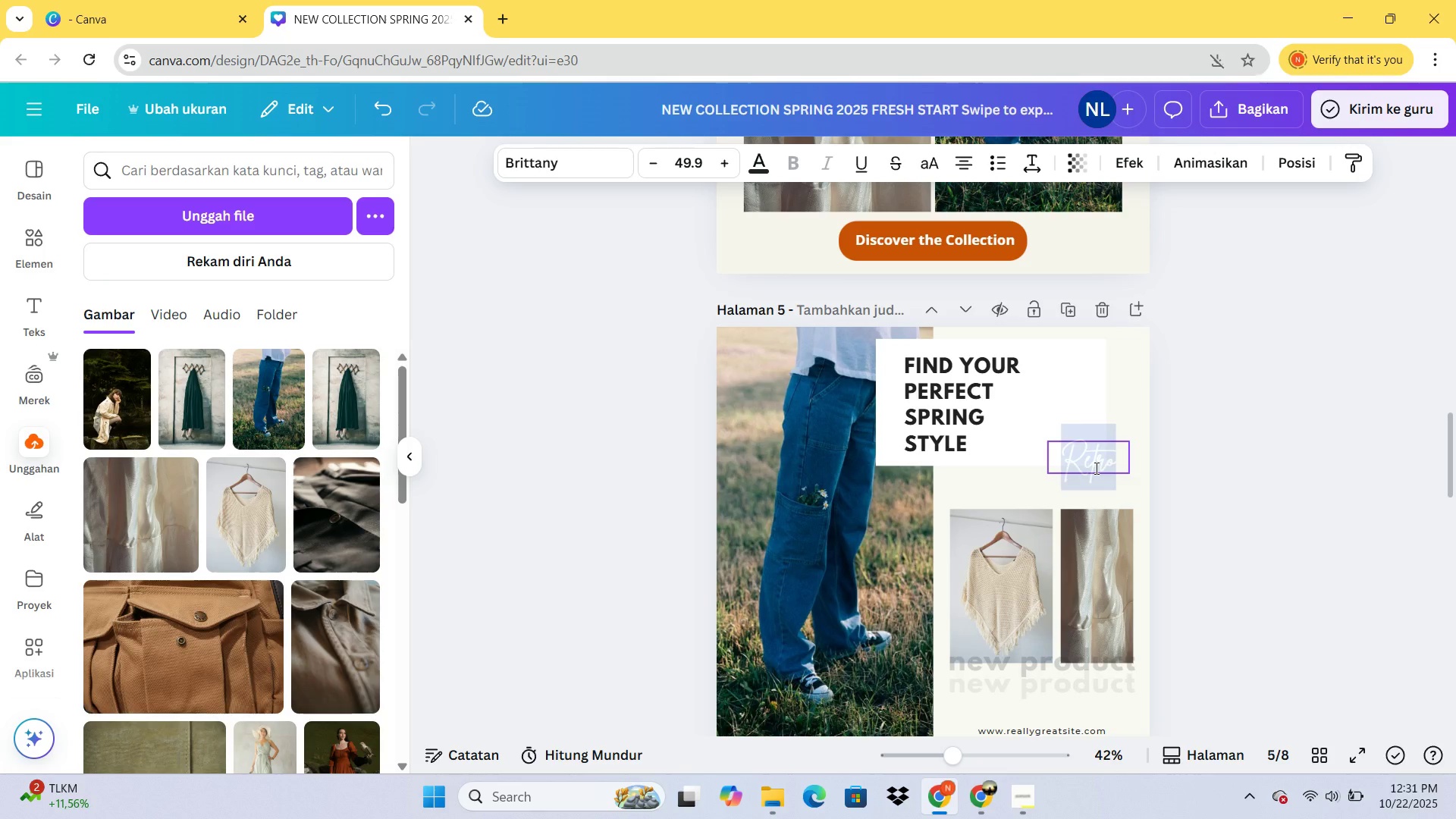 
type(Spring)
 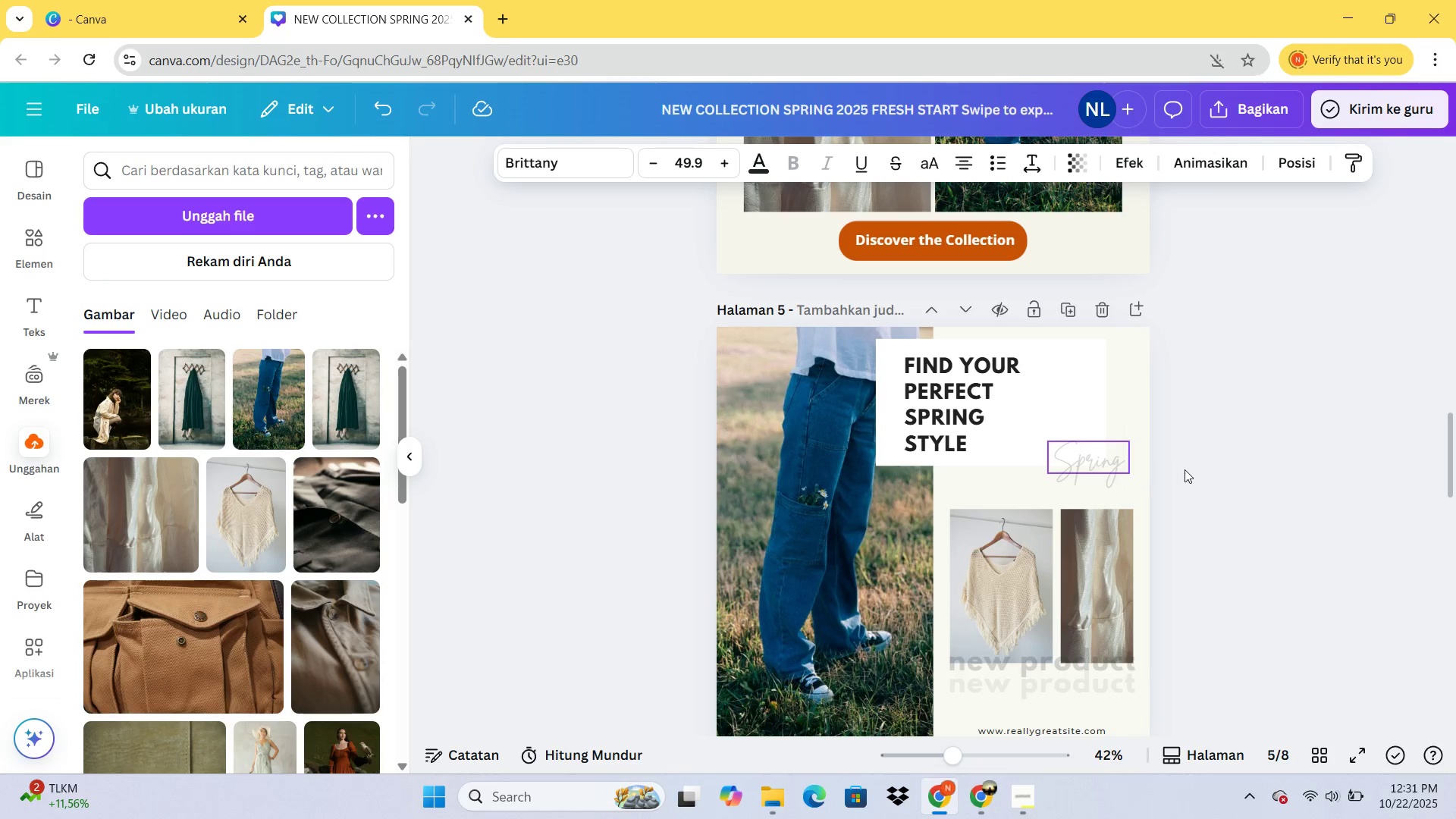 
left_click([1186, 469])
 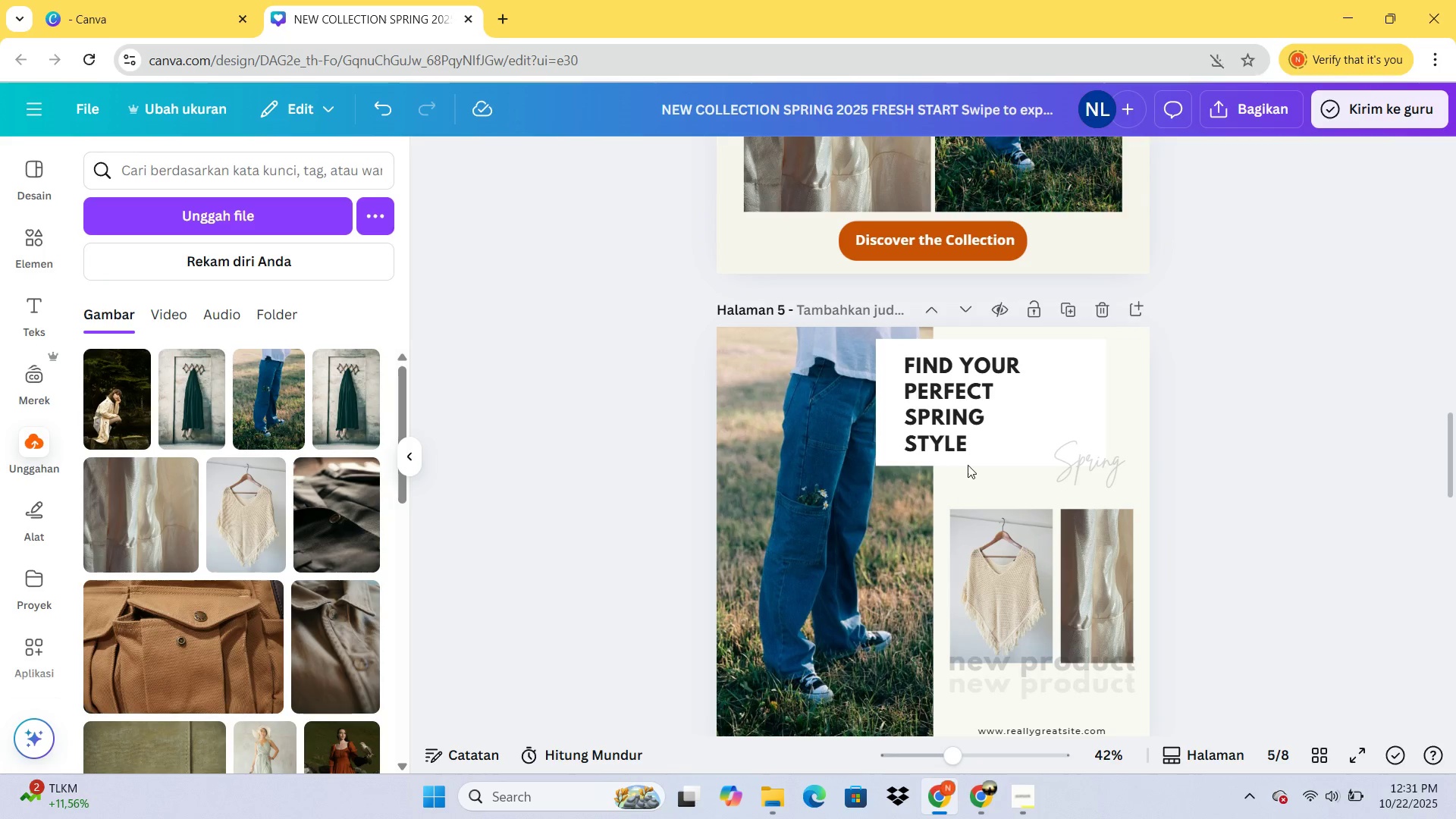 
scroll: coordinate [1037, 511], scroll_direction: down, amount: 1.0
 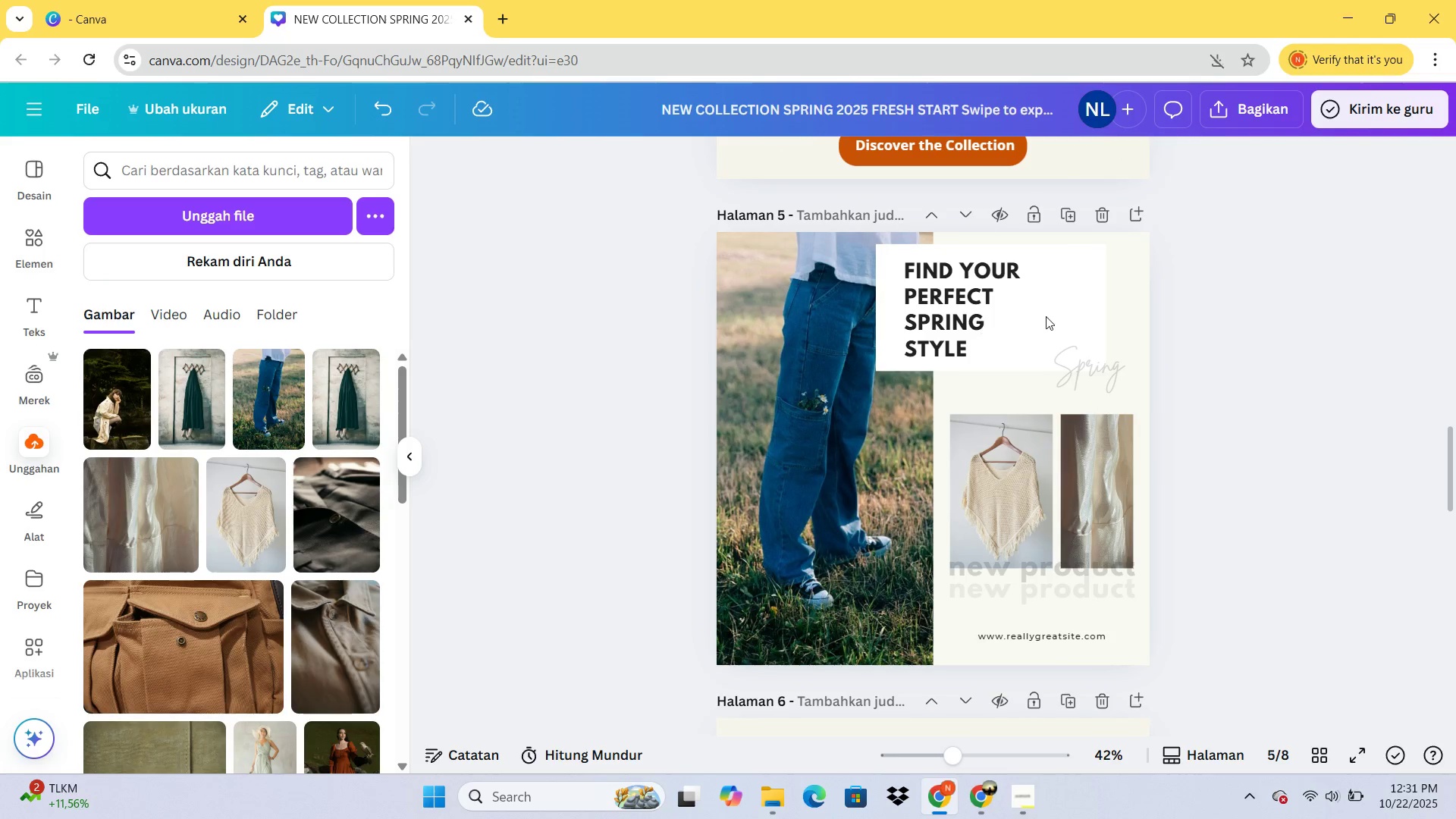 
left_click([1049, 316])
 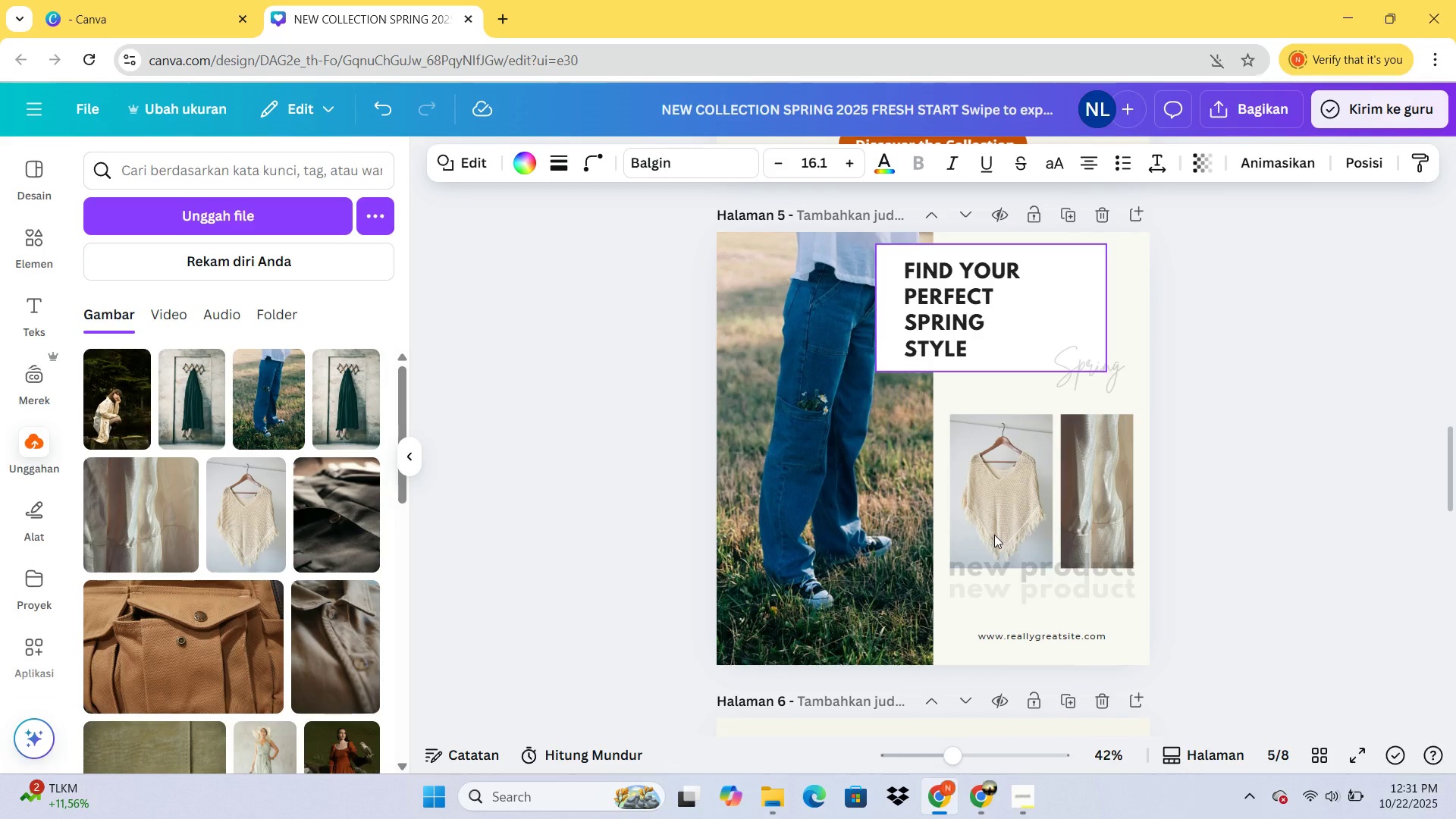 
scroll: coordinate [994, 535], scroll_direction: down, amount: 1.0
 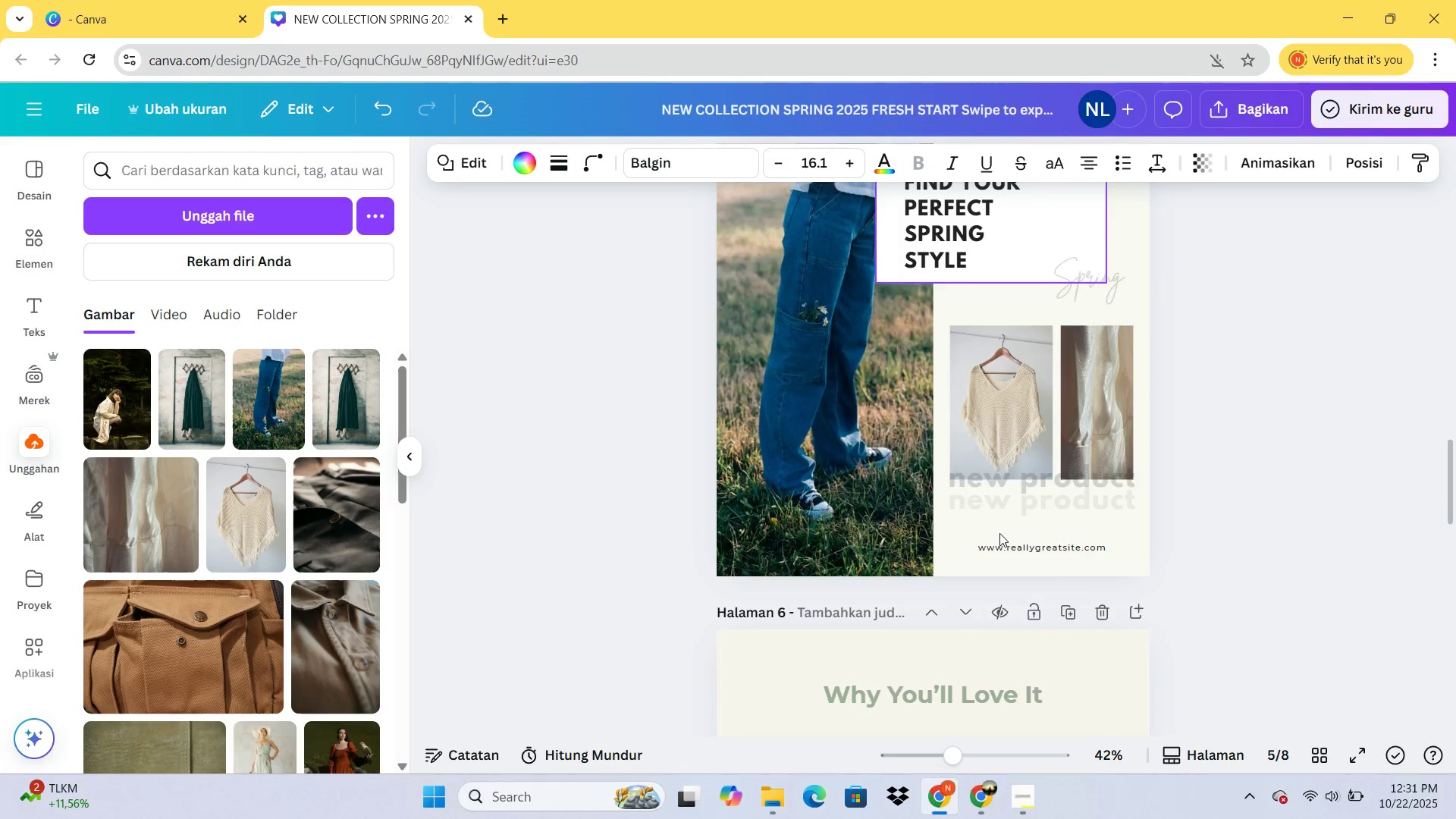 
scroll: coordinate [999, 533], scroll_direction: up, amount: 1.0
 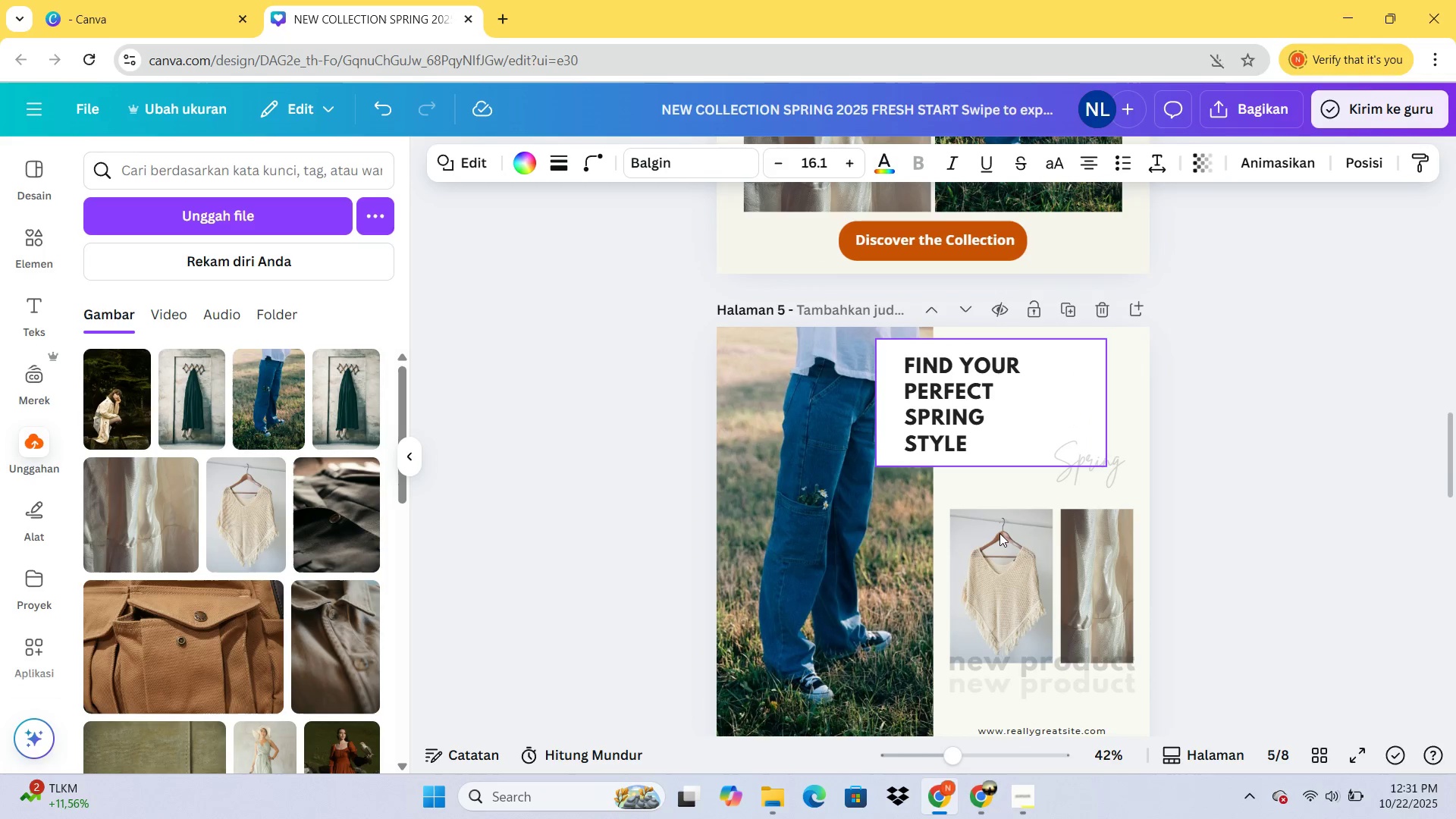 
scroll: coordinate [1000, 533], scroll_direction: down, amount: 2.0
 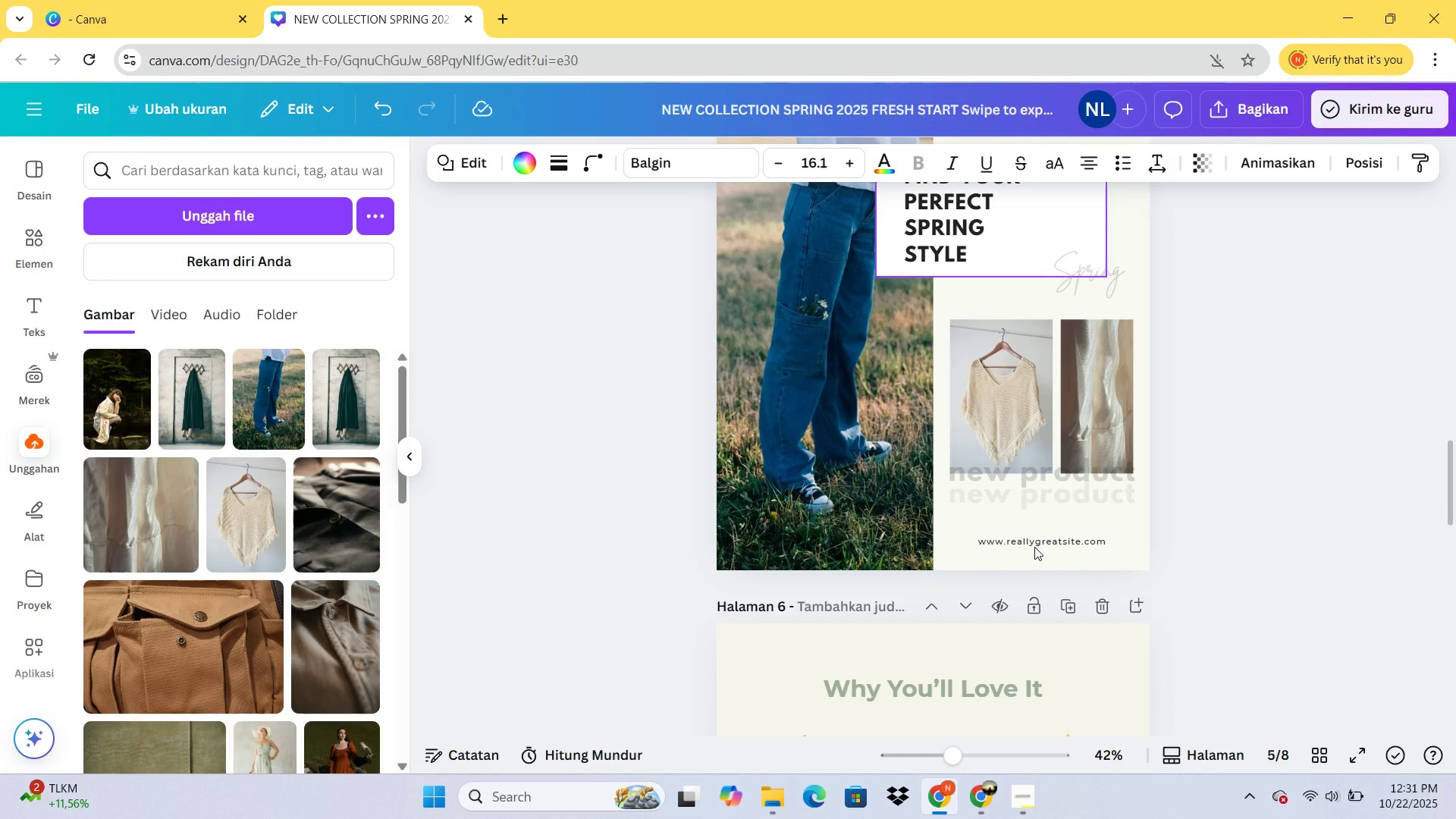 
left_click([1034, 547])
 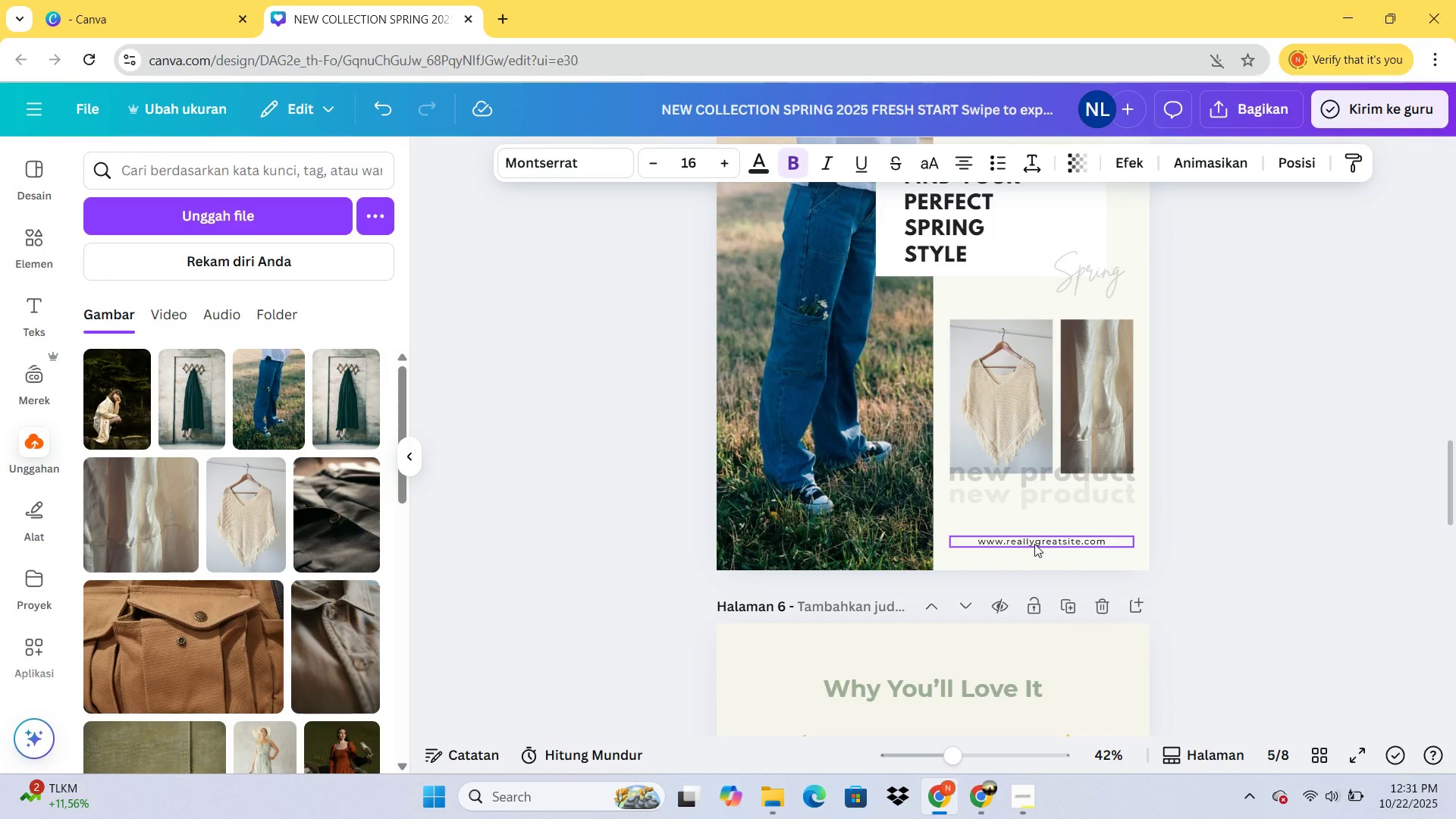 
double_click([1034, 544])
 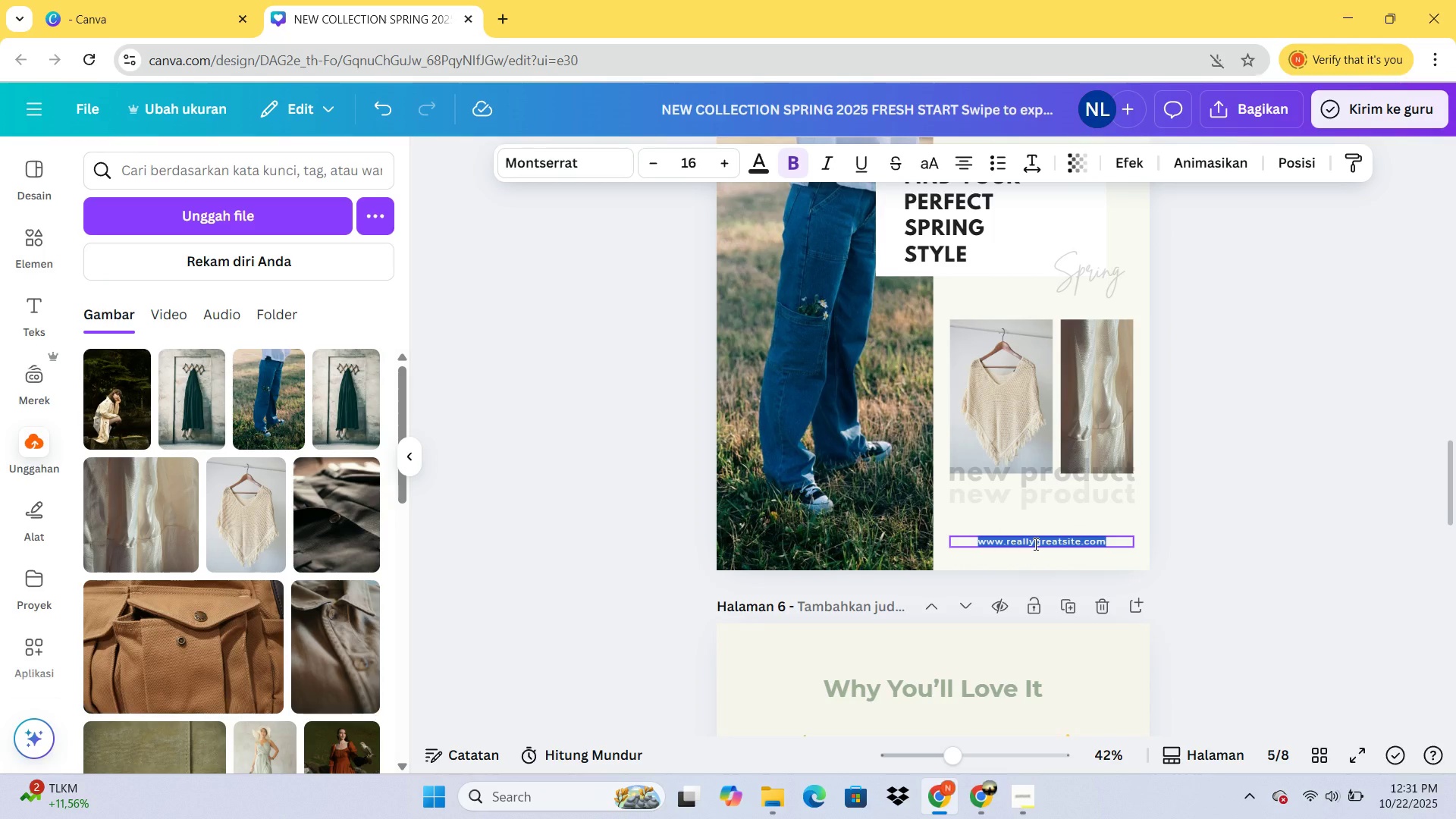 
key(Delete)
 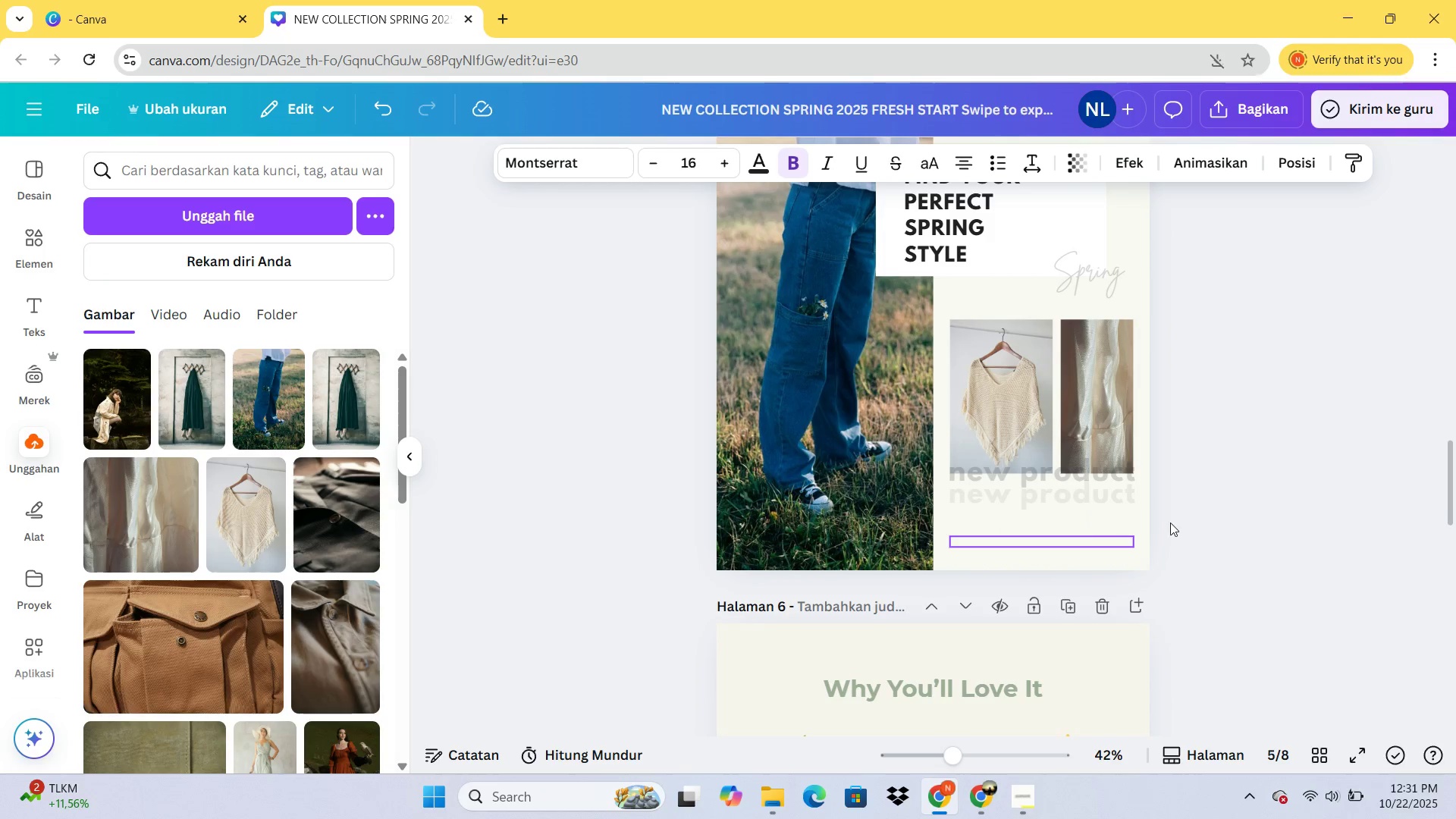 
left_click([1174, 522])
 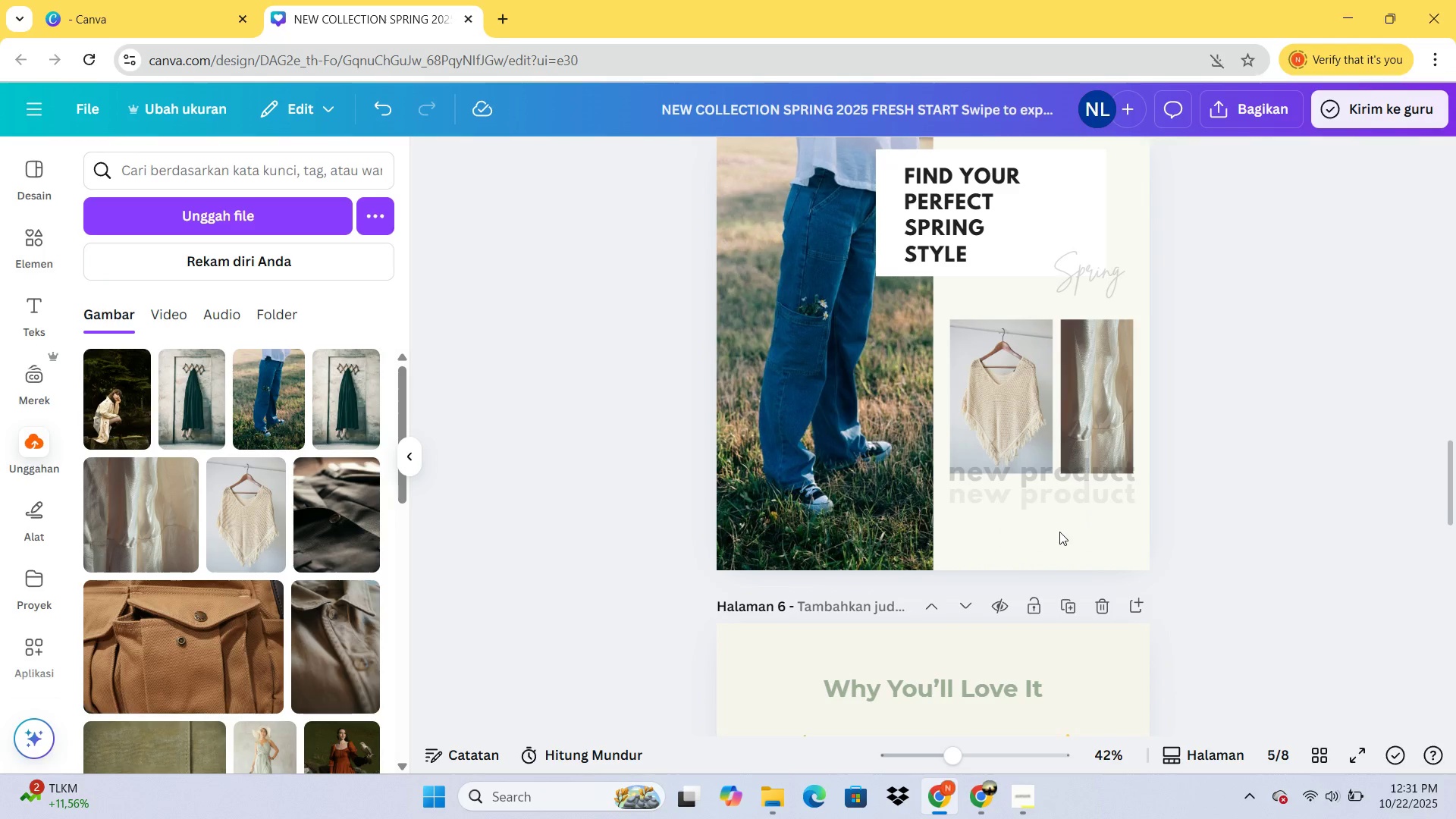 
left_click([1059, 532])
 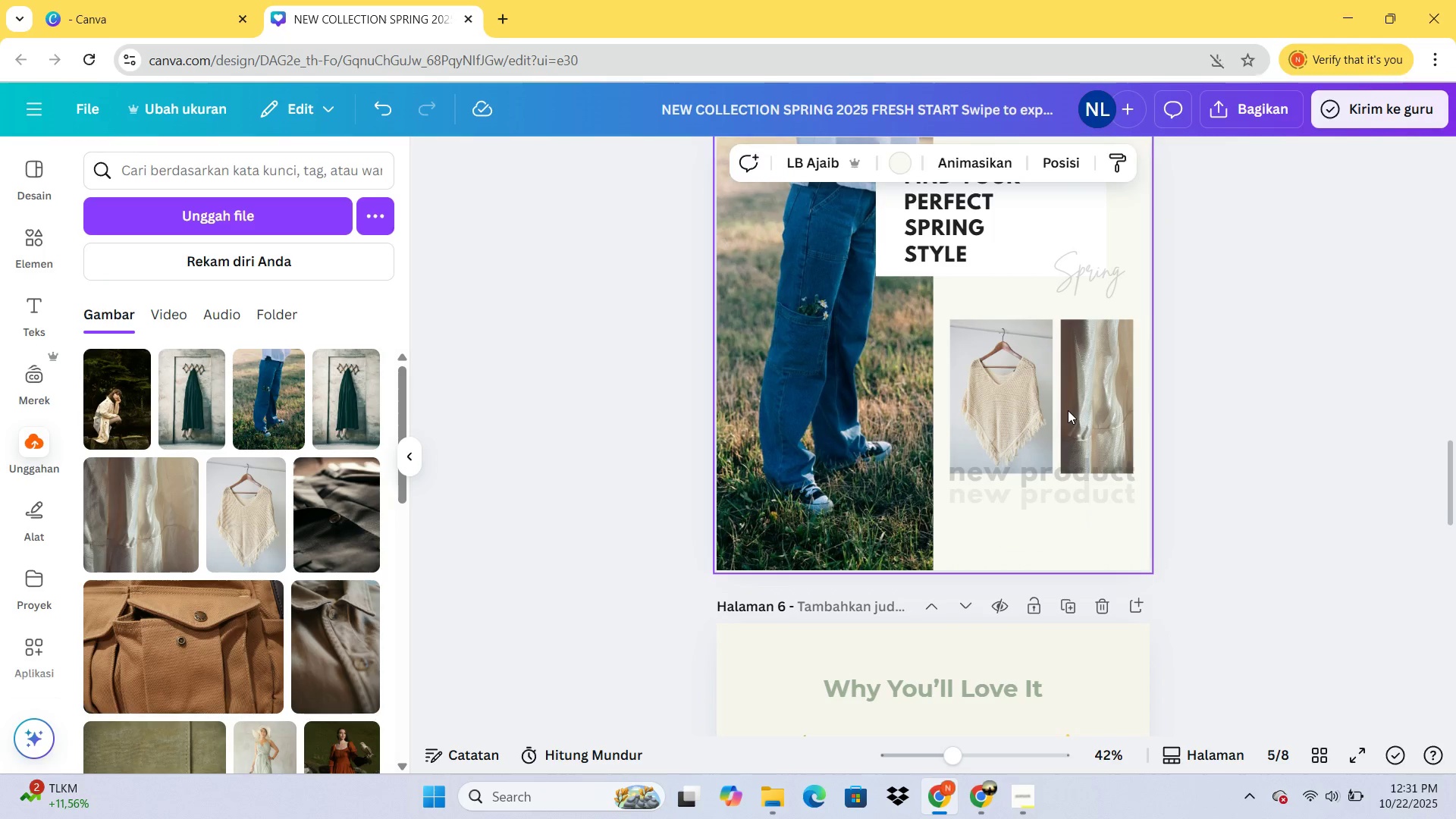 
left_click([1068, 410])
 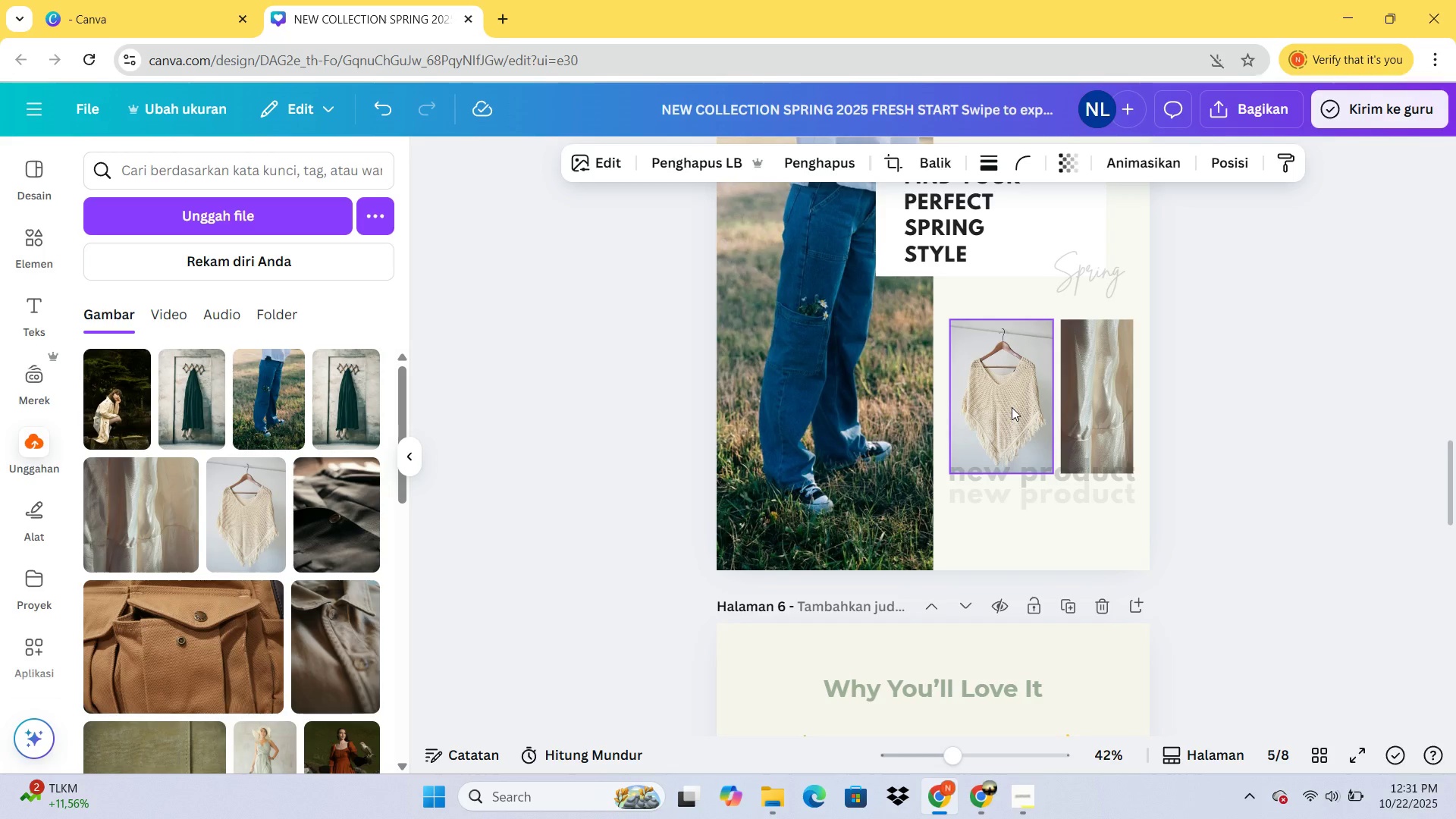 
left_click([1082, 407])
 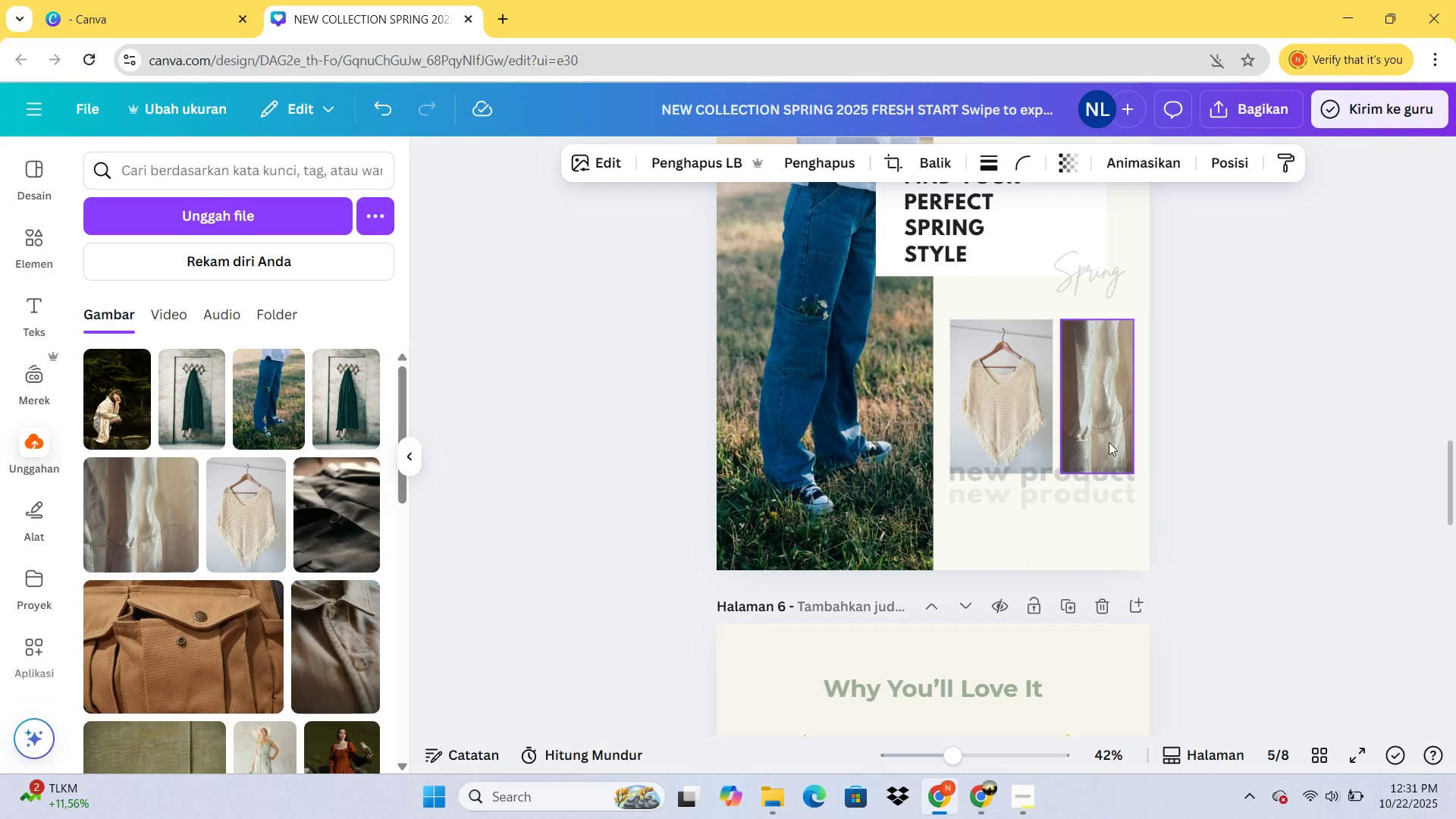 
double_click([1100, 435])
 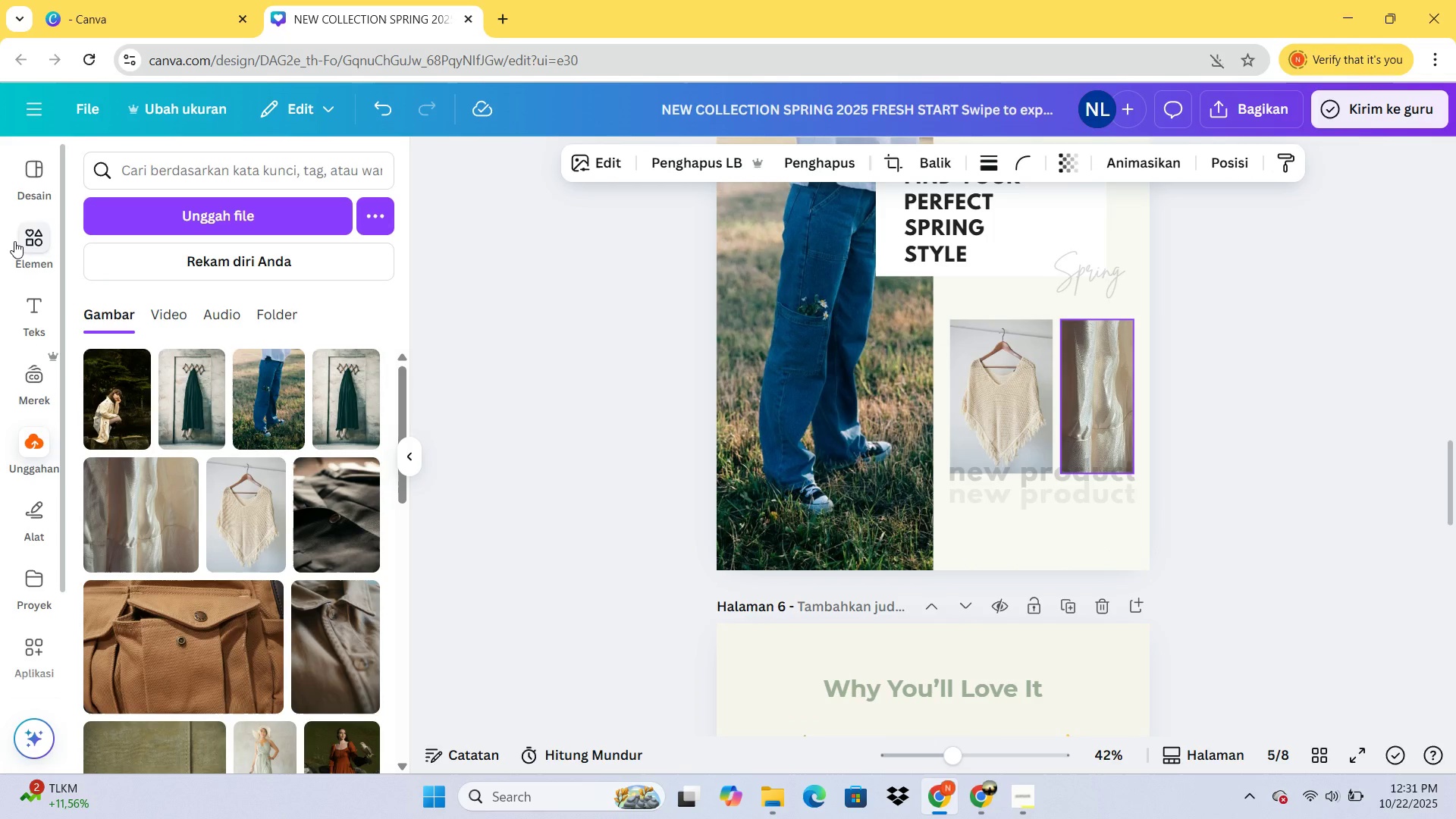 
left_click([51, 165])
 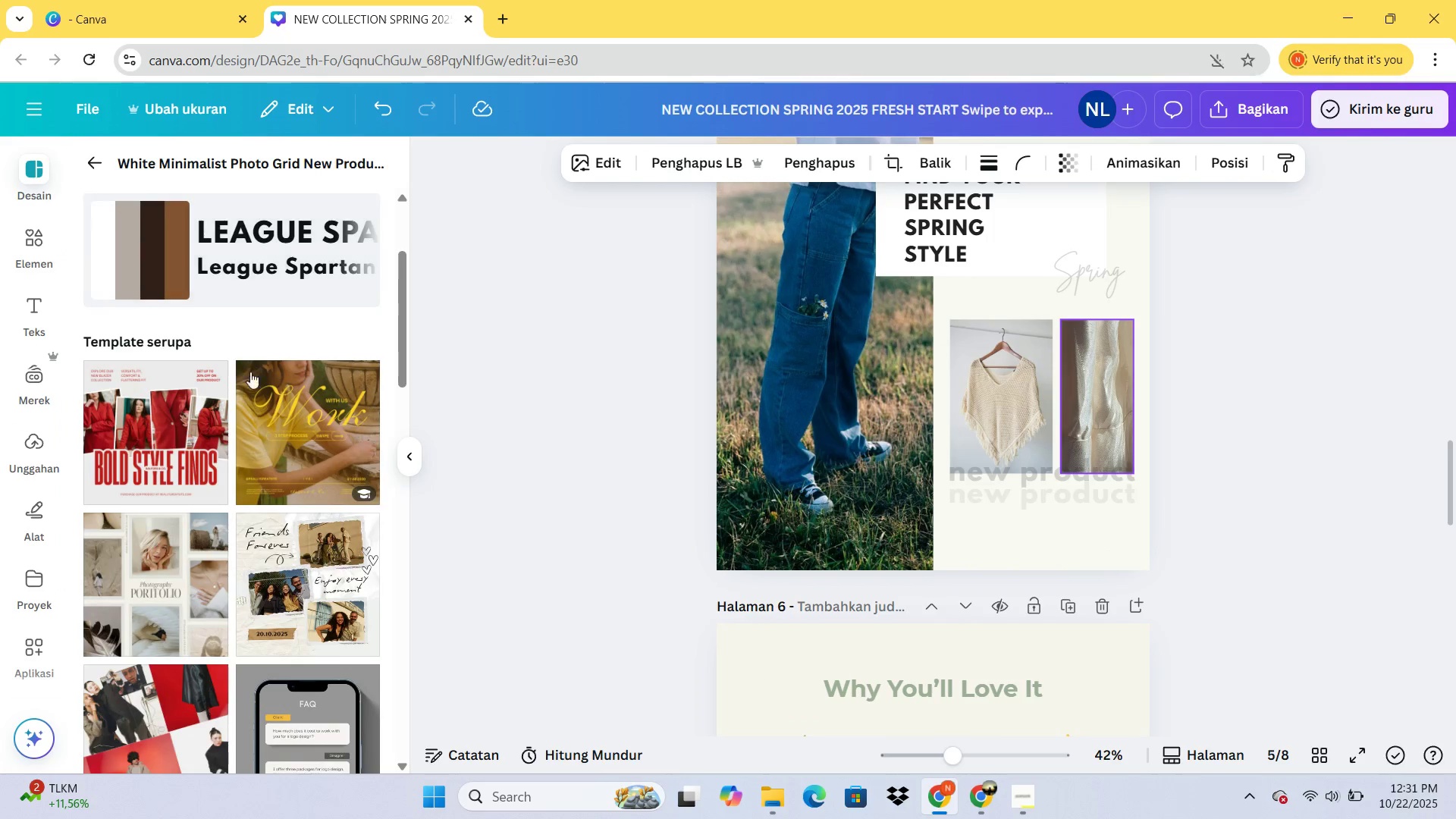 
scroll: coordinate [281, 435], scroll_direction: down, amount: 10.0
 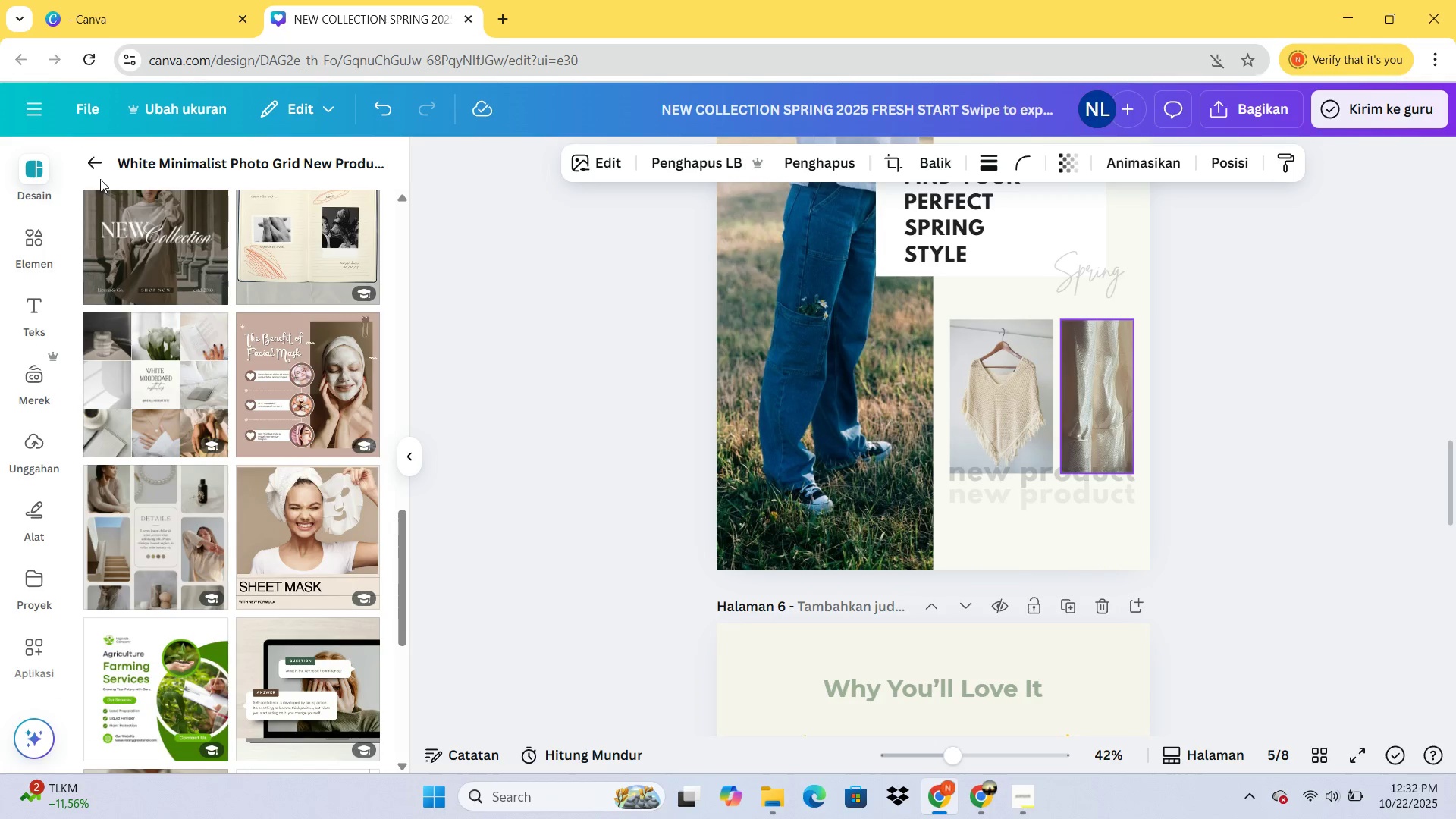 
left_click([100, 172])
 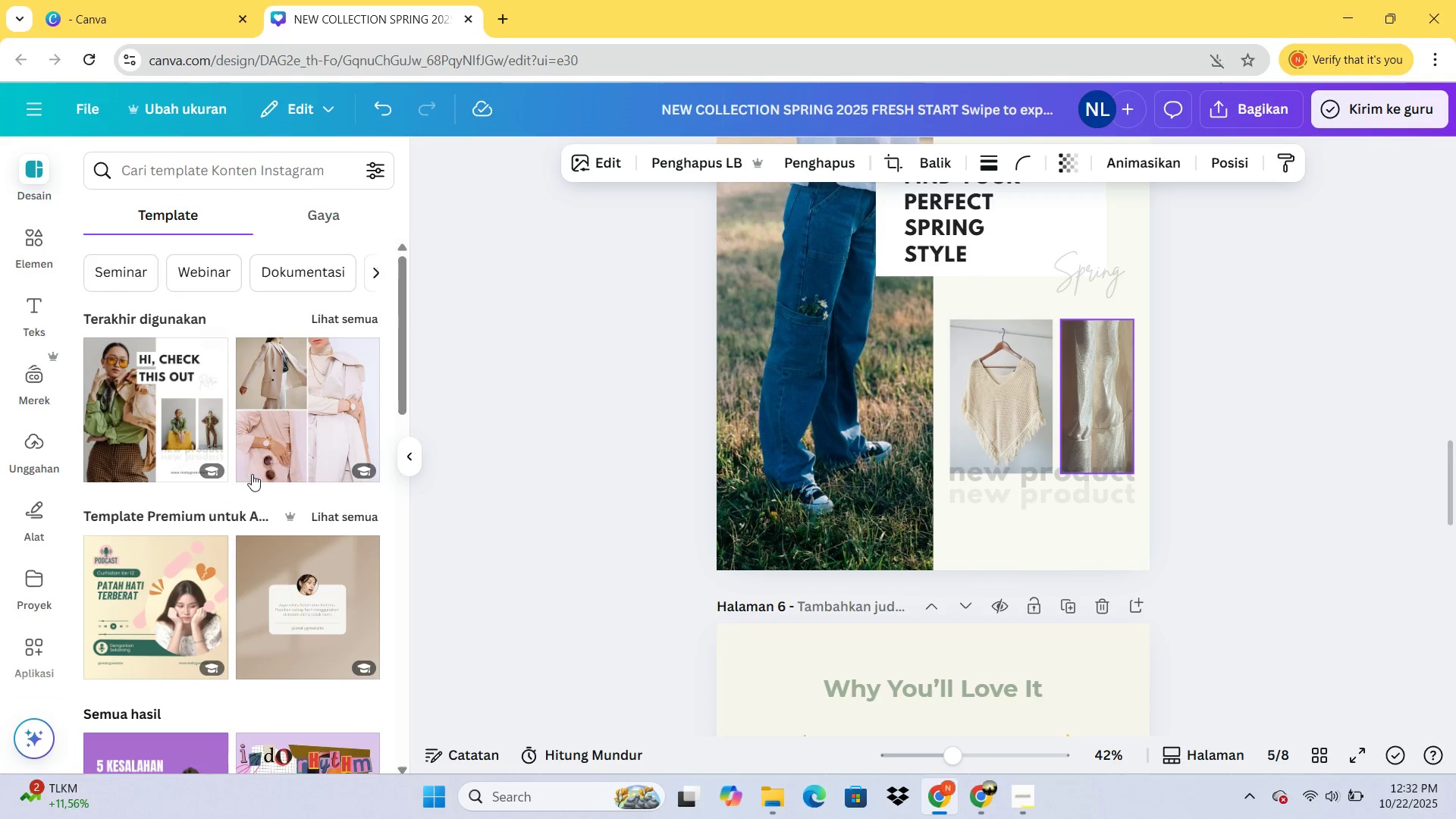 
scroll: coordinate [253, 487], scroll_direction: down, amount: 17.0
 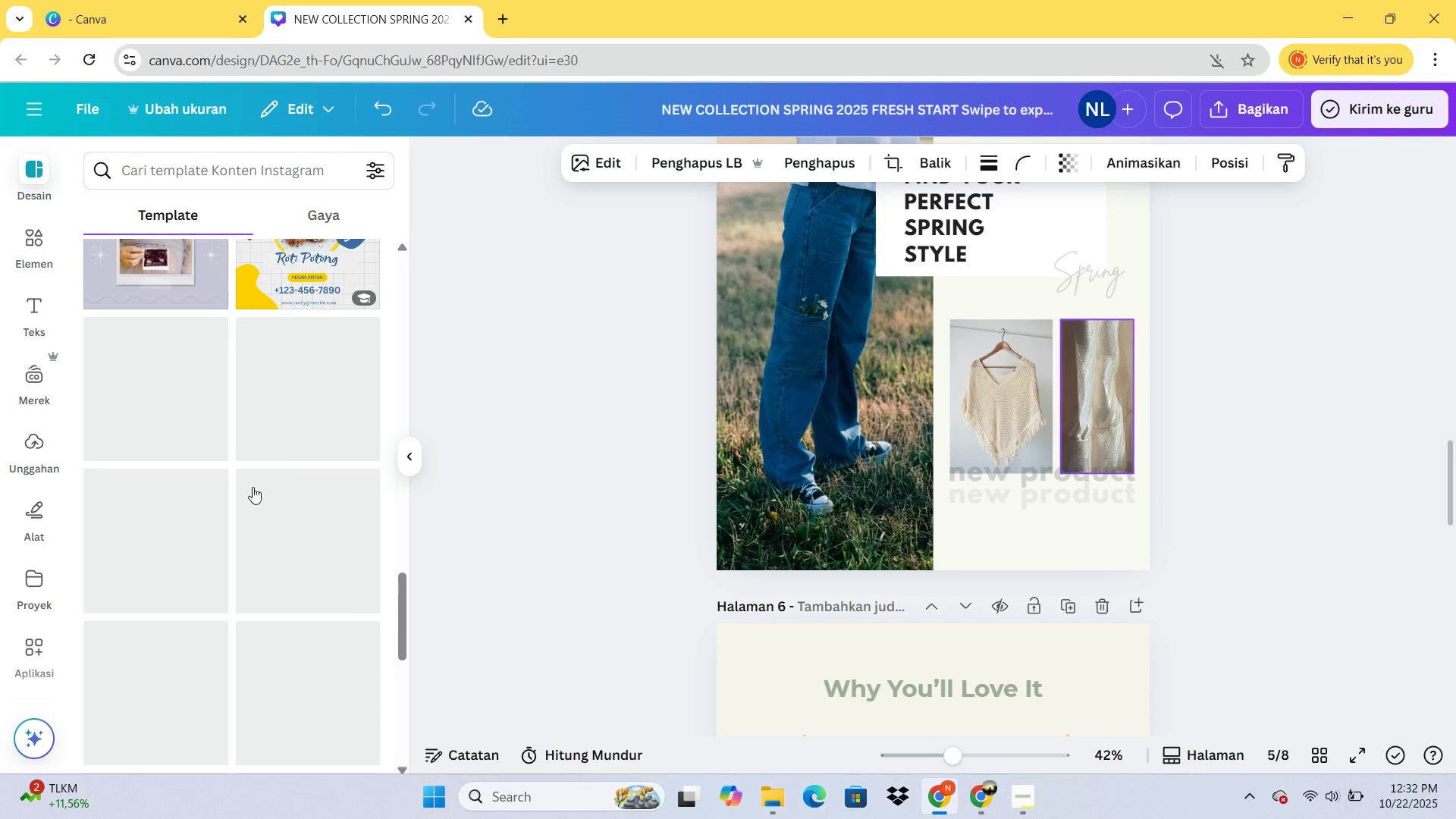 
scroll: coordinate [257, 498], scroll_direction: down, amount: 7.0
 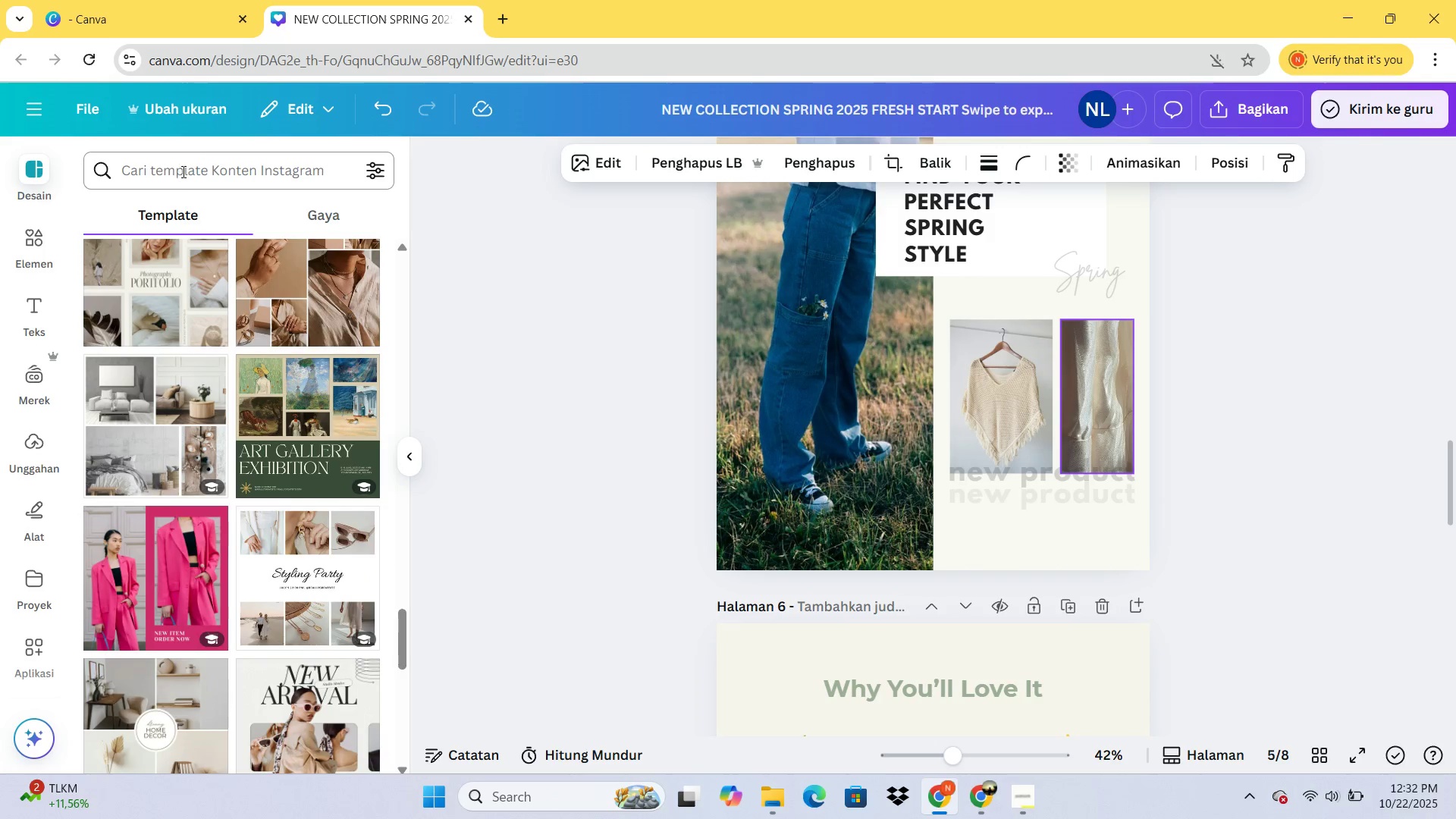 
left_click([182, 171])
 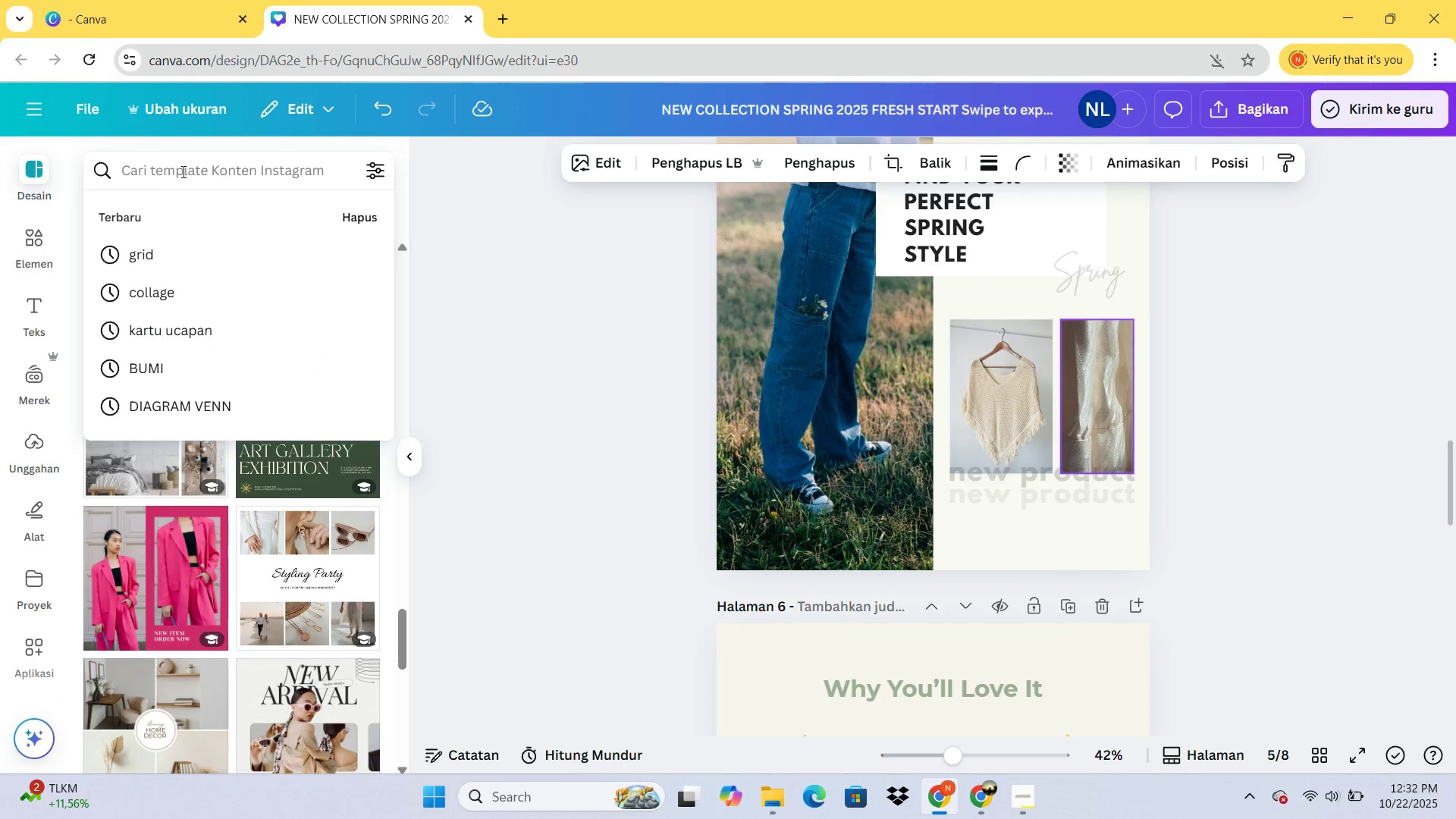 
type(3 foo)
key(Backspace)
type(to)
 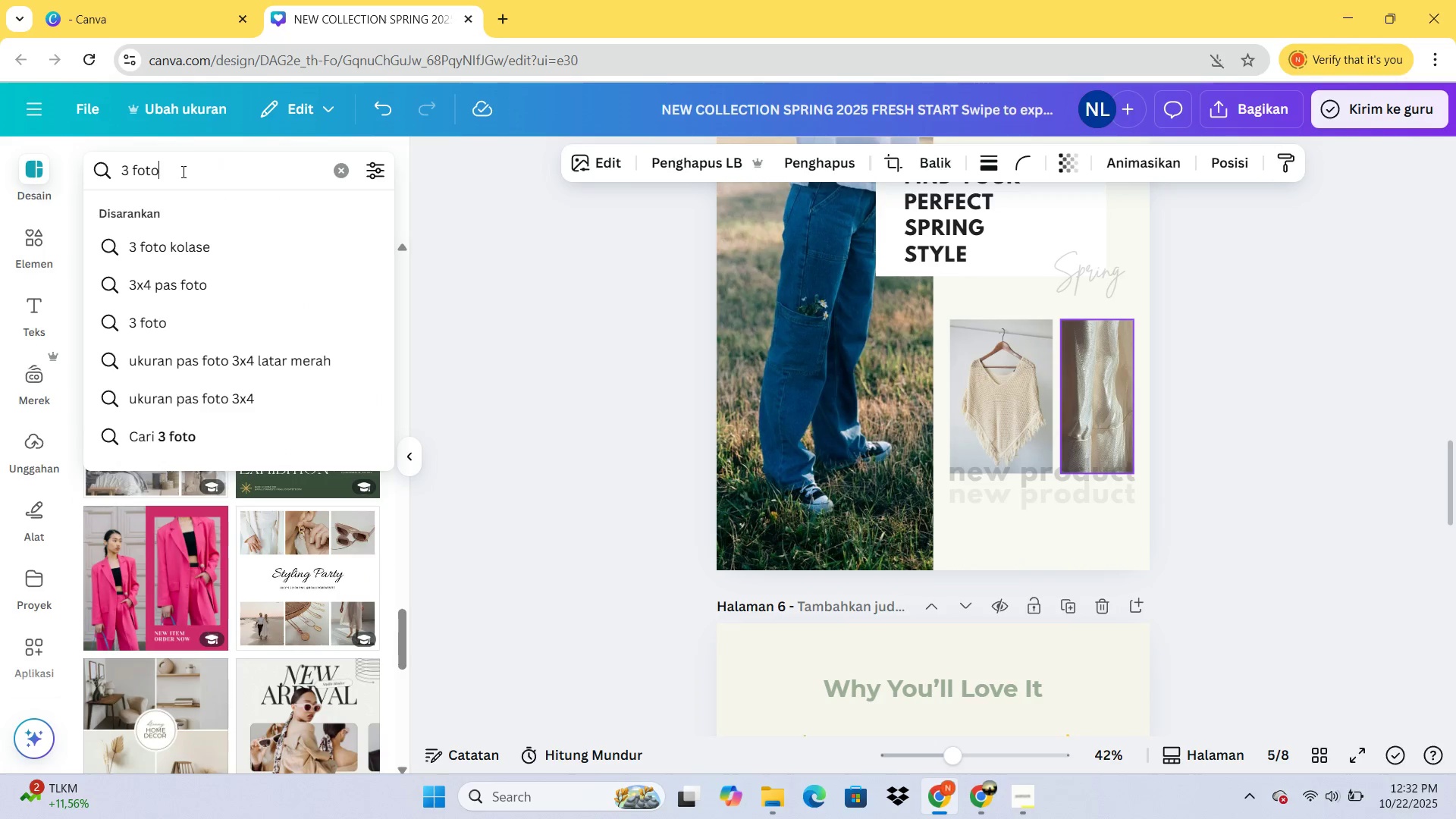 
key(Enter)
 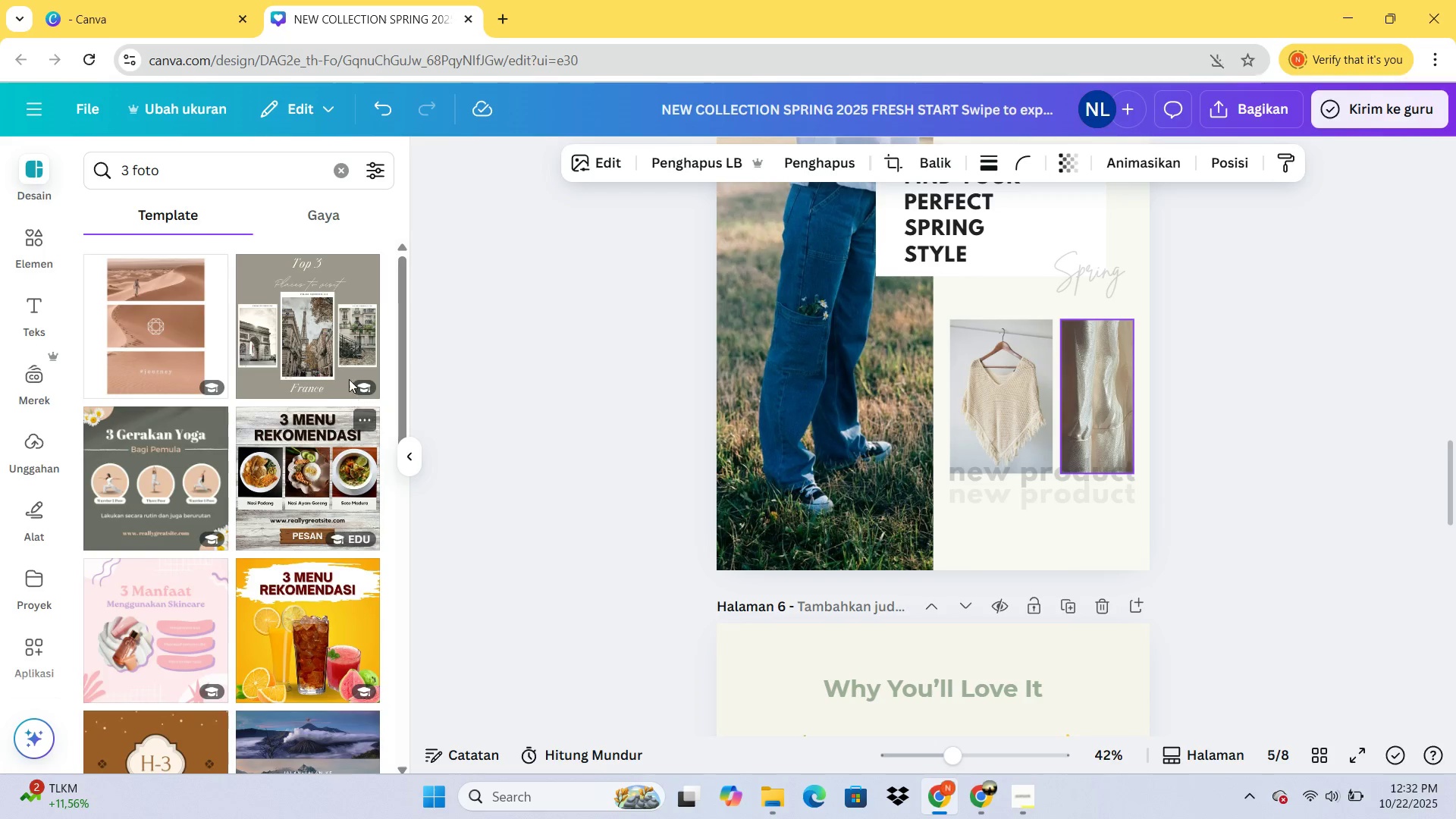 
scroll: coordinate [295, 361], scroll_direction: down, amount: 14.0
 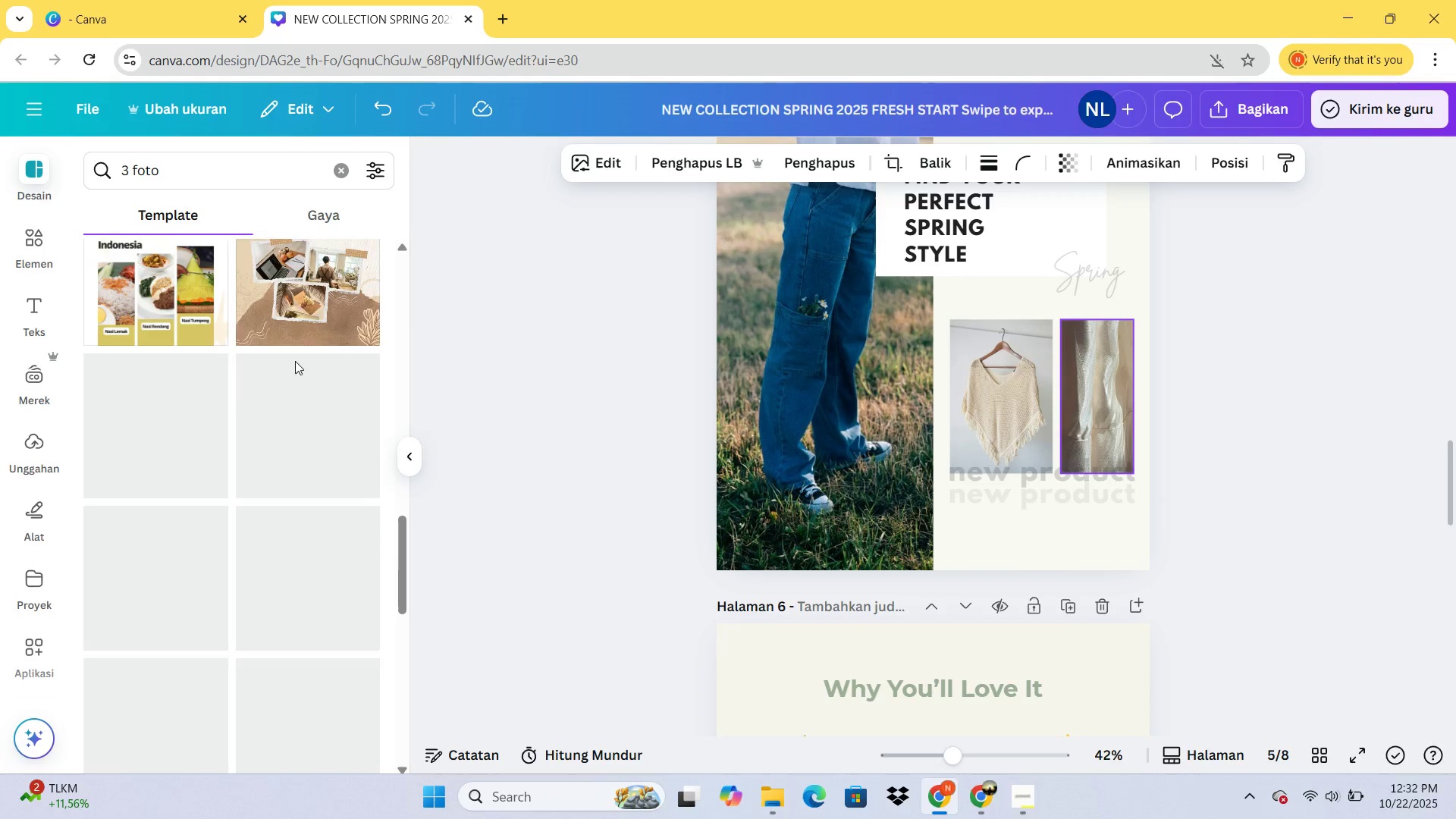 
scroll: coordinate [1180, 546], scroll_direction: up, amount: 6.0
 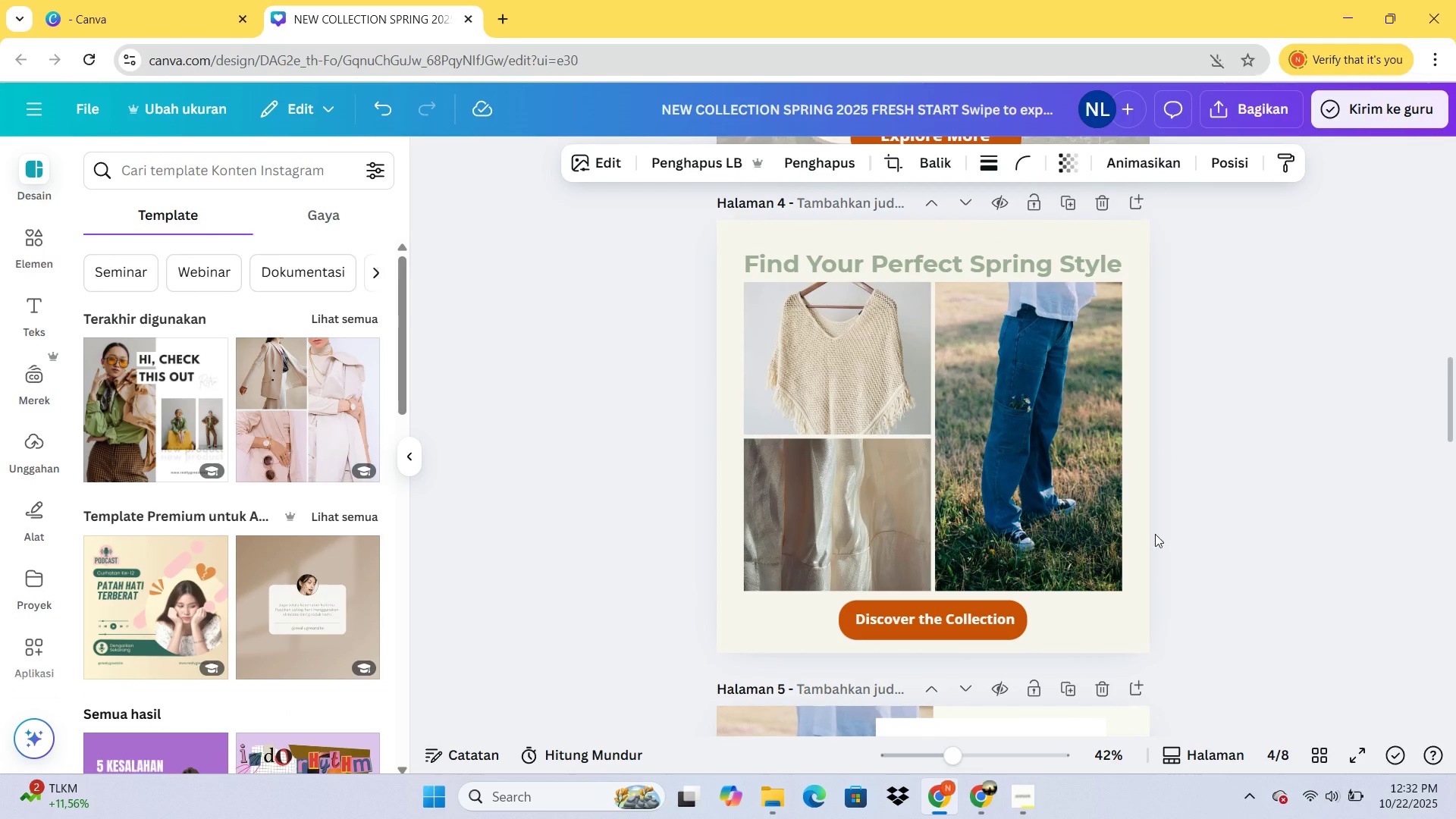 
left_click([1000, 251])
 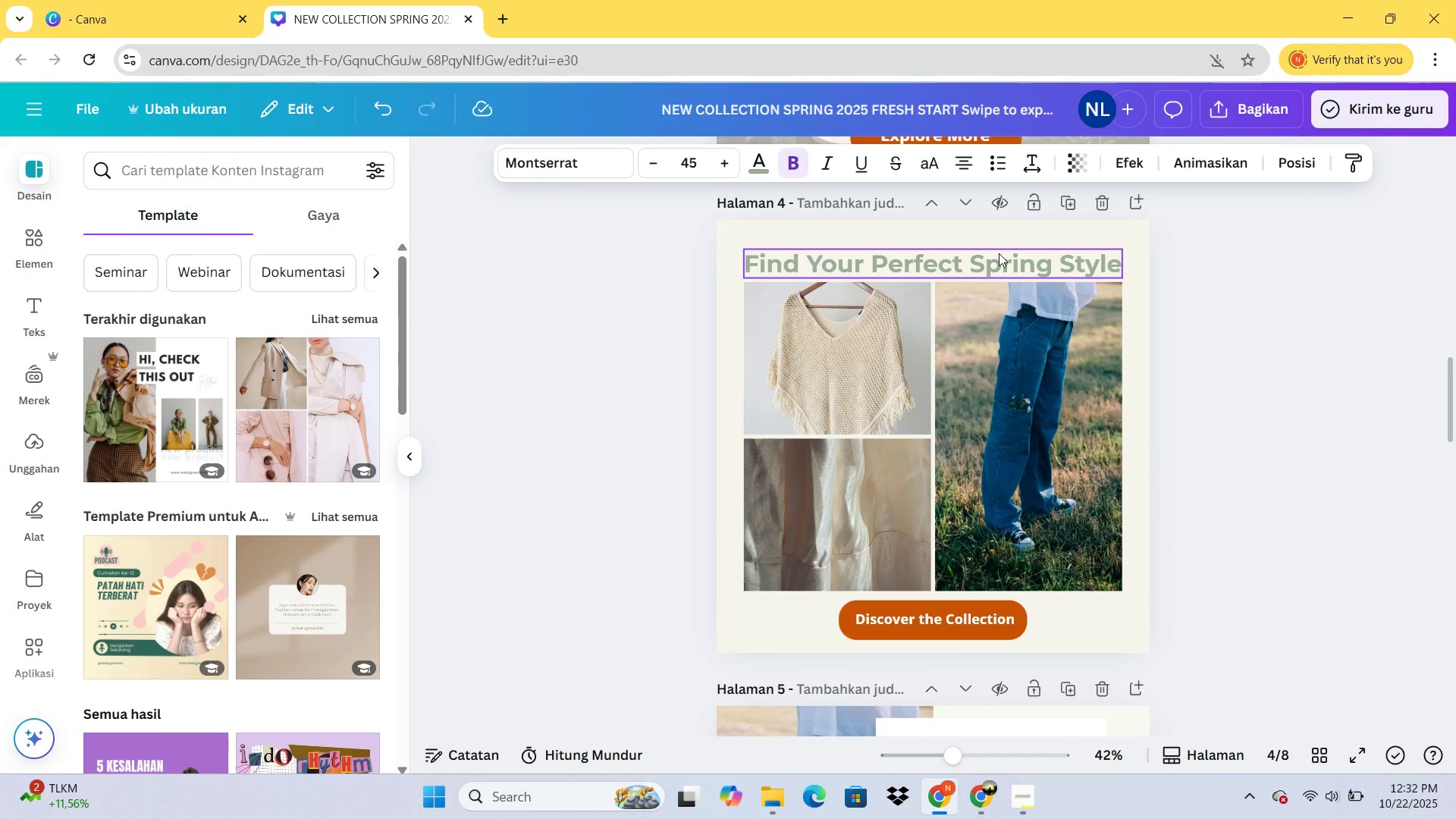 
key(Delete)
 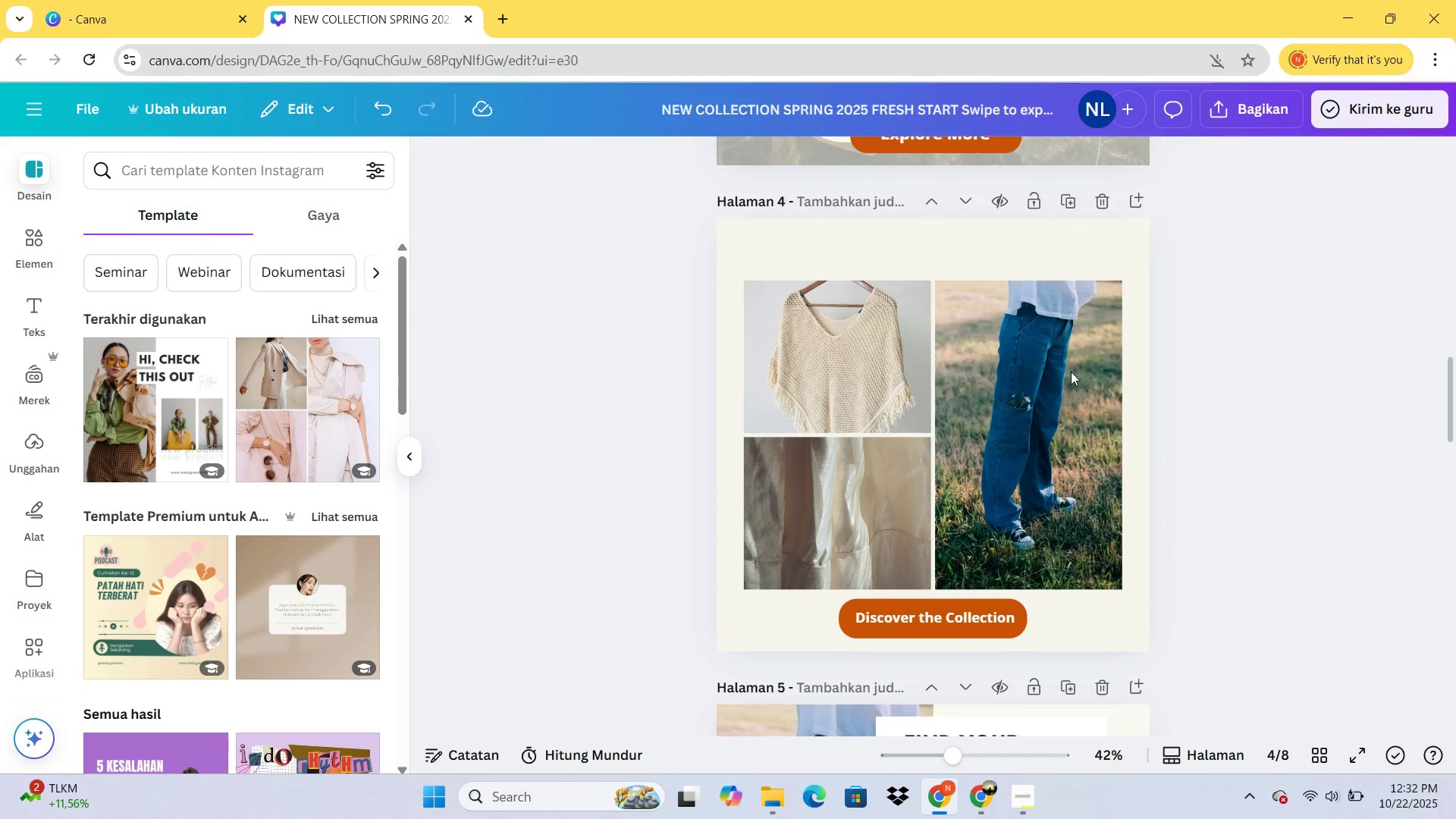 
scroll: coordinate [1071, 372], scroll_direction: down, amount: 2.0
 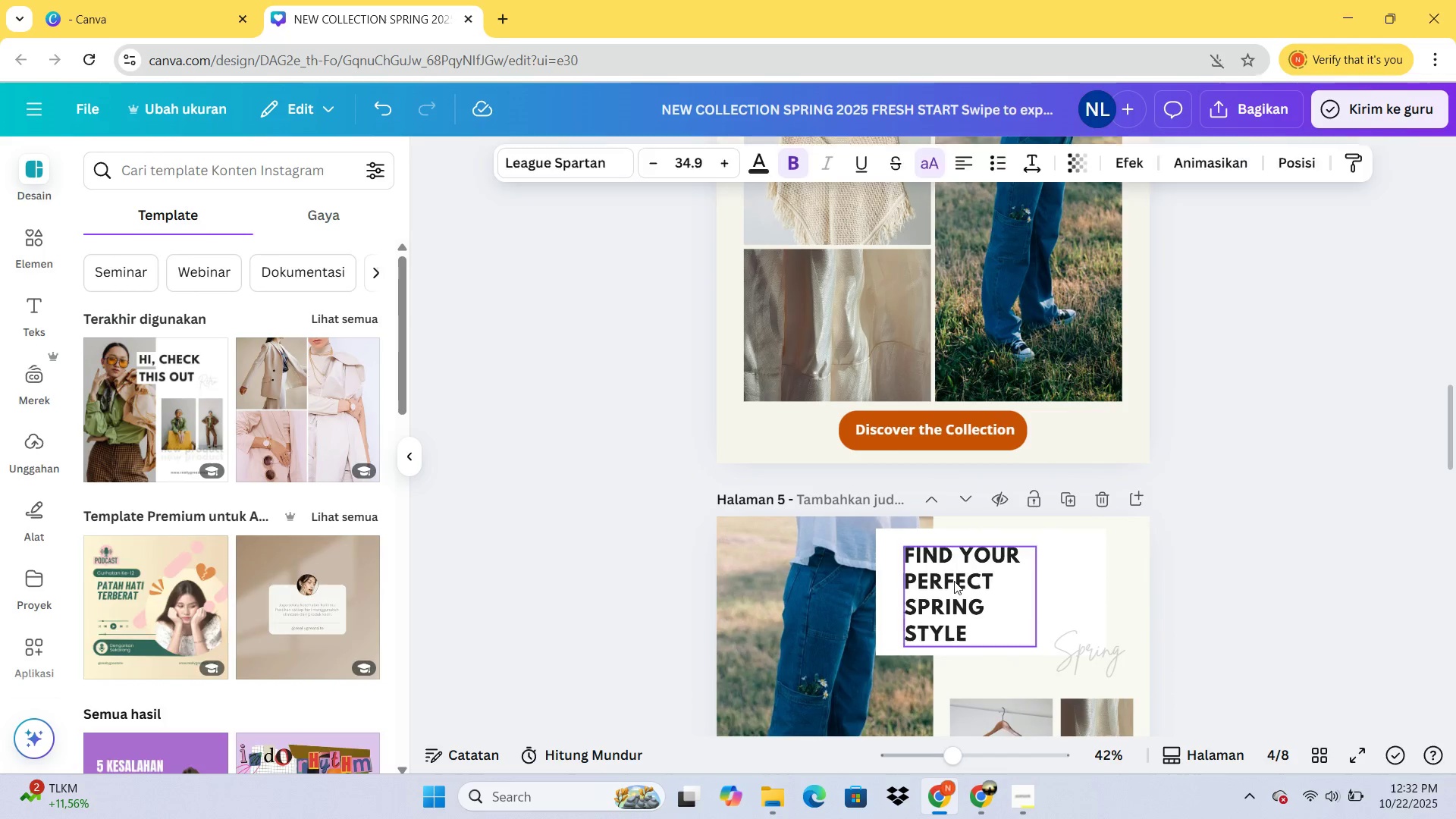 
left_click([954, 581])
 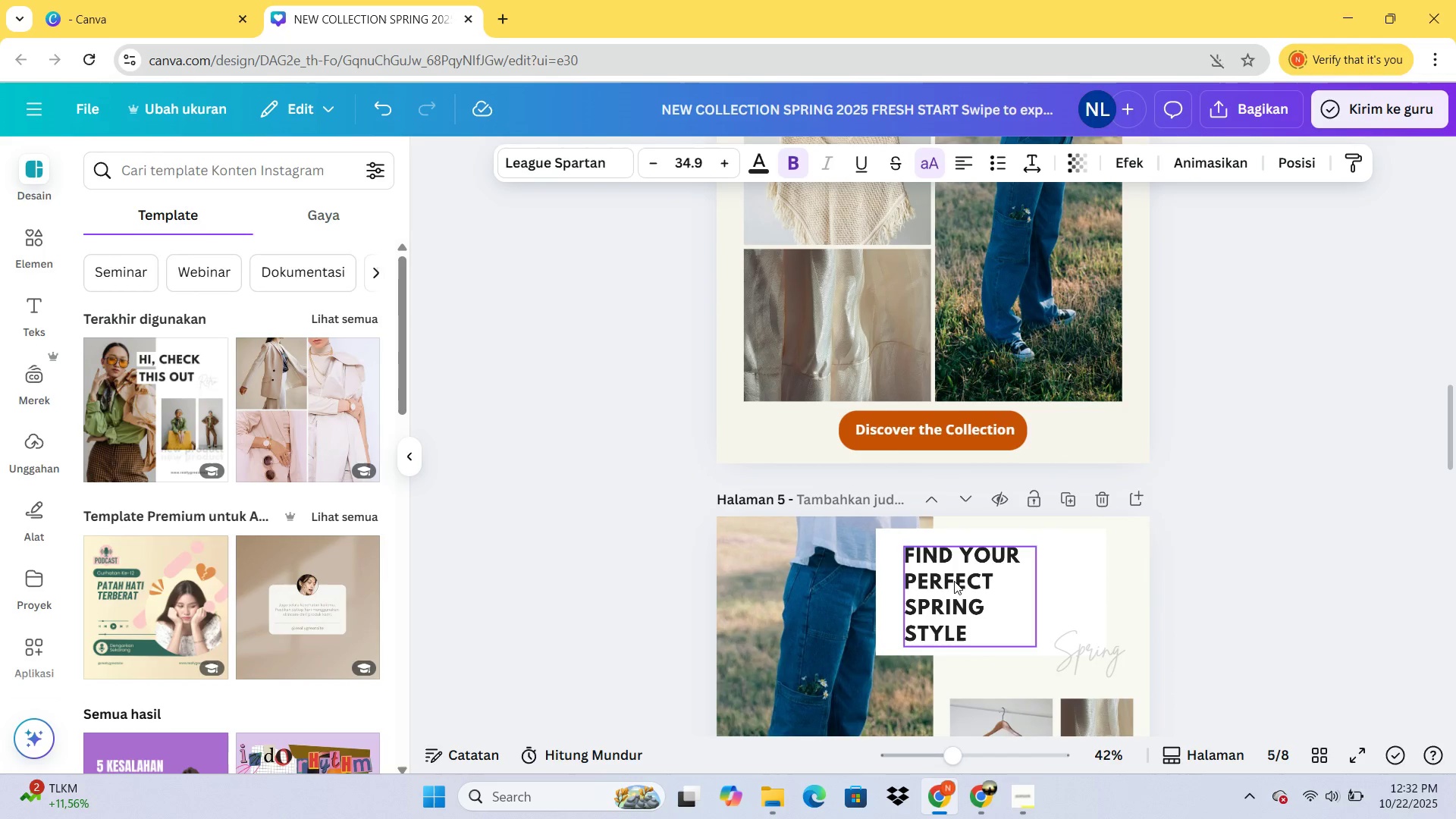 
key(Control+C)
 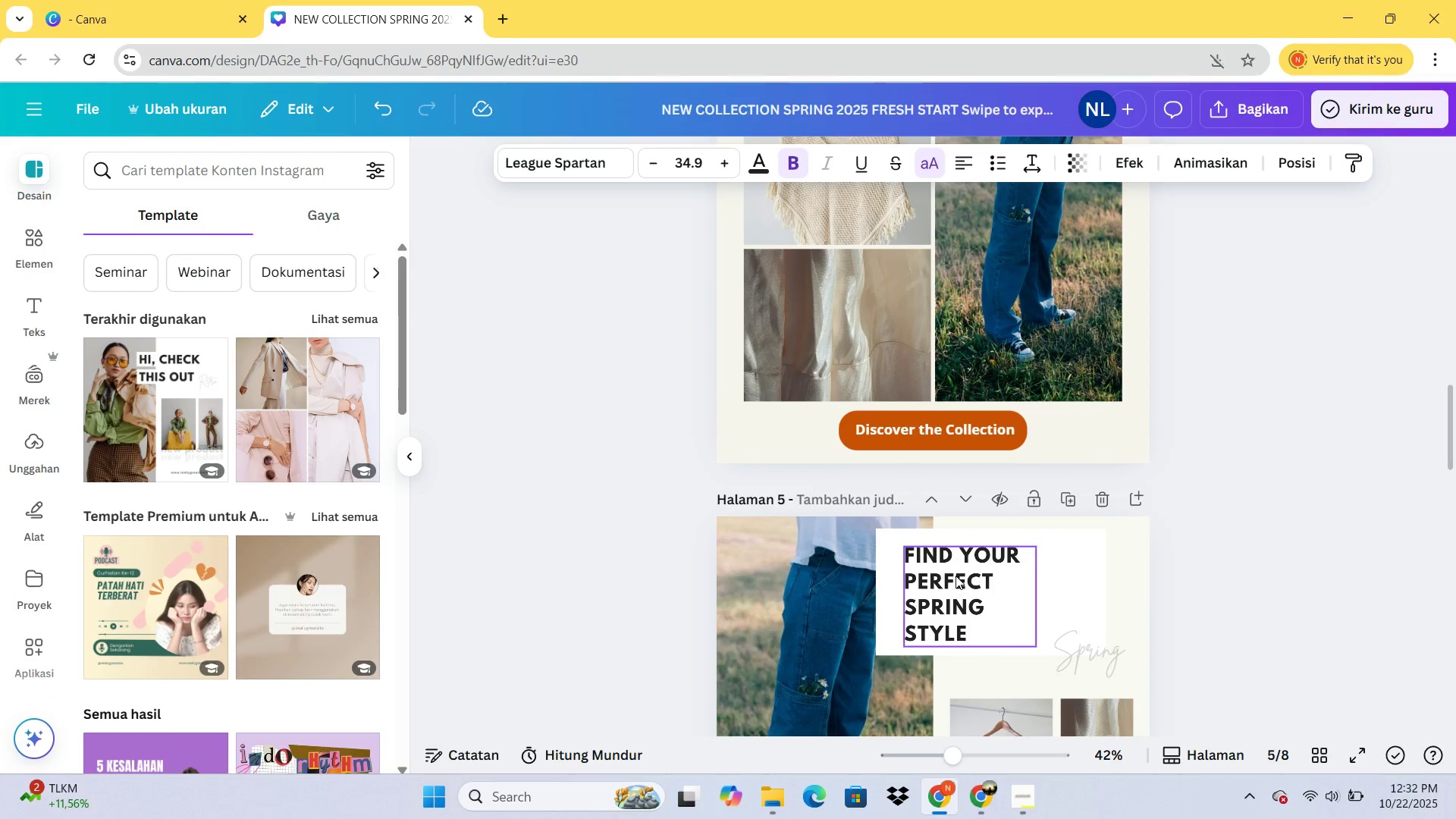 
scroll: coordinate [956, 576], scroll_direction: up, amount: 3.0
 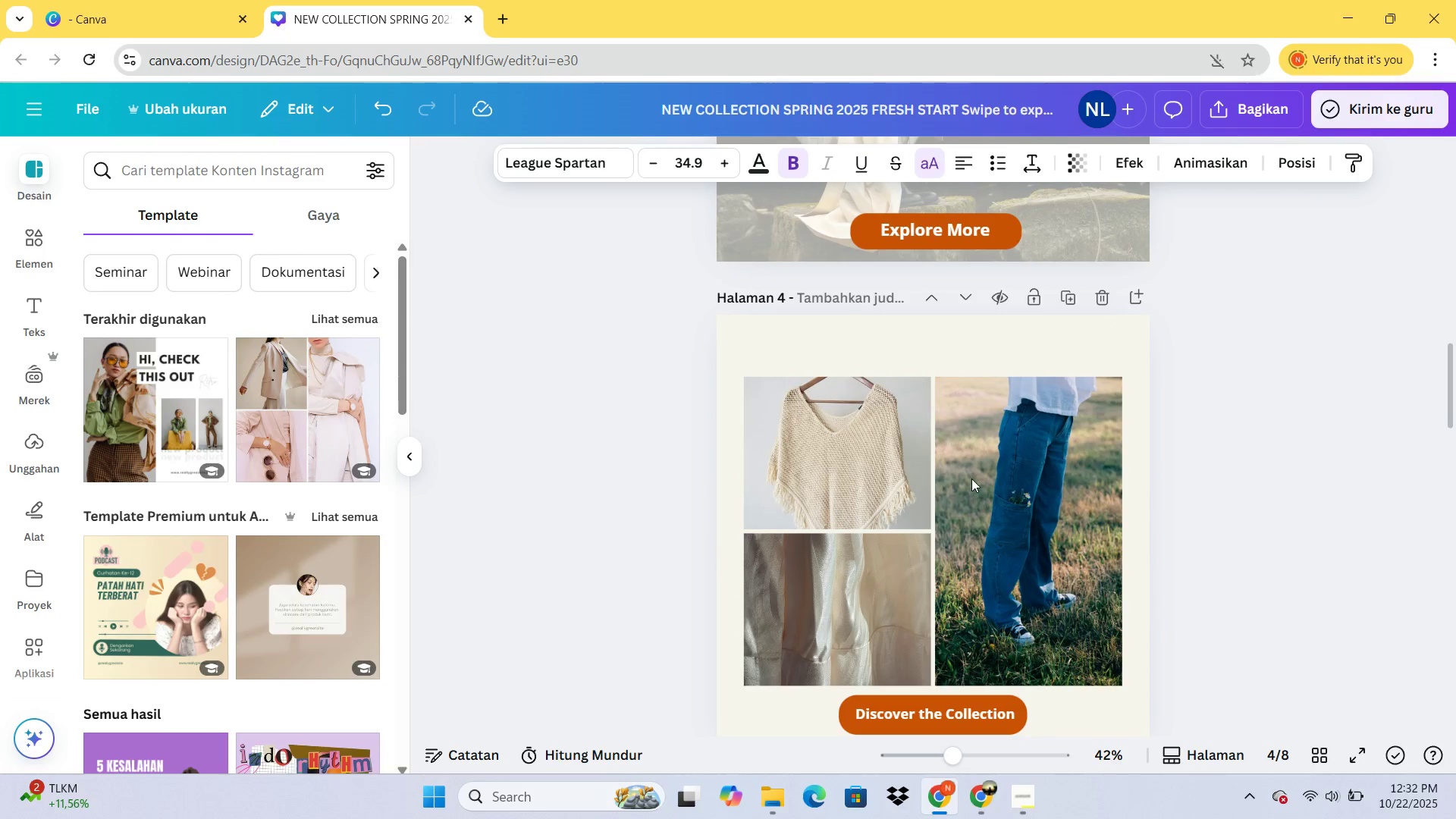 
left_click([977, 467])
 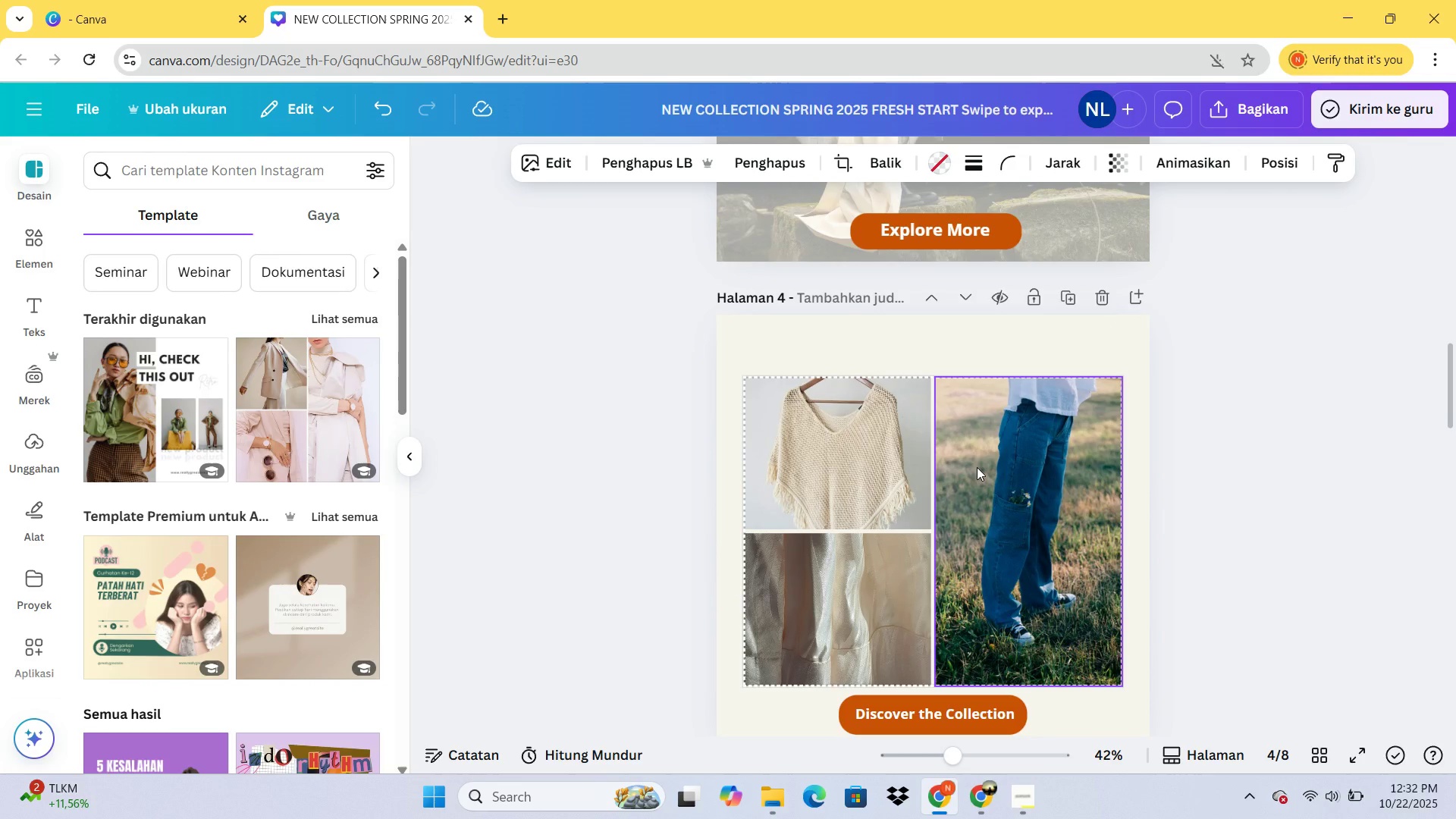 
key(Control+V)
 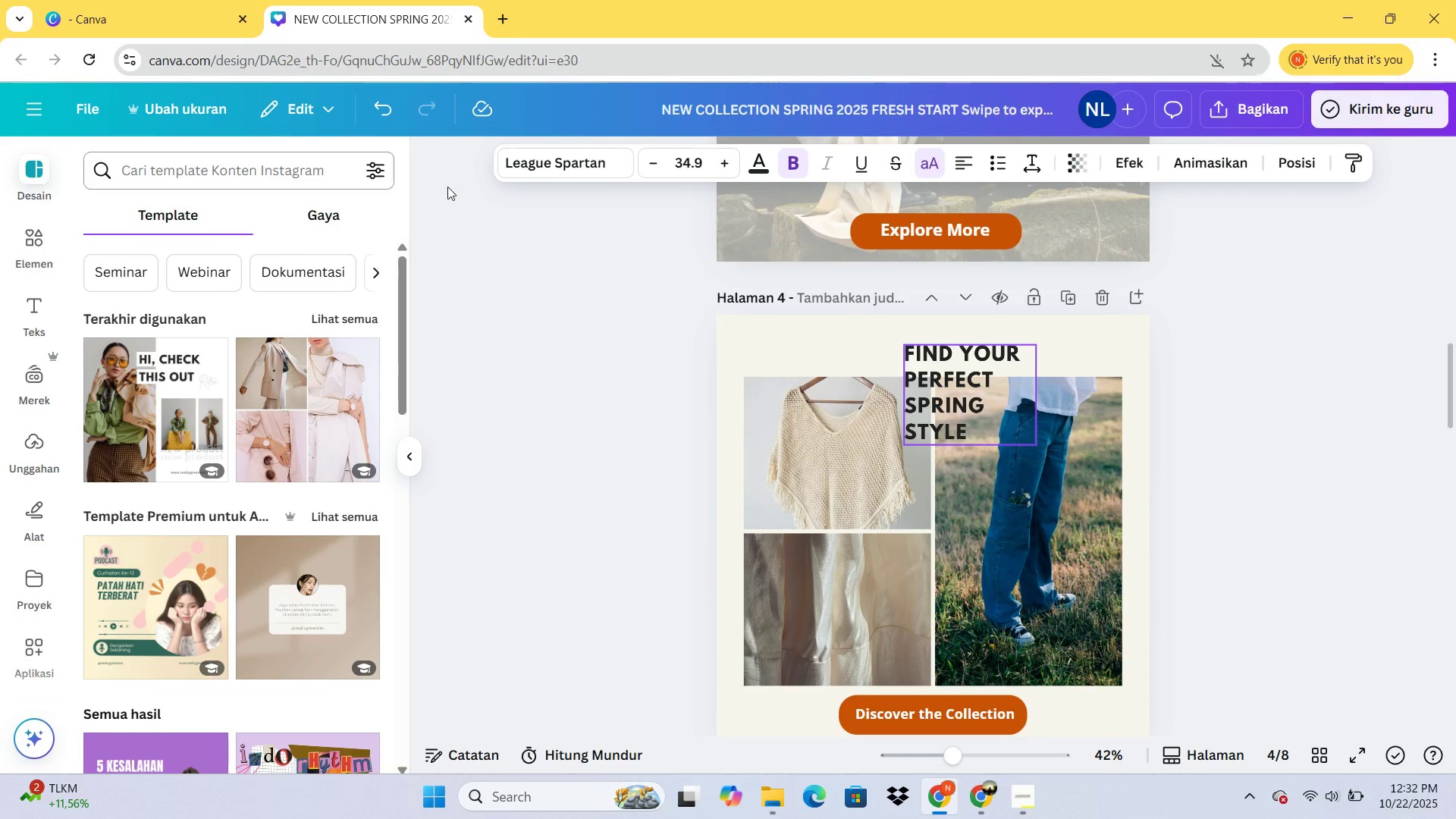 
left_click([770, 164])
 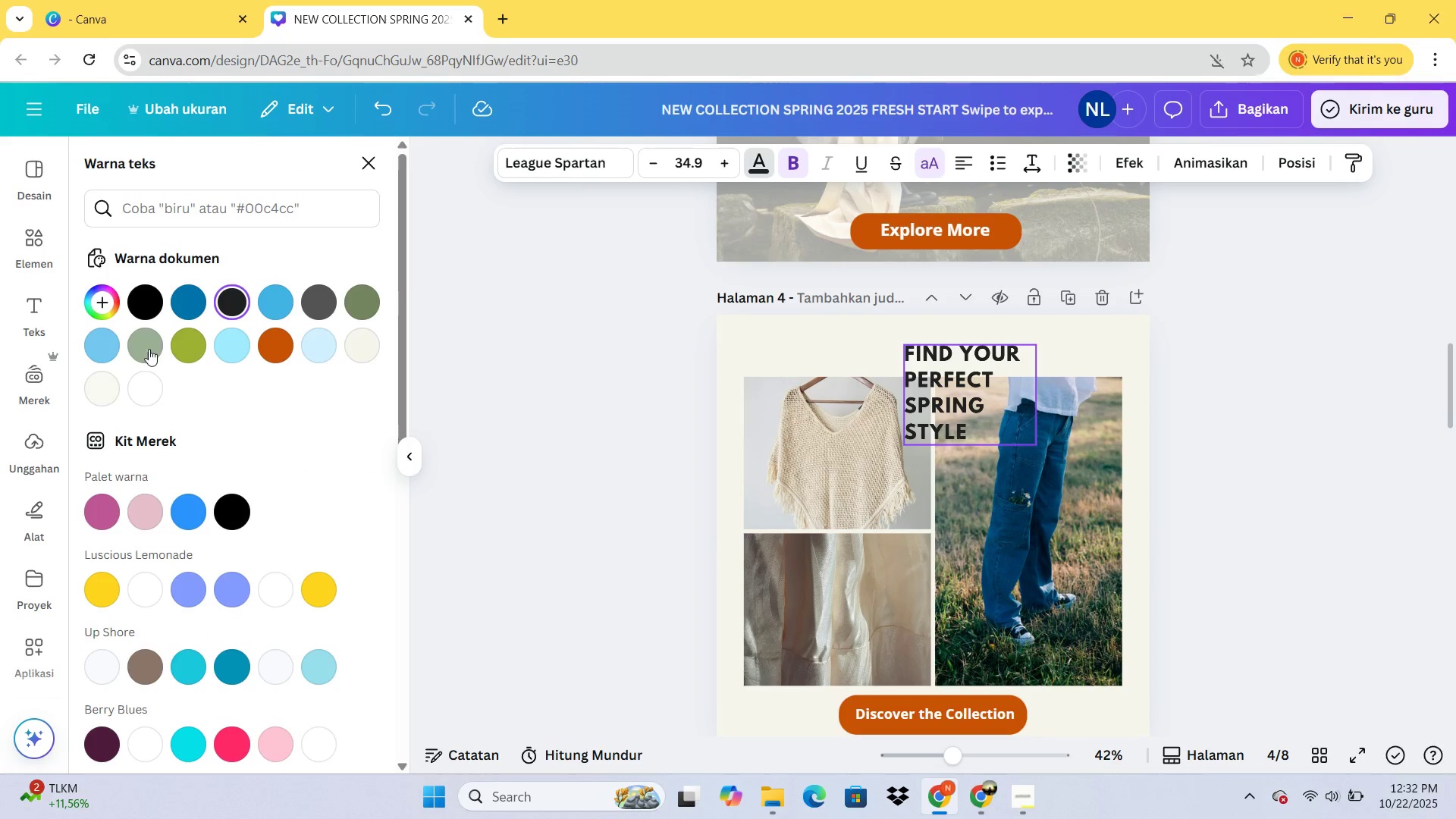 
left_click([140, 348])
 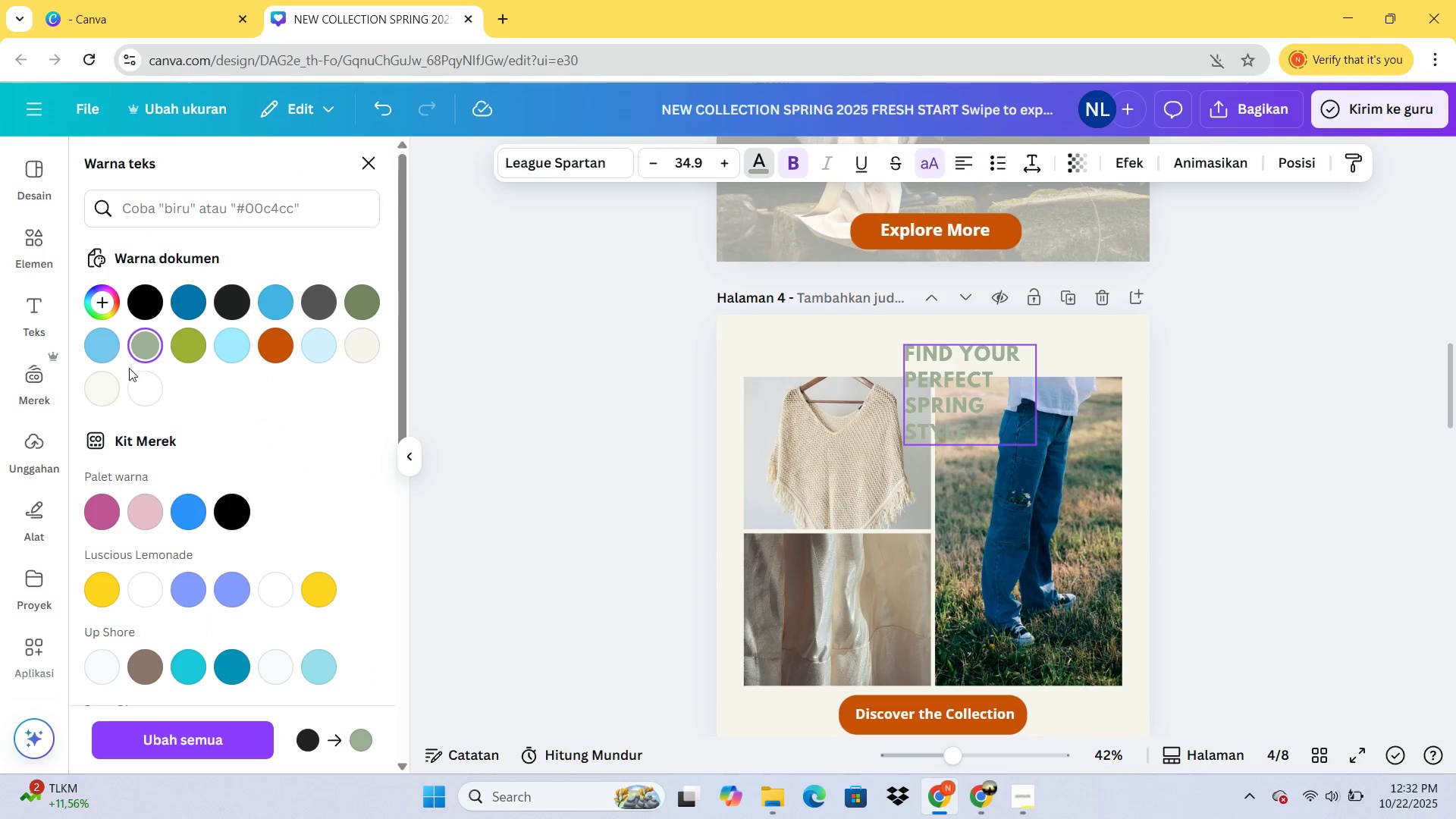 
left_click([137, 382])
 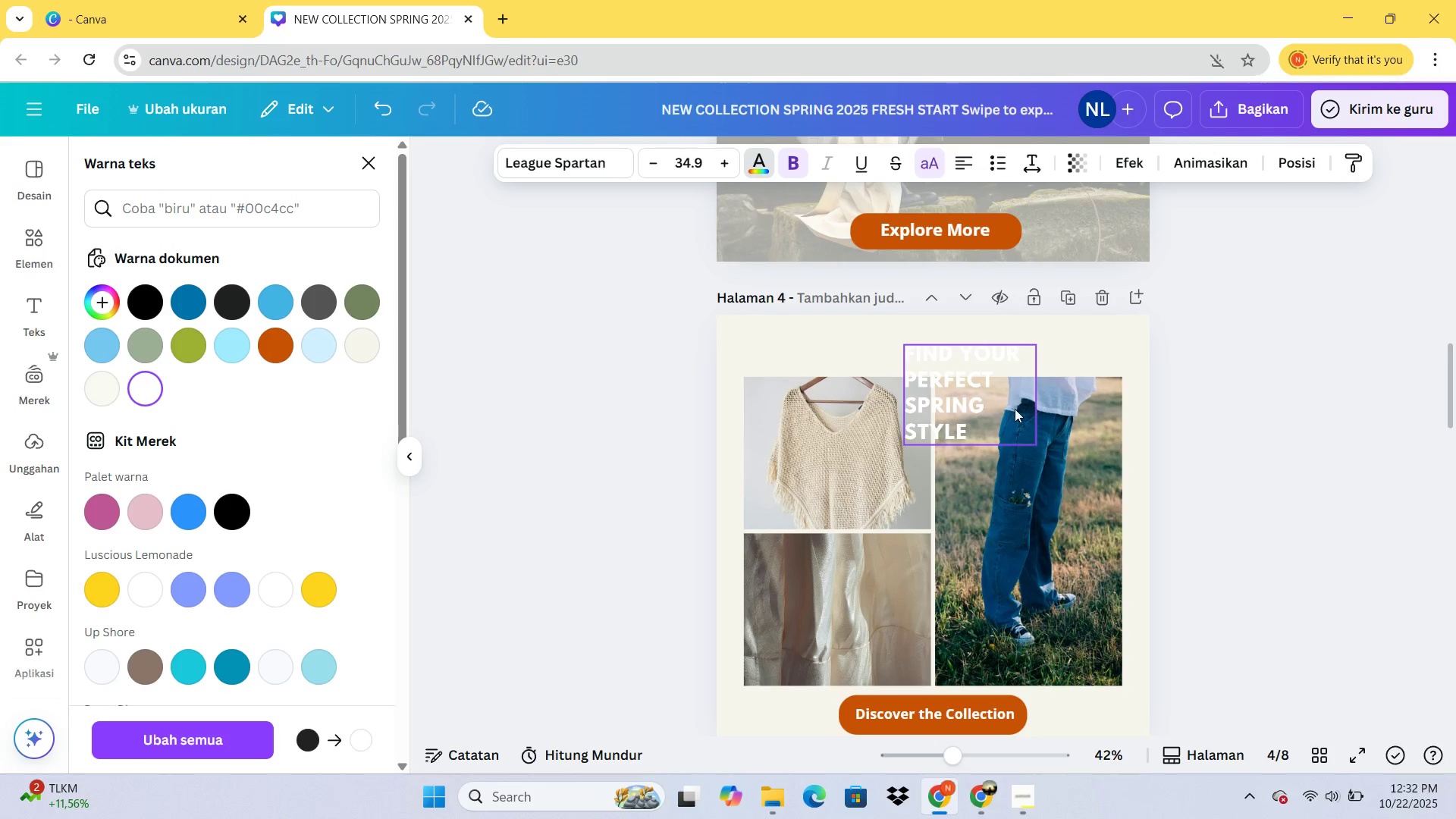 
left_click([152, 350])
 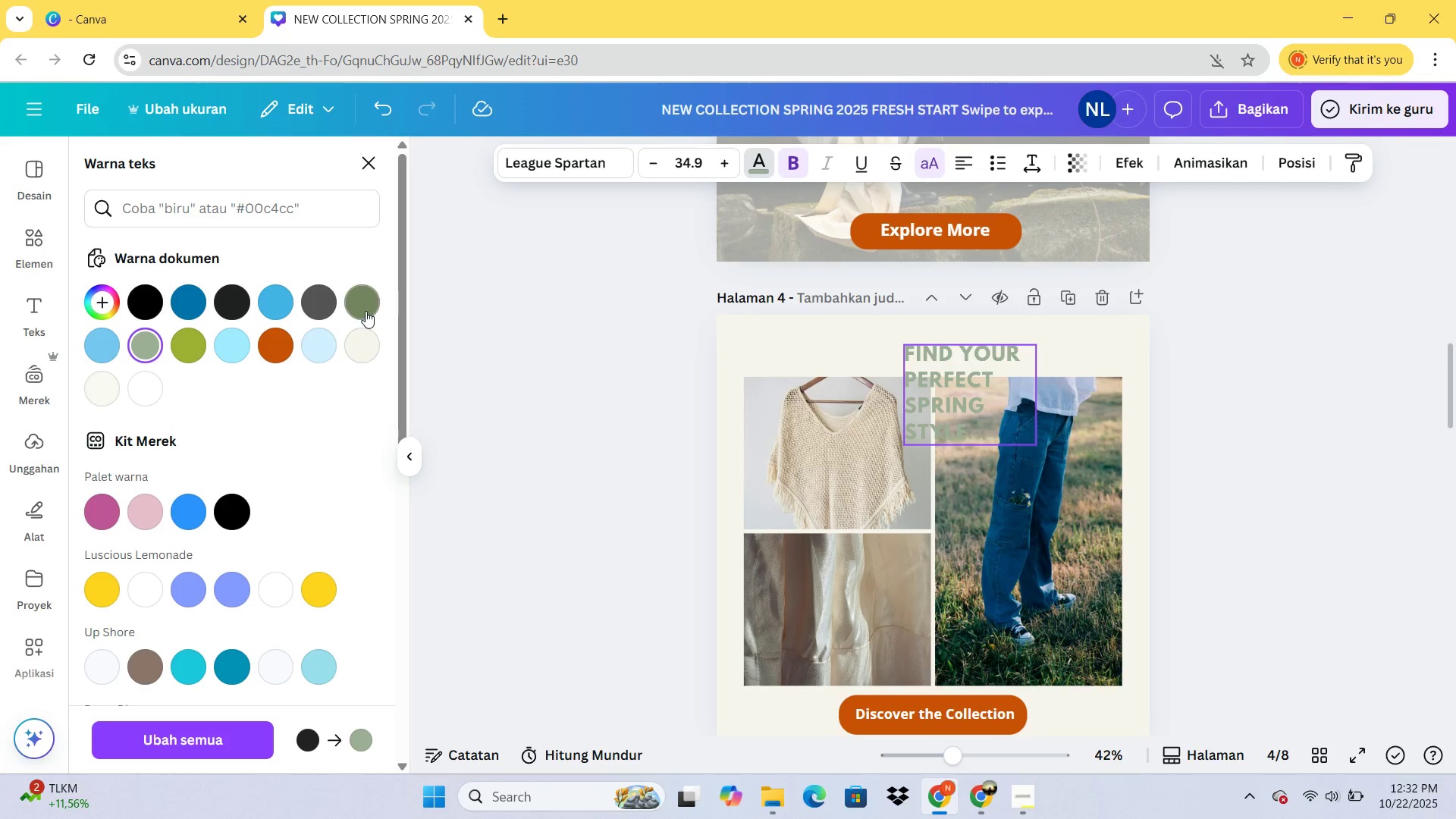 
left_click([366, 311])
 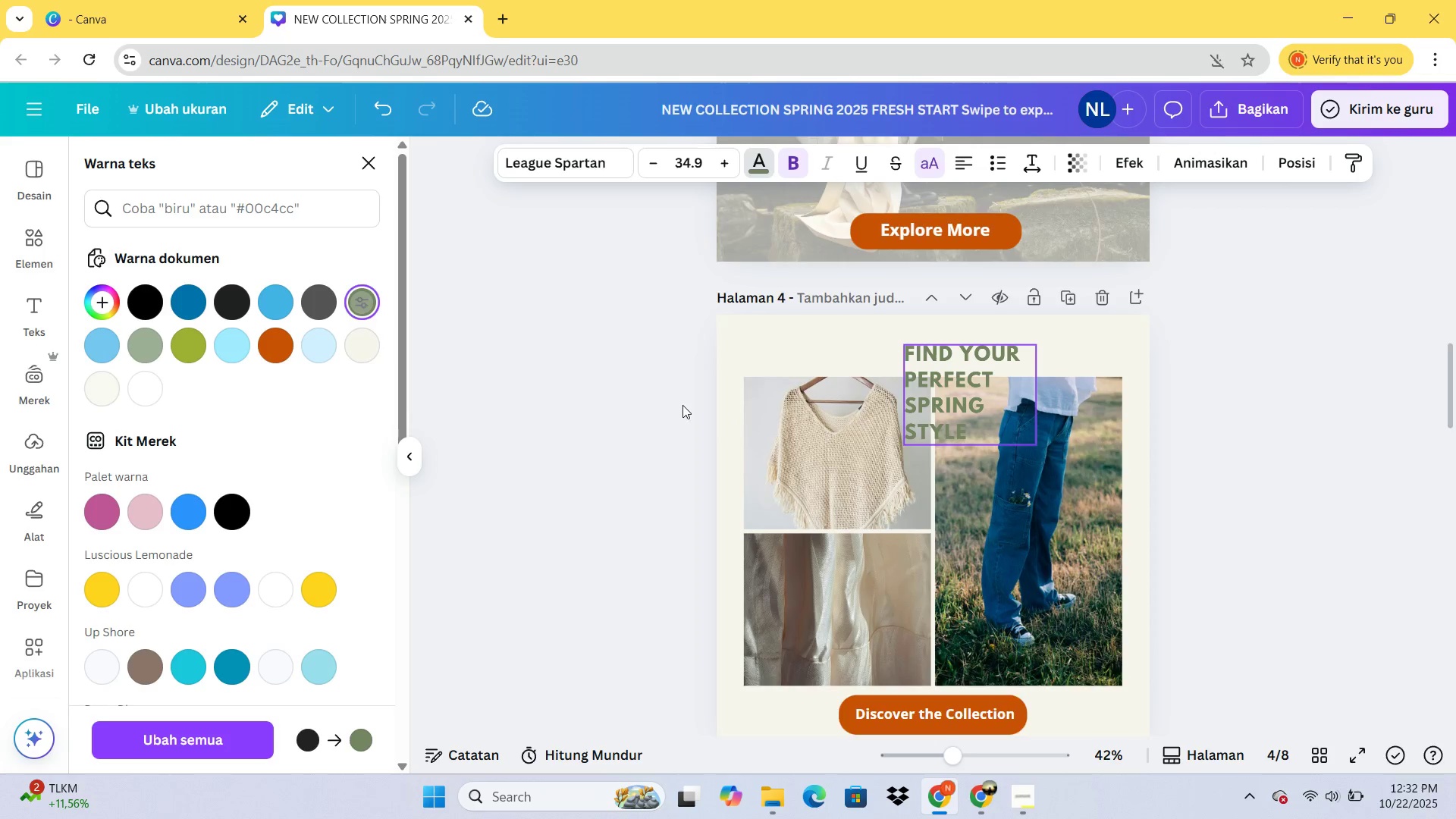 
scroll: coordinate [779, 443], scroll_direction: down, amount: 3.0
 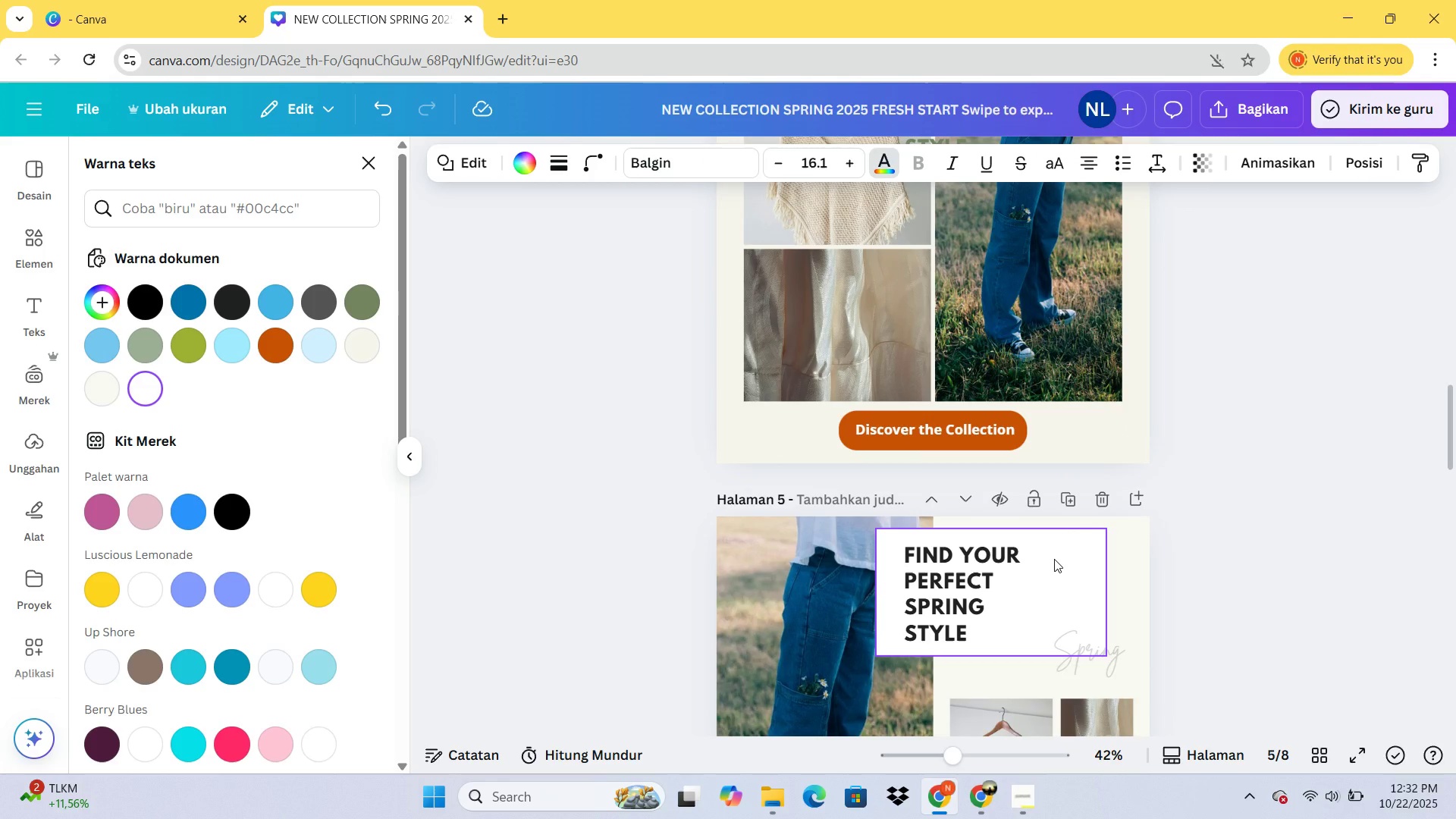 
key(Control+C)
 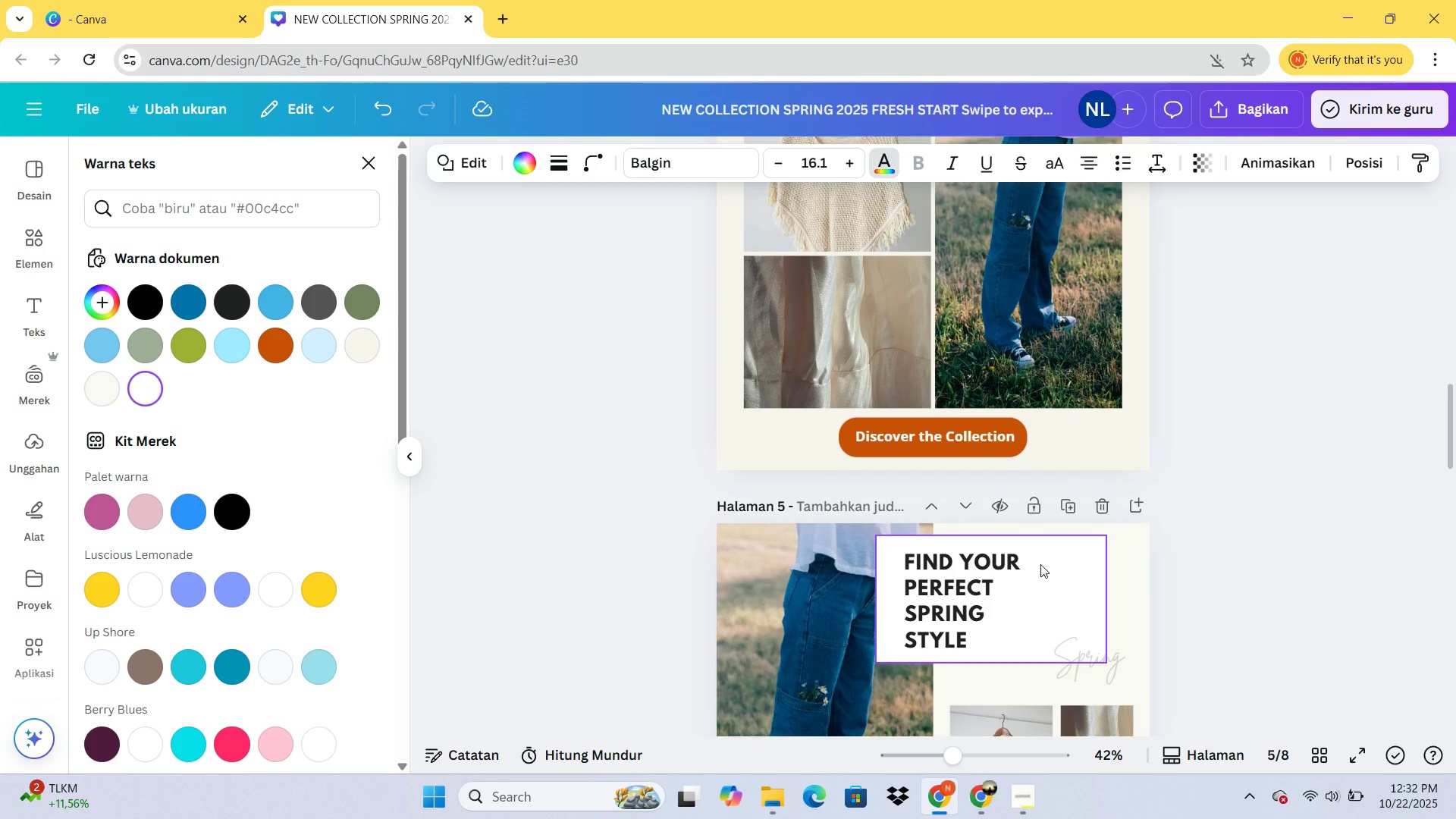 
scroll: coordinate [1040, 563], scroll_direction: up, amount: 4.0
 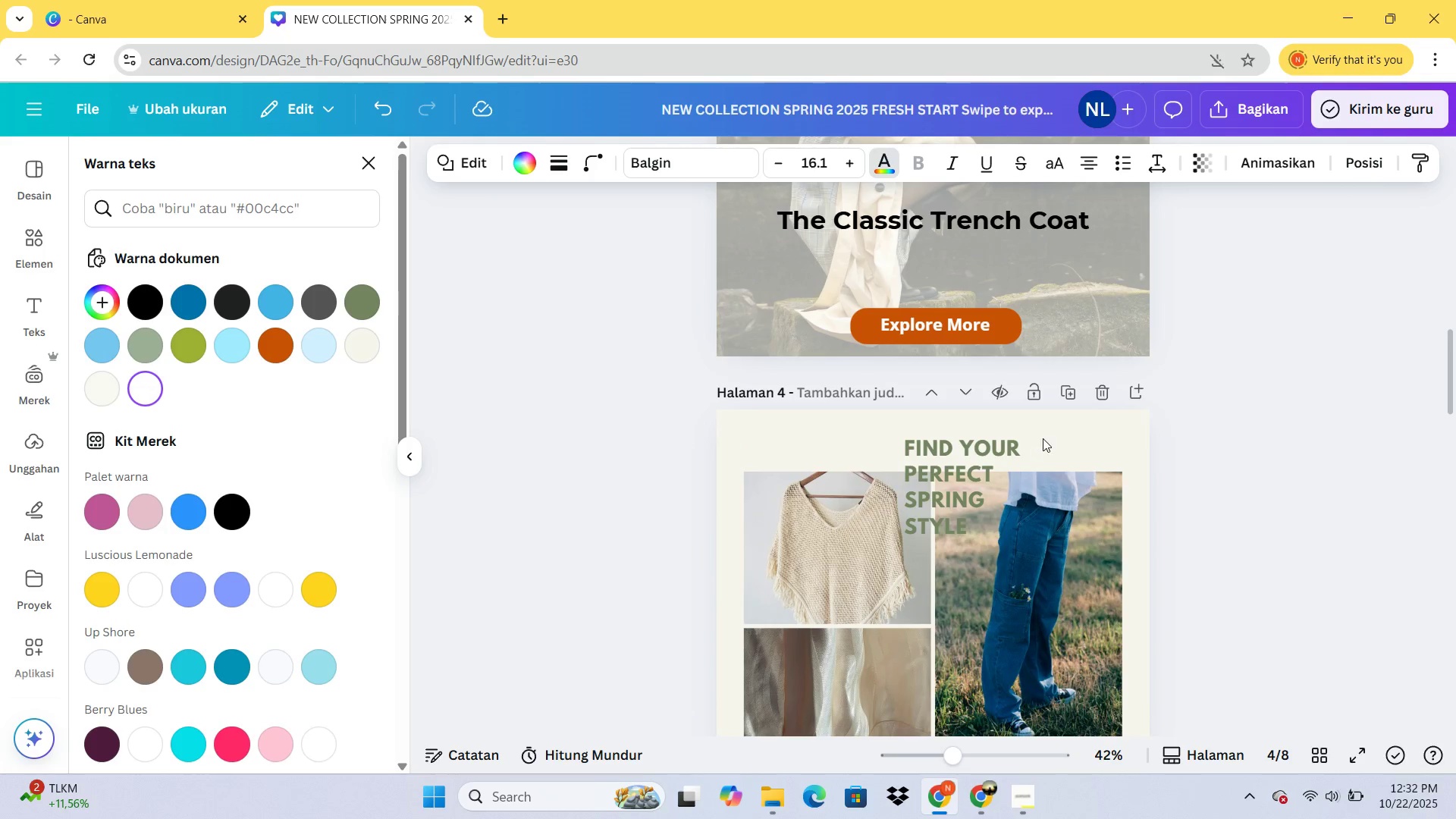 
left_click([1043, 438])
 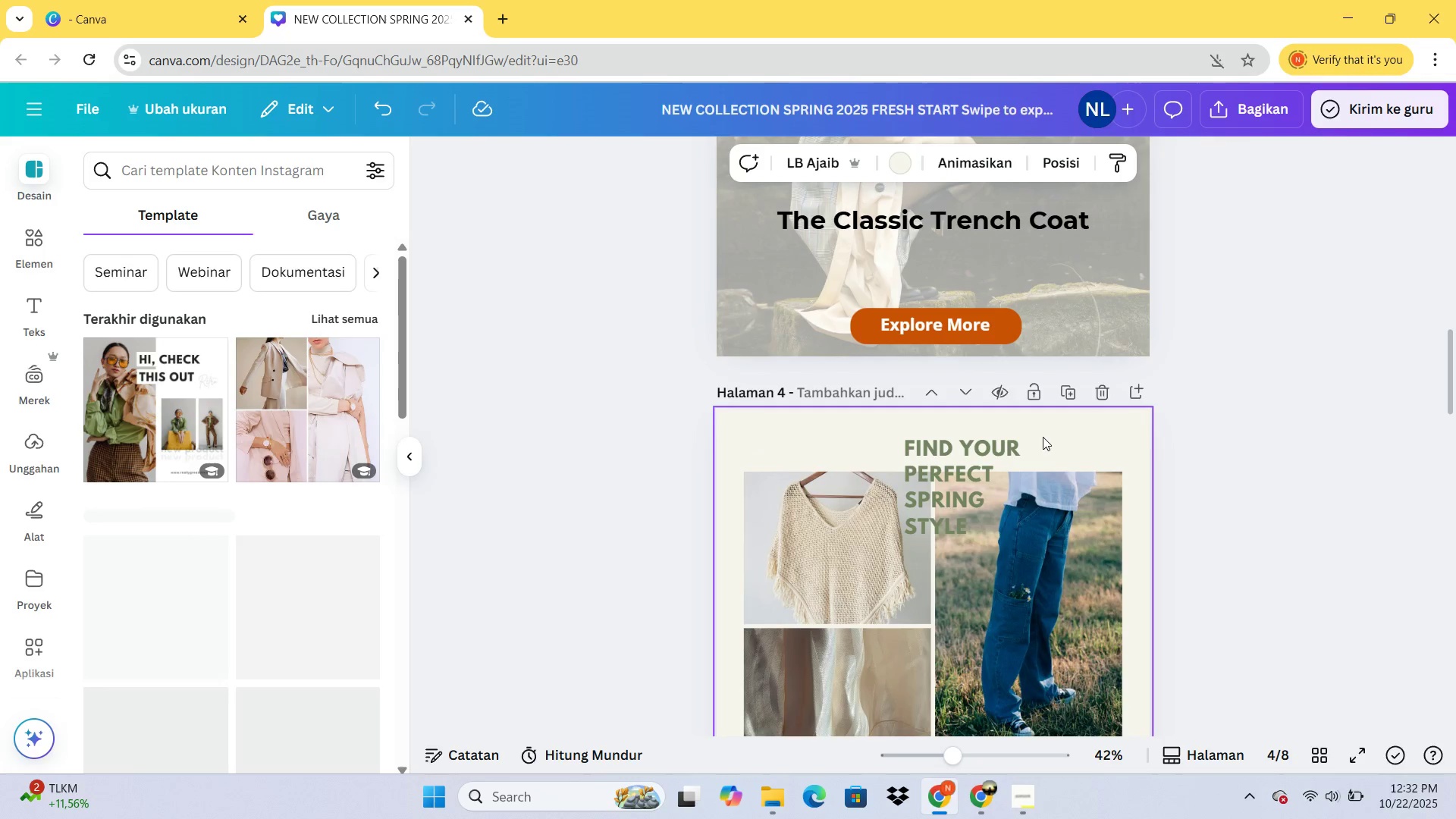 
key(Control+V)
 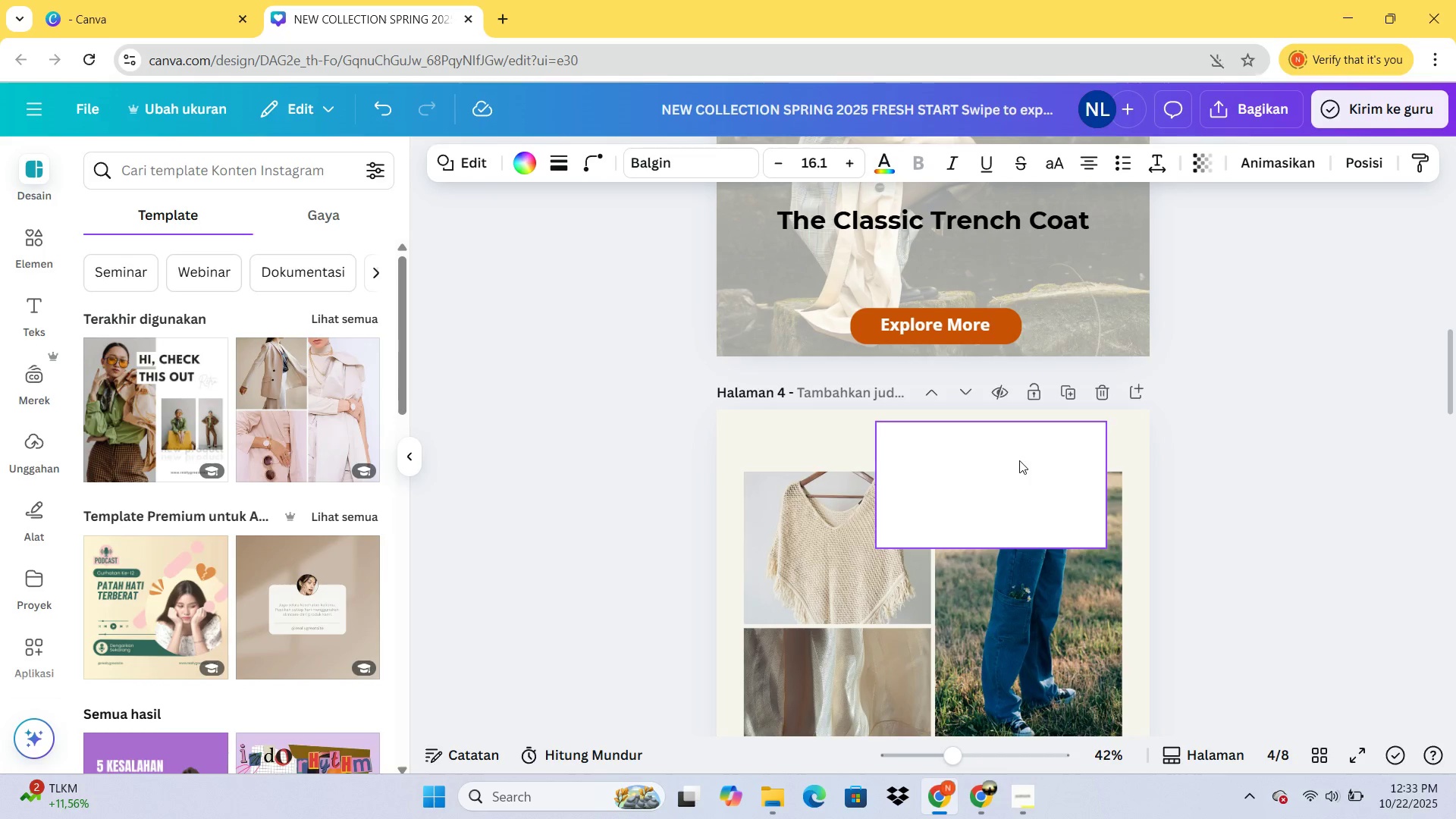 
left_click([1019, 460])
 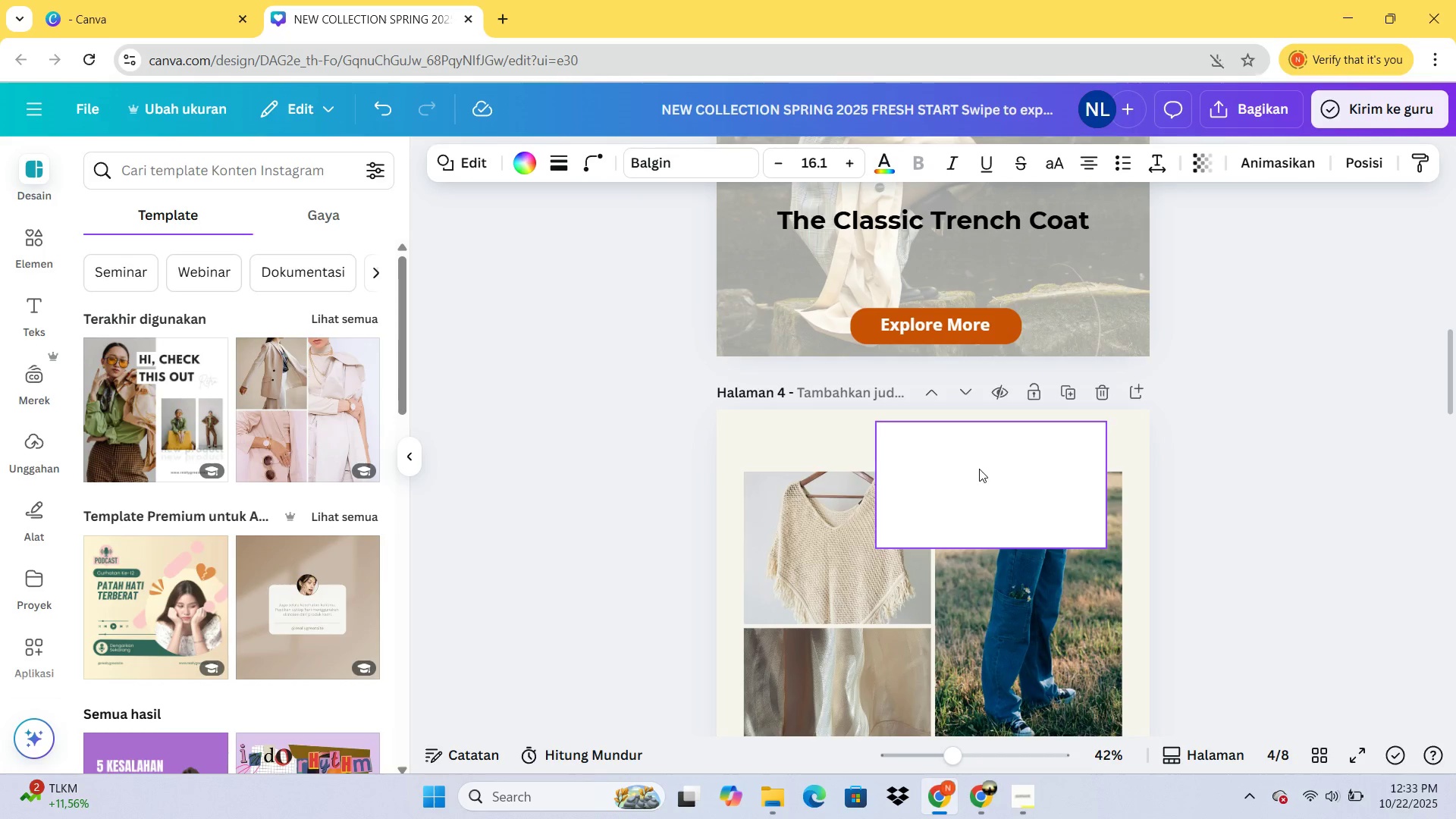 
right_click([979, 469])
 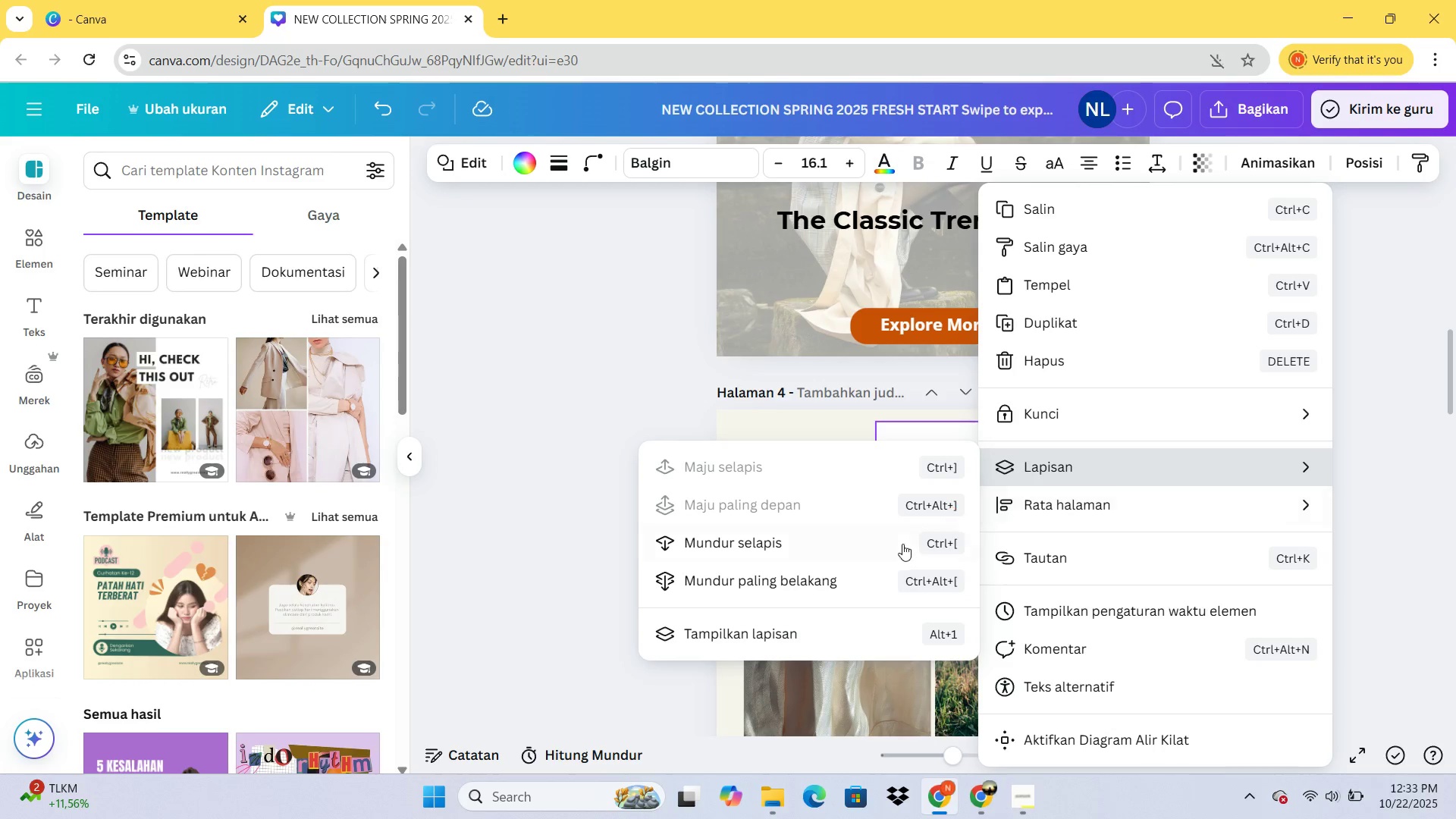 
left_click([902, 546])
 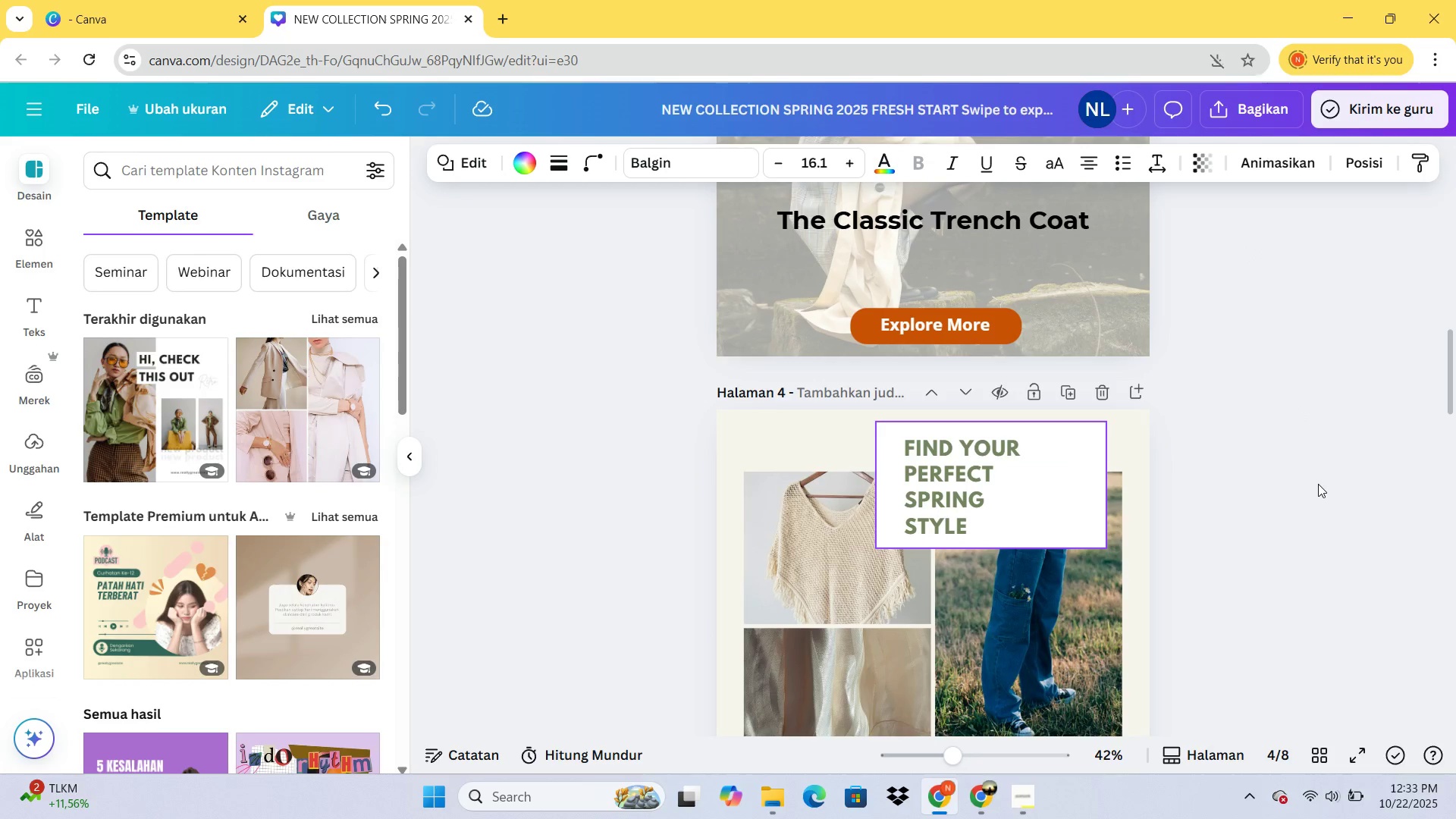 
left_click([1318, 484])
 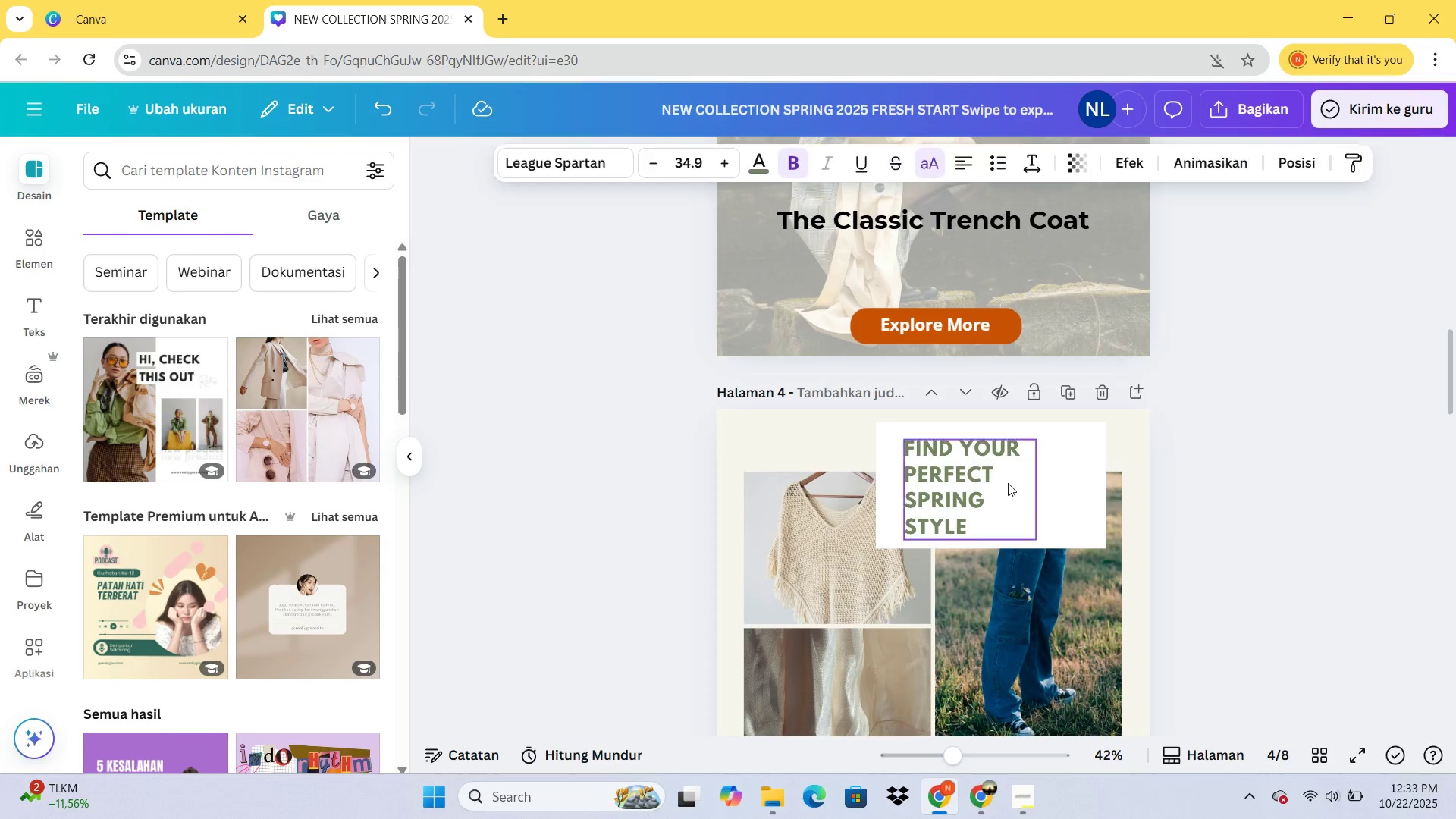 
left_click([1008, 483])
 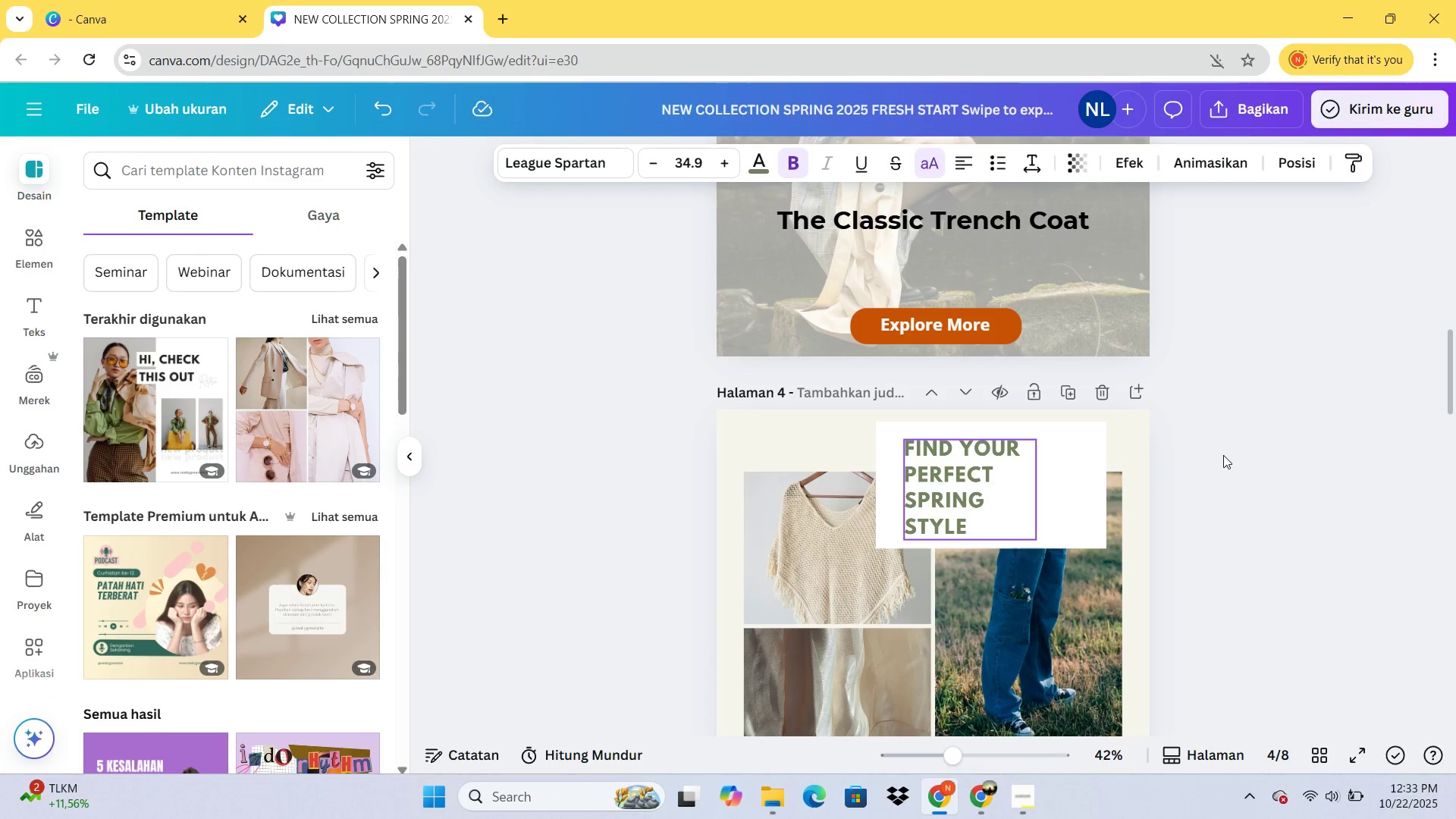 
scroll: coordinate [1224, 455], scroll_direction: down, amount: 1.0
 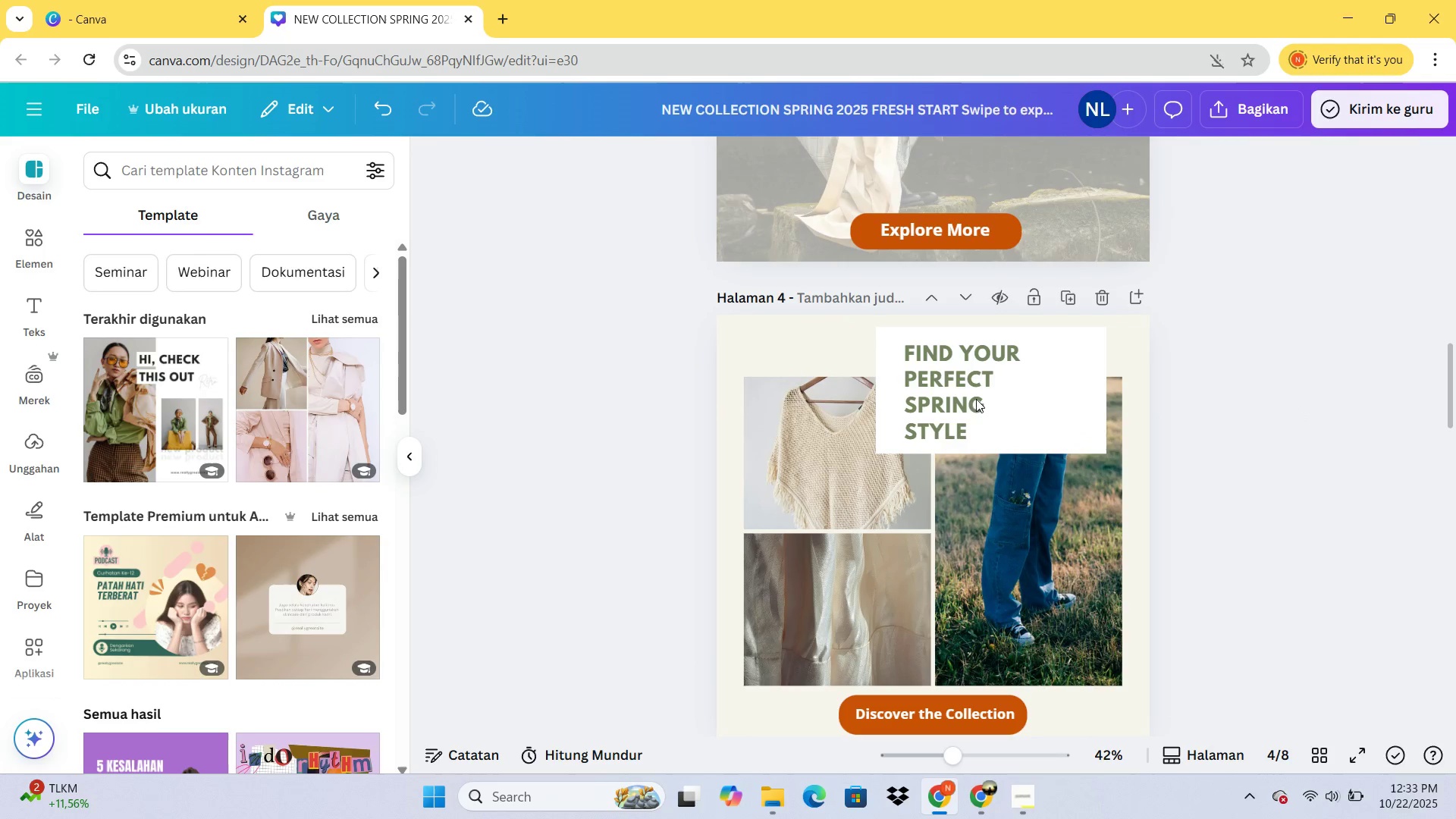 
left_click([964, 397])
 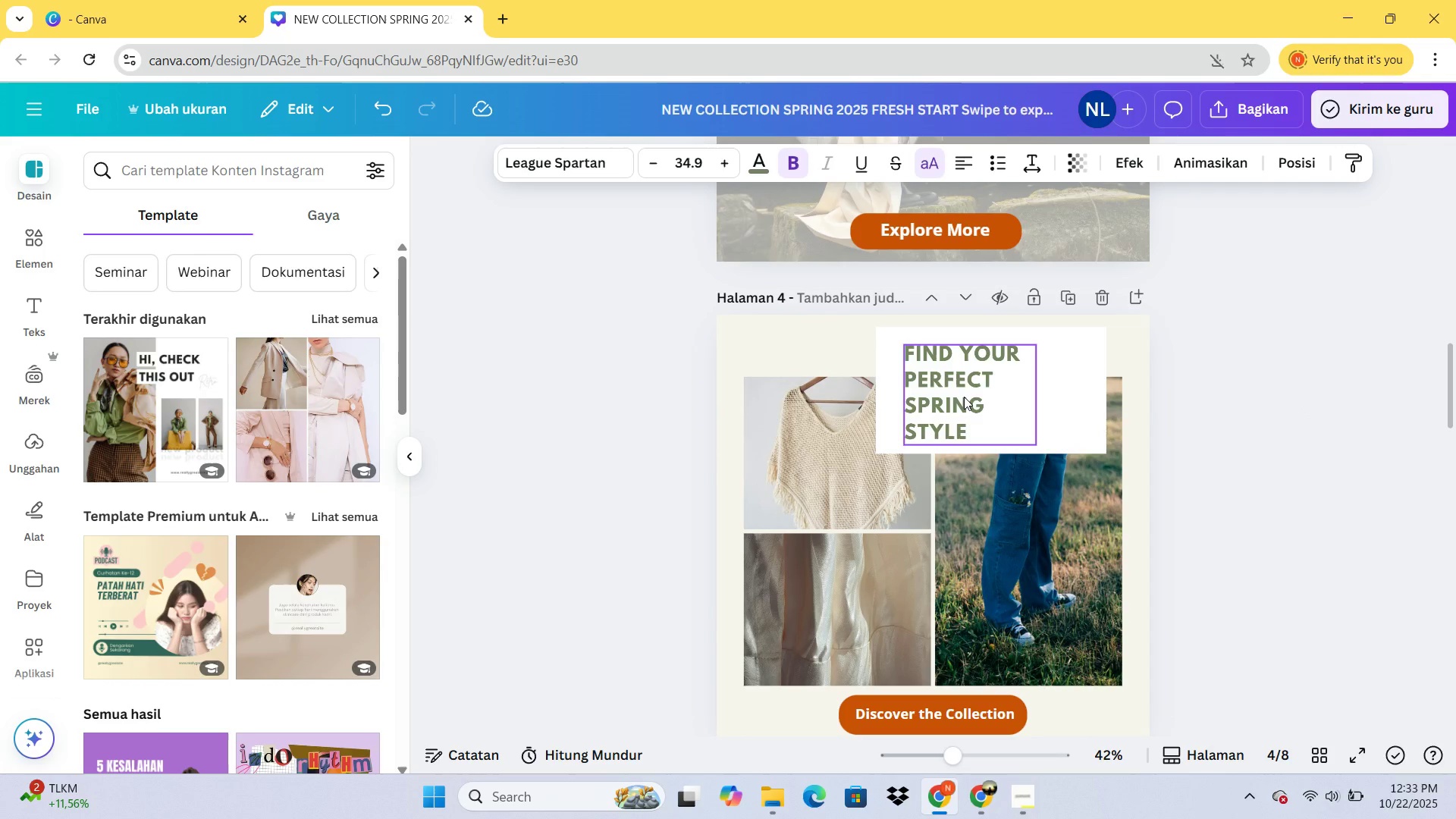 
key(ArrowUp)
 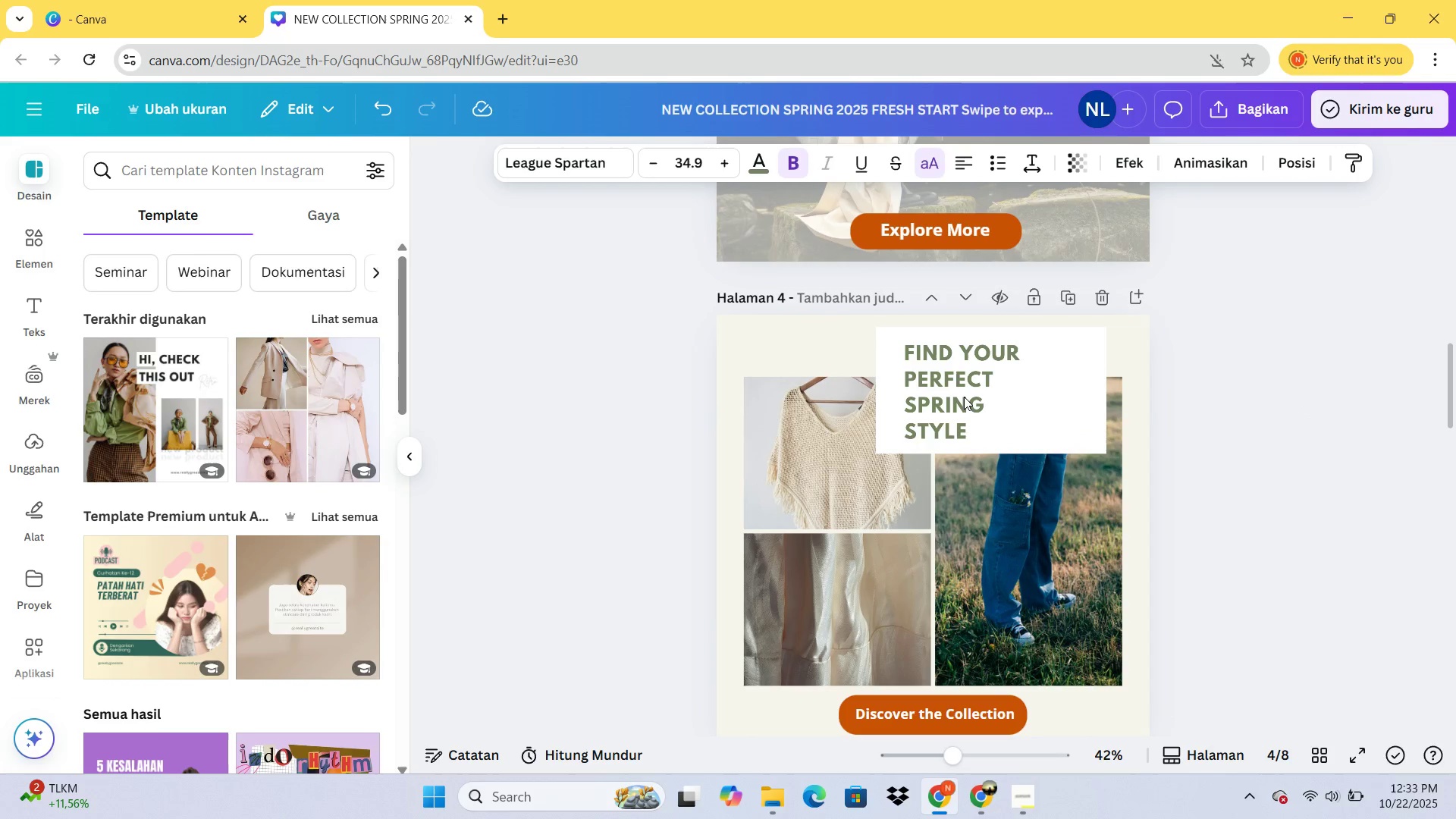 
key(ArrowUp)
 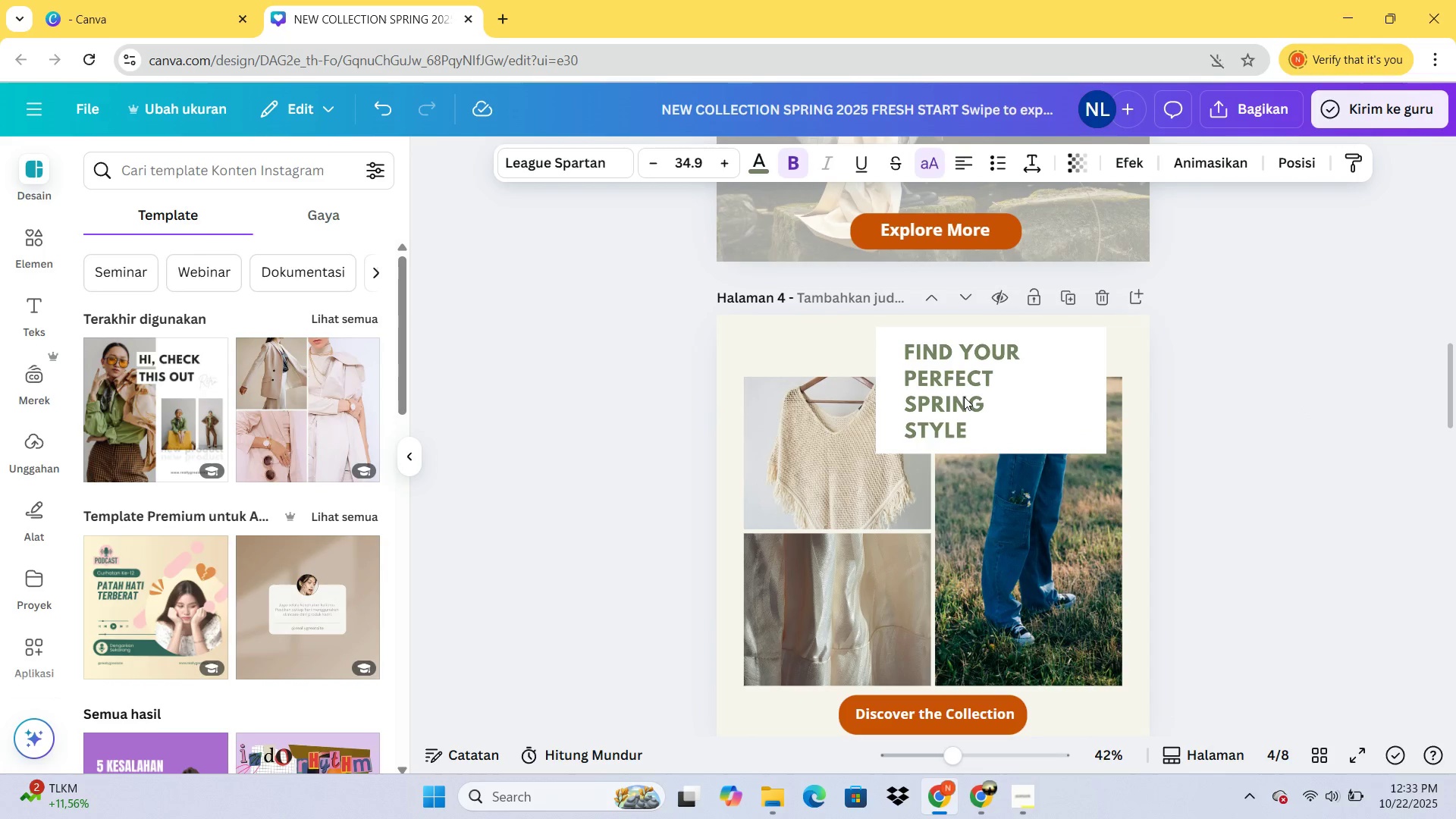 
key(ArrowUp)
 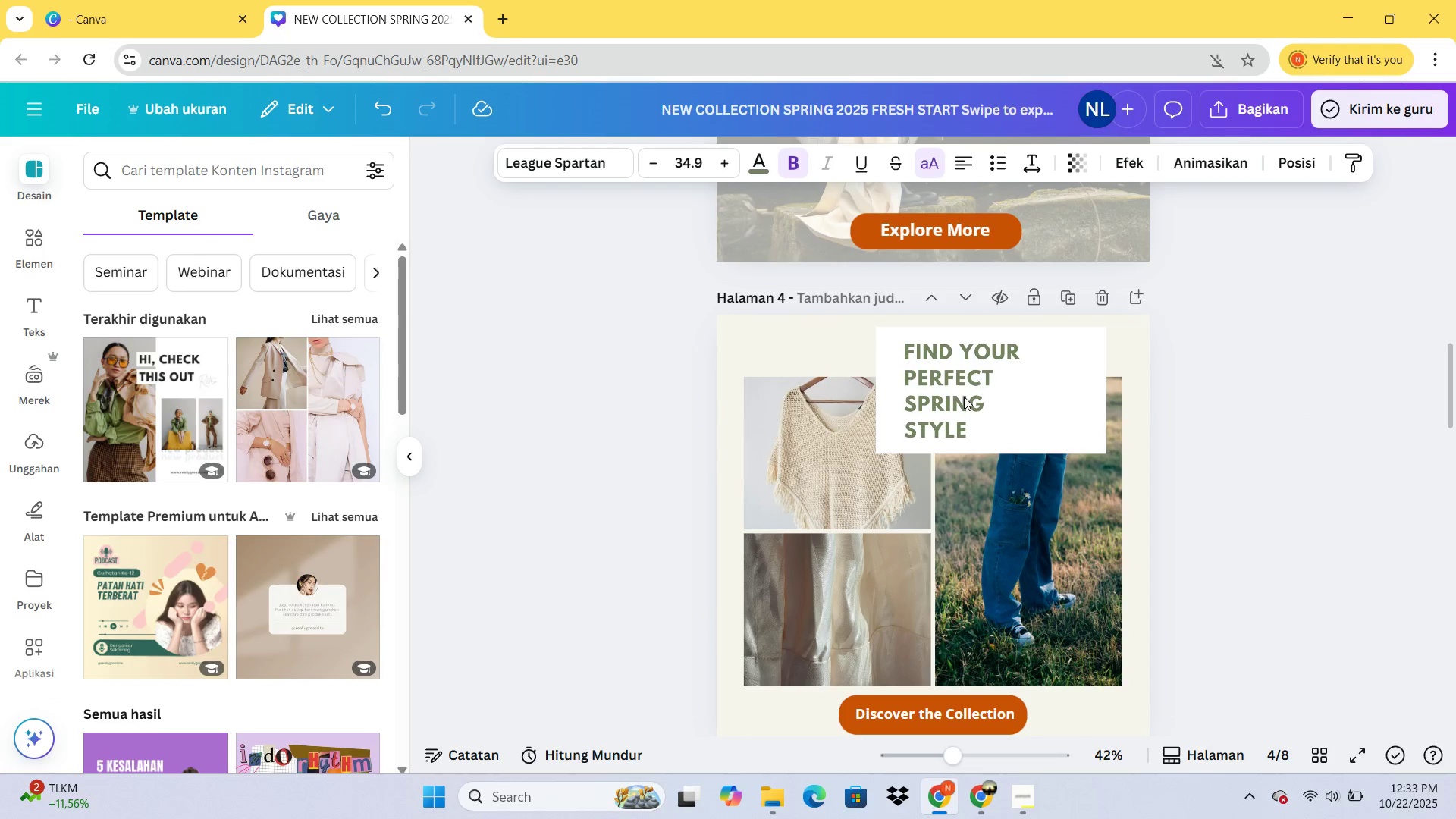 
key(ArrowUp)
 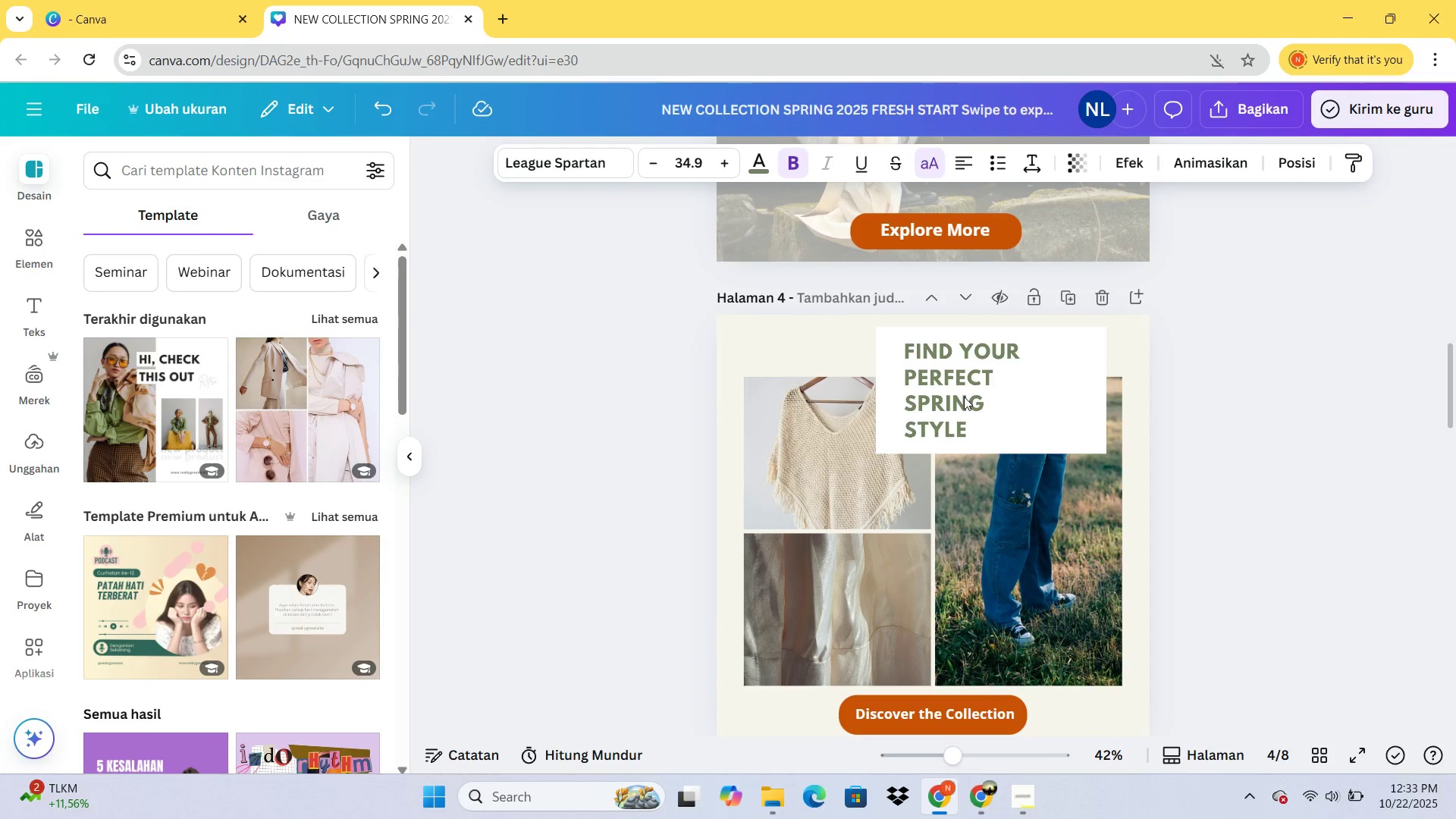 
key(ArrowUp)
 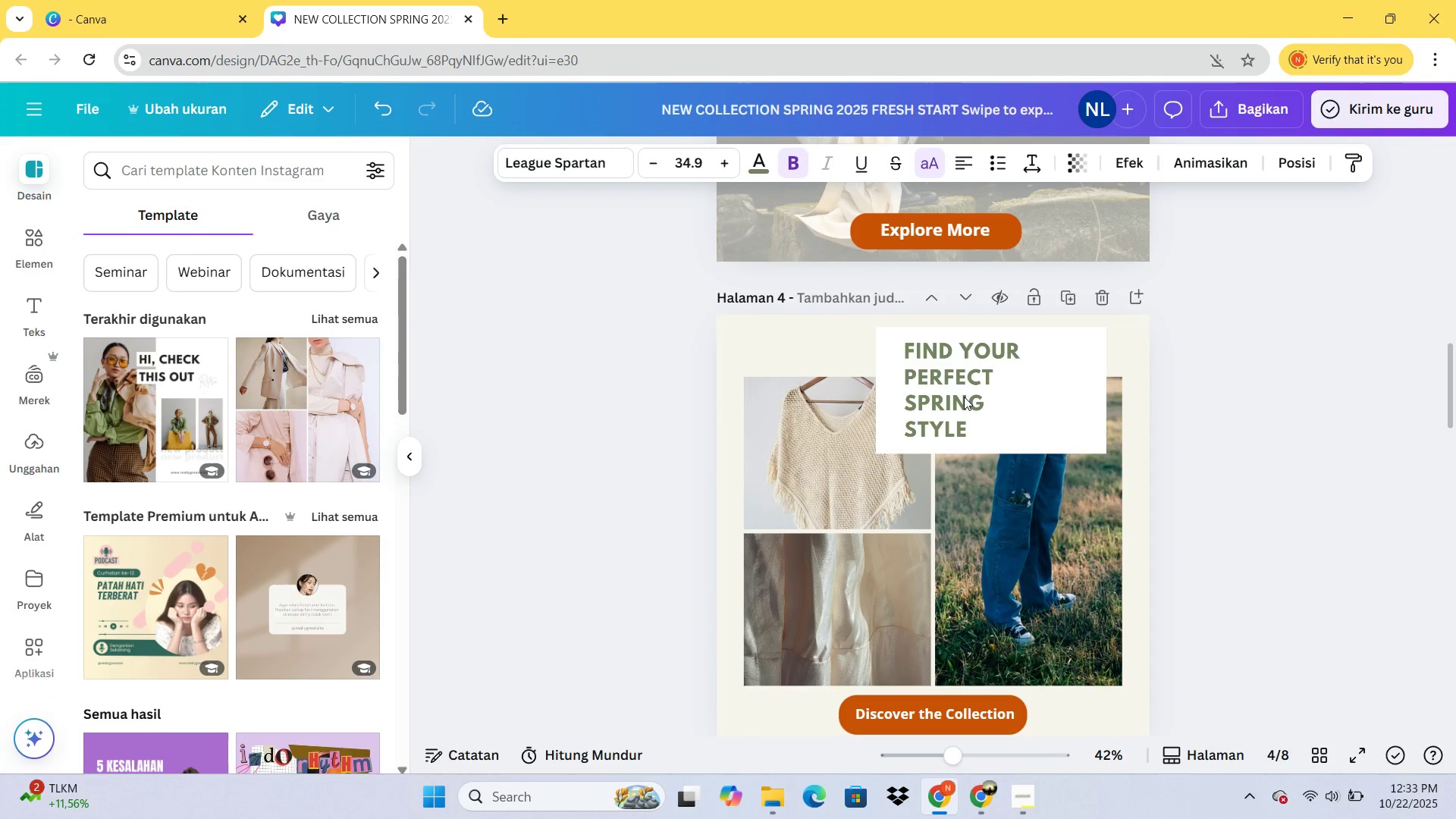 
key(ArrowUp)
 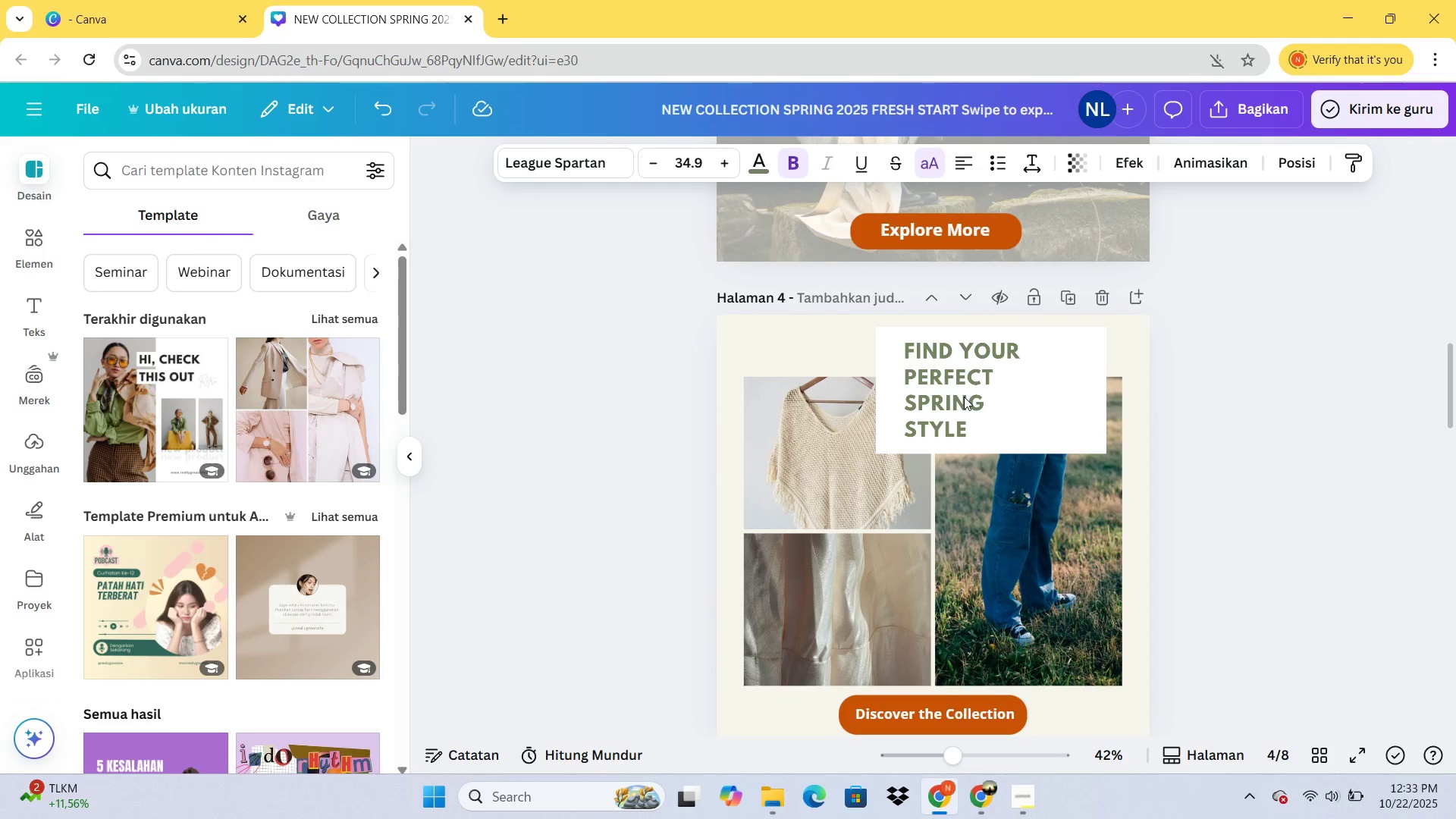 
key(ArrowUp)
 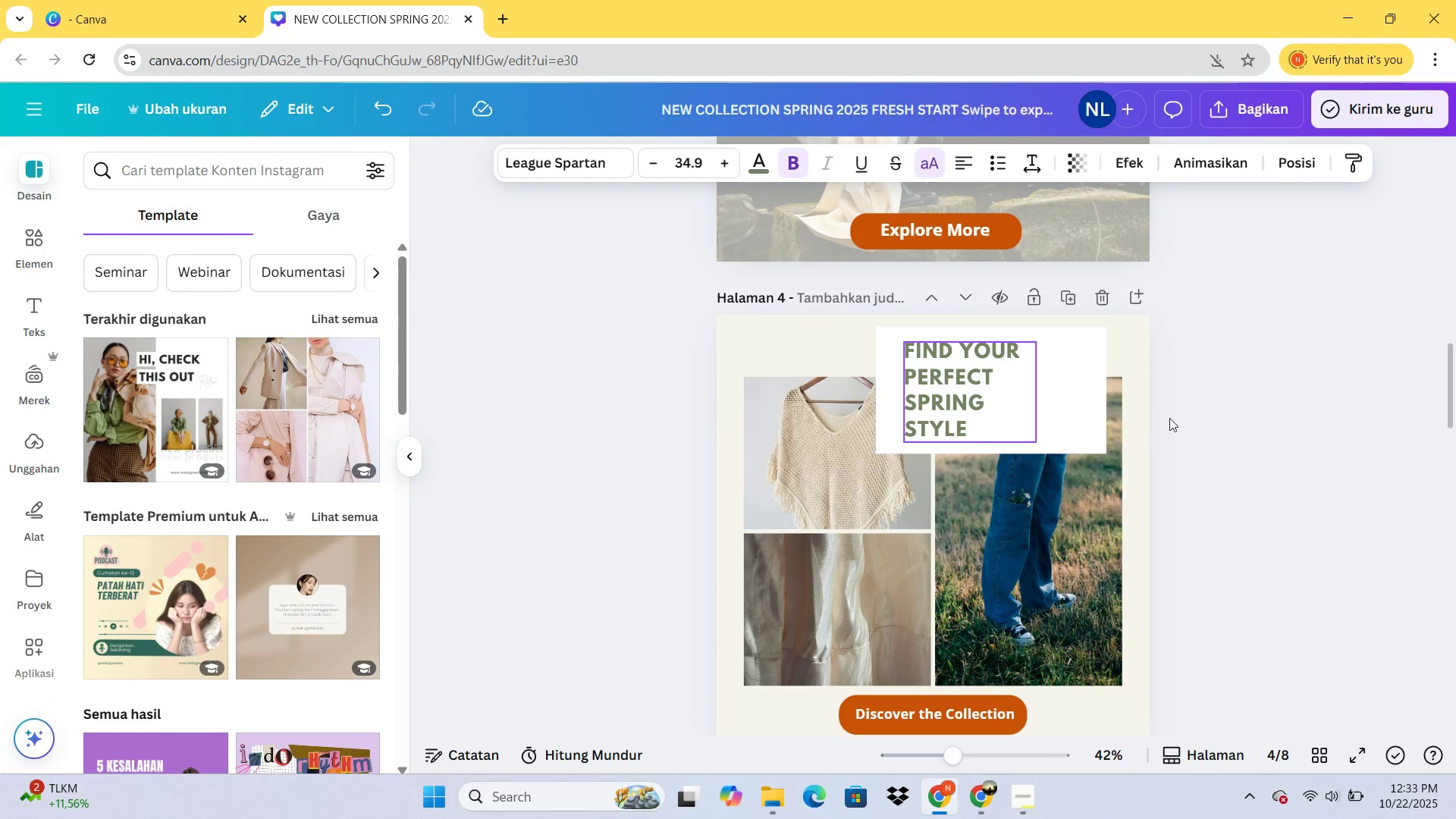 
left_click([1215, 403])
 